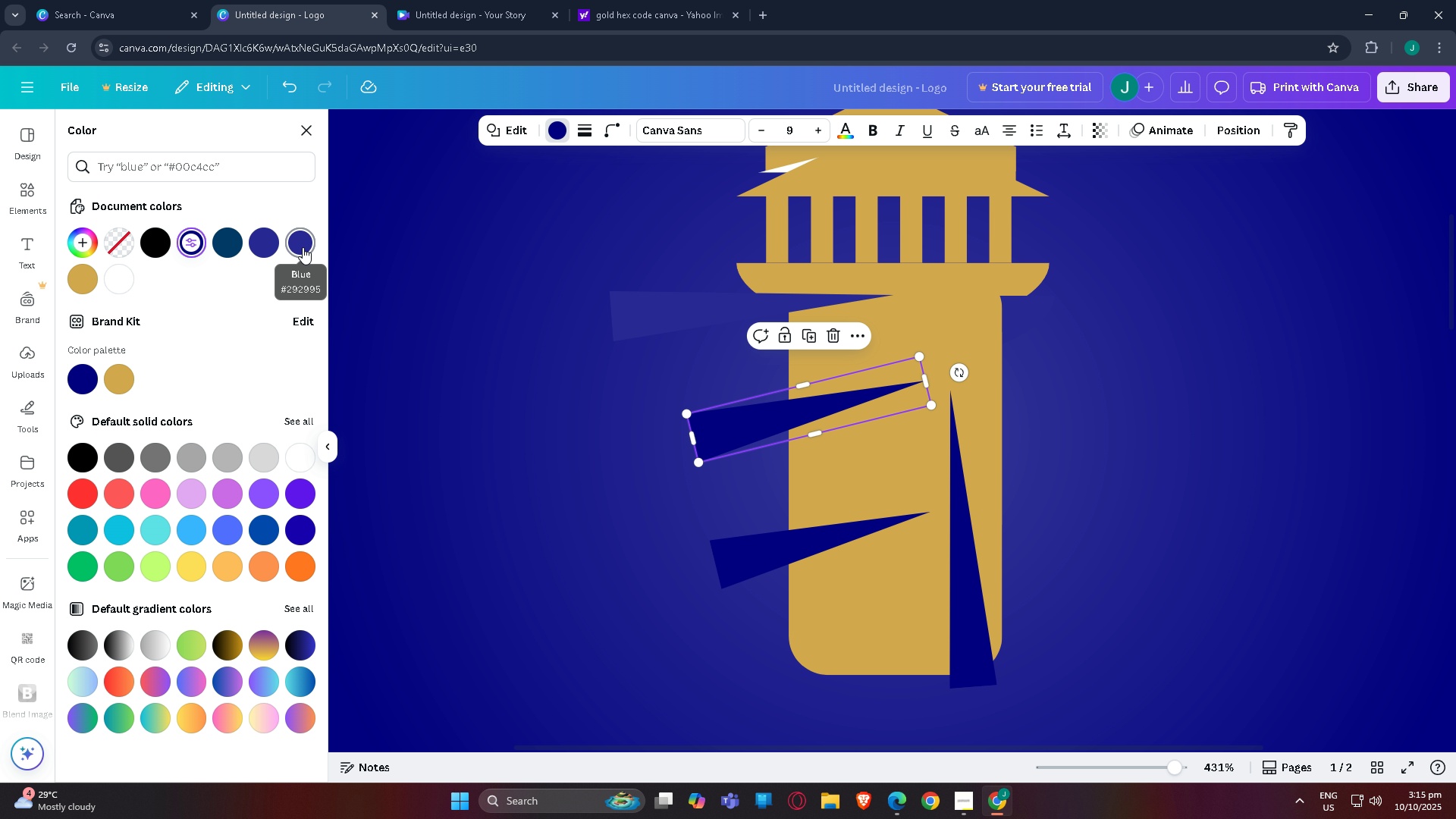 
left_click([303, 247])
 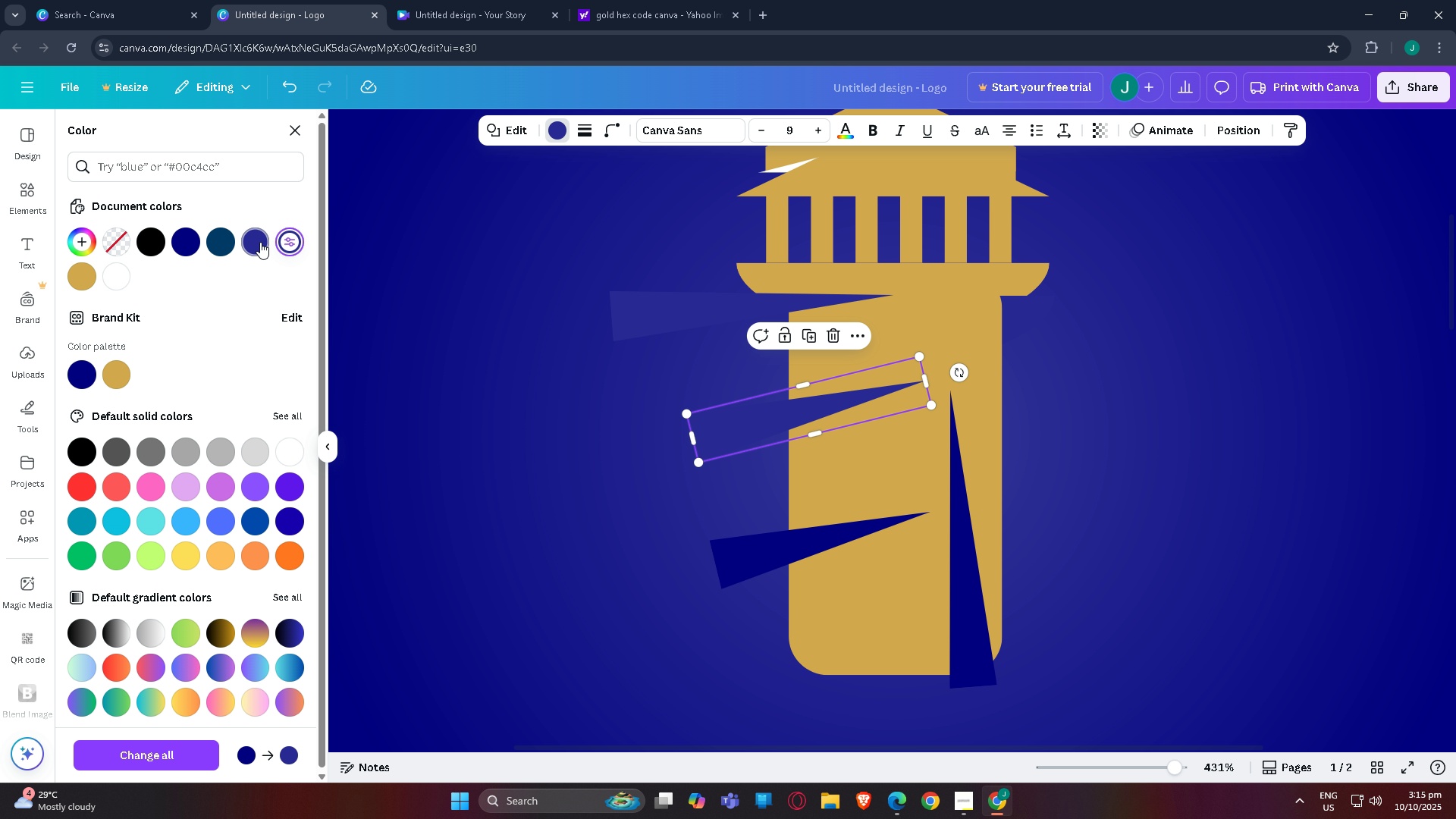 
left_click([257, 241])
 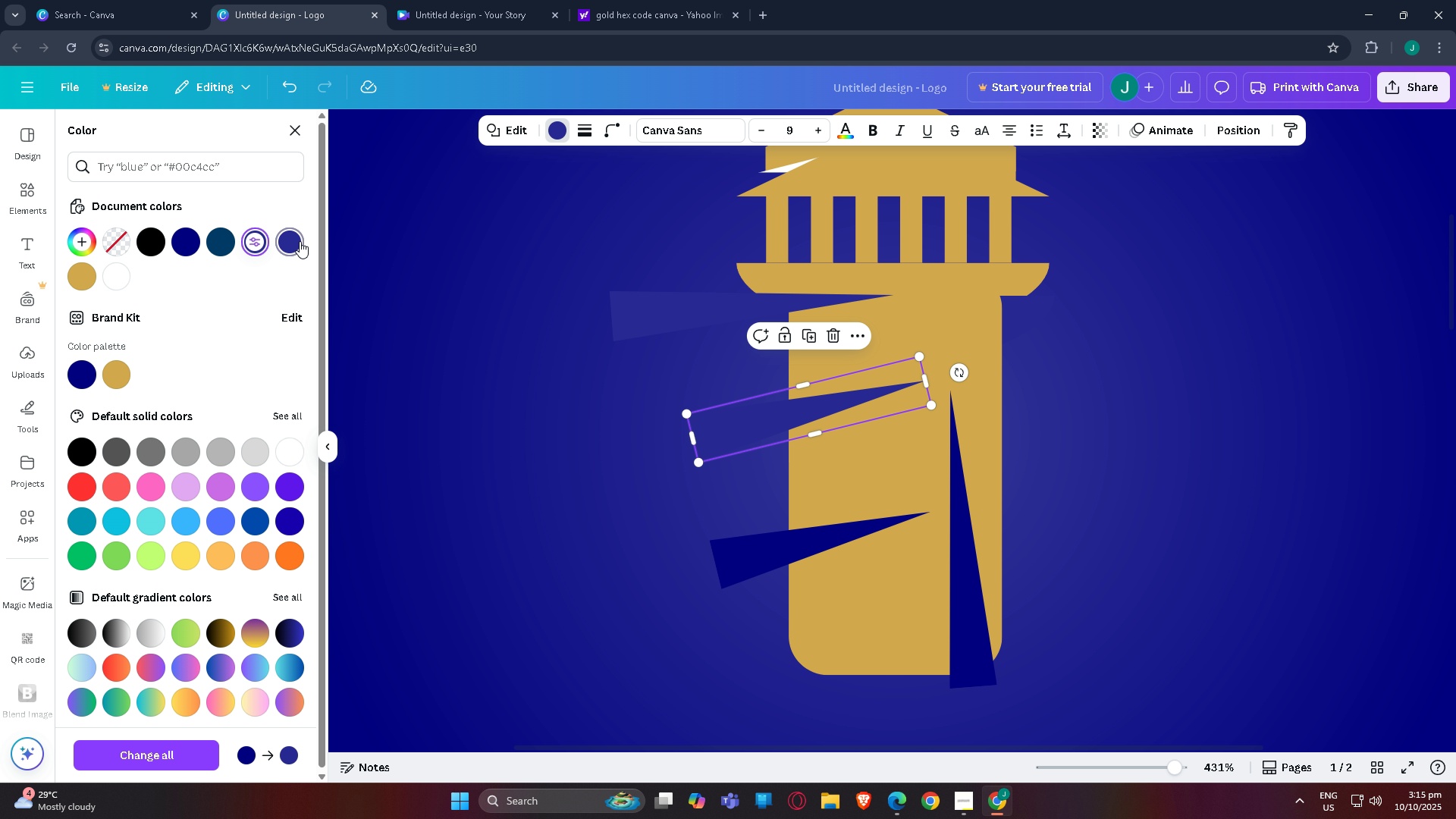 
double_click([300, 241])
 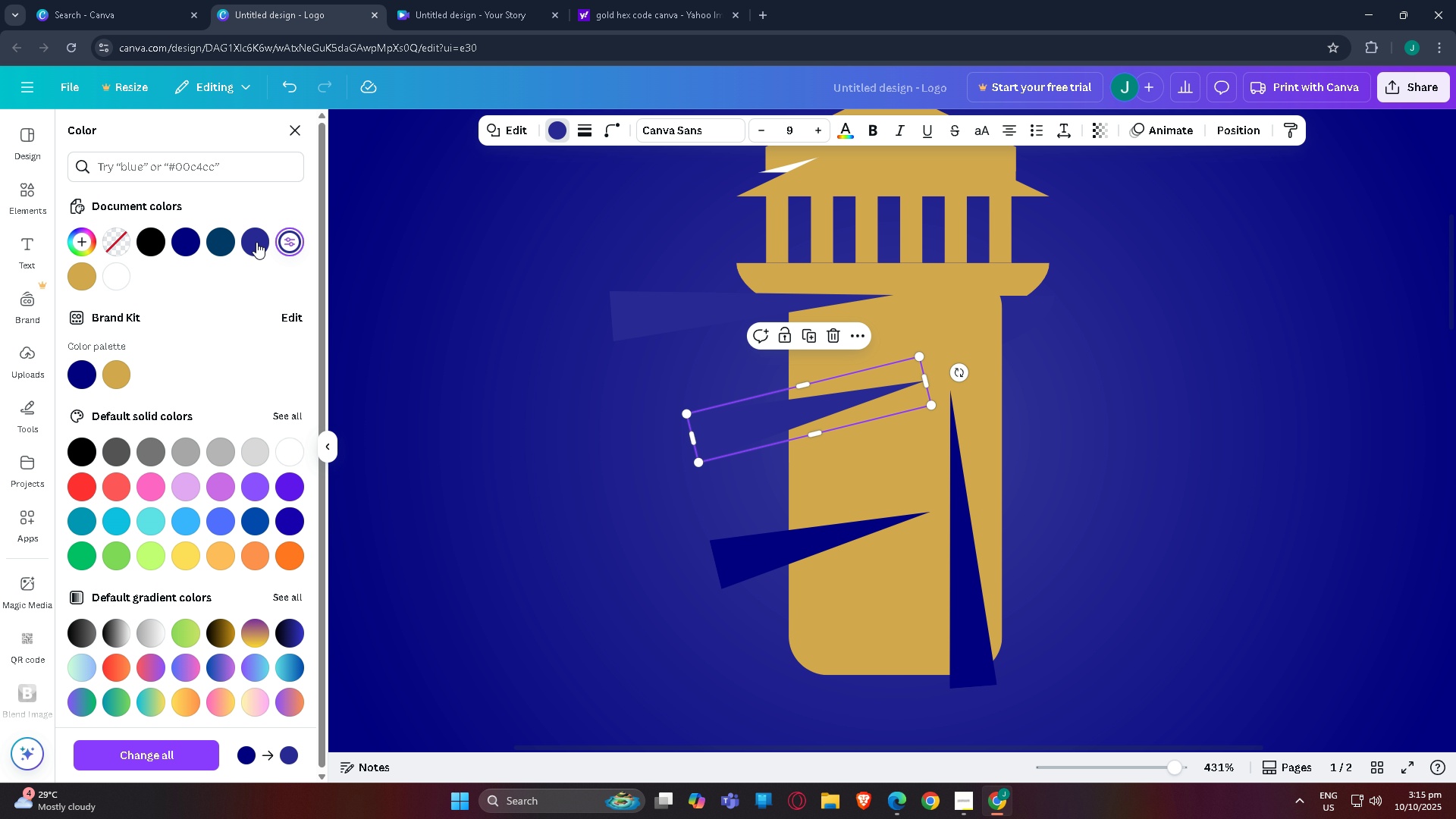 
left_click([256, 242])
 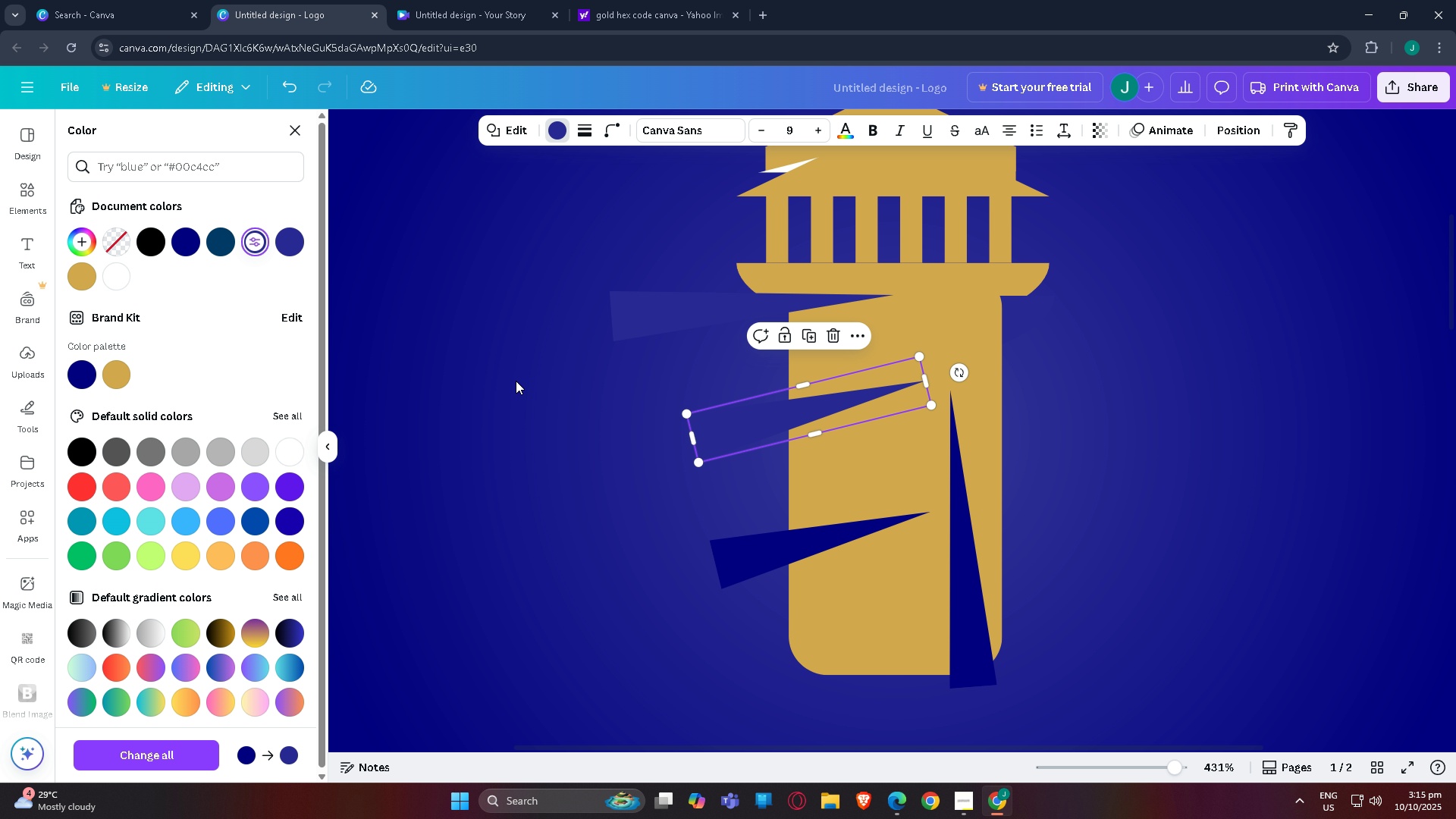 
double_click([516, 381])
 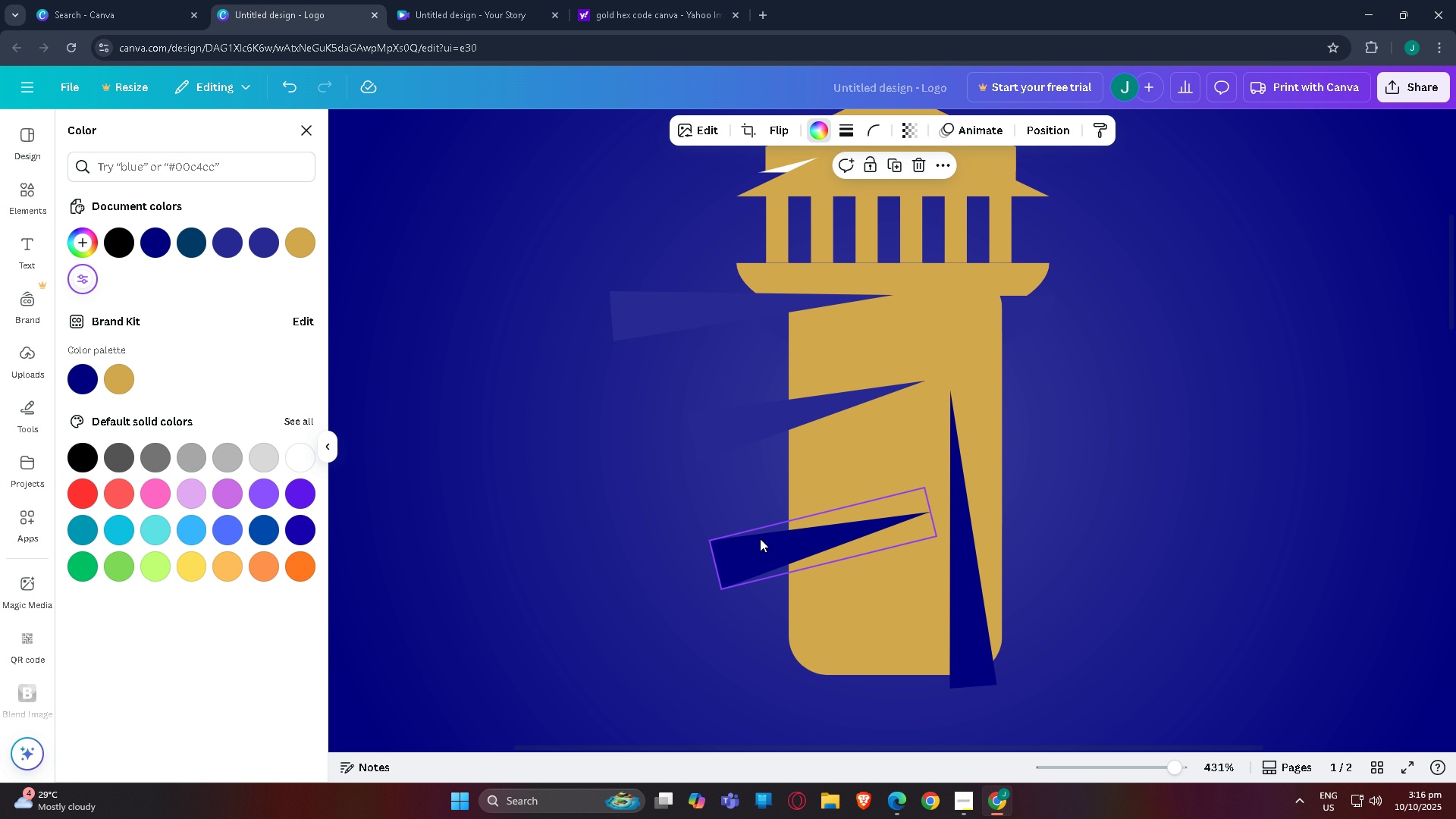 
left_click([772, 551])
 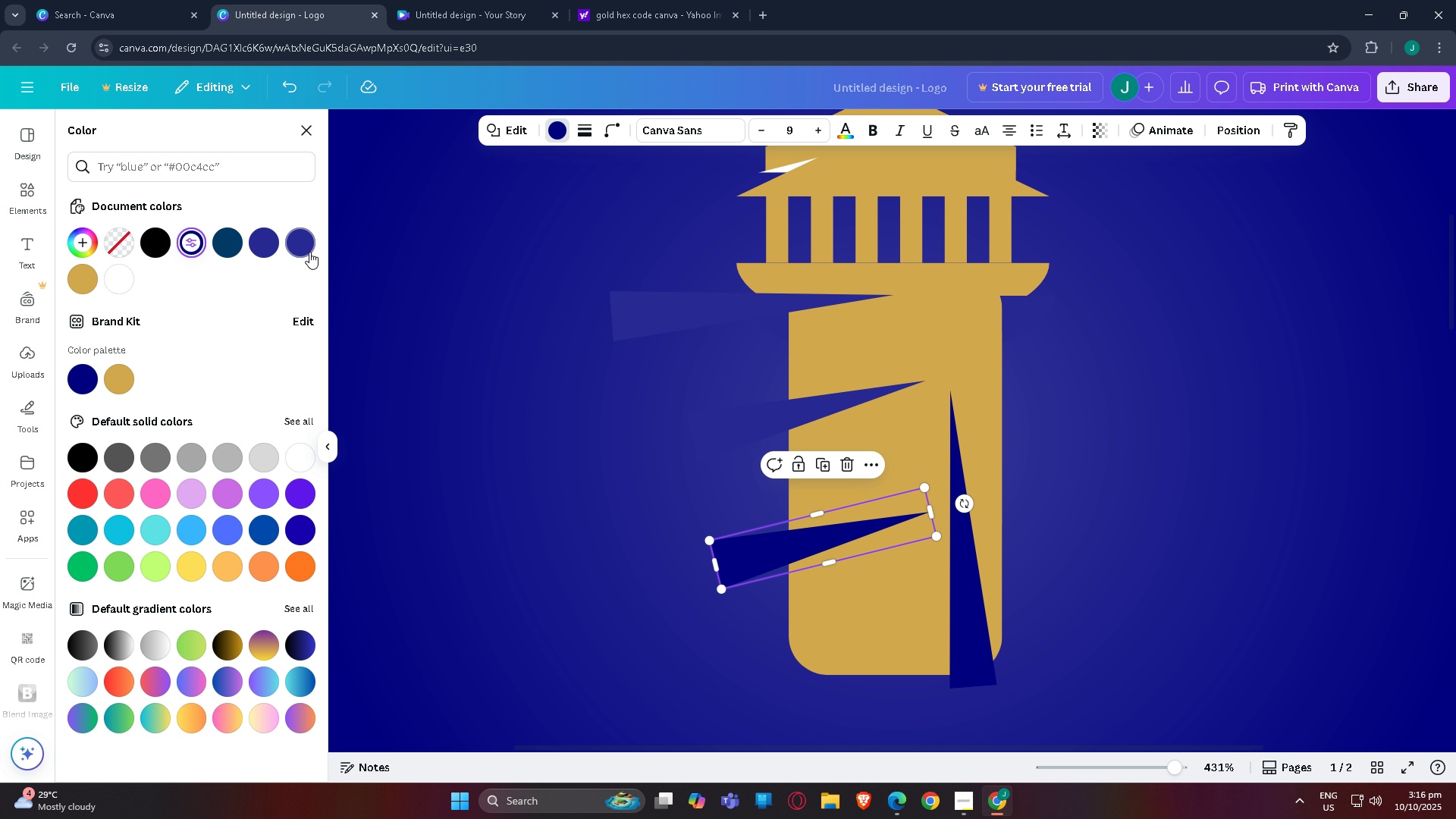 
left_click([315, 254])
 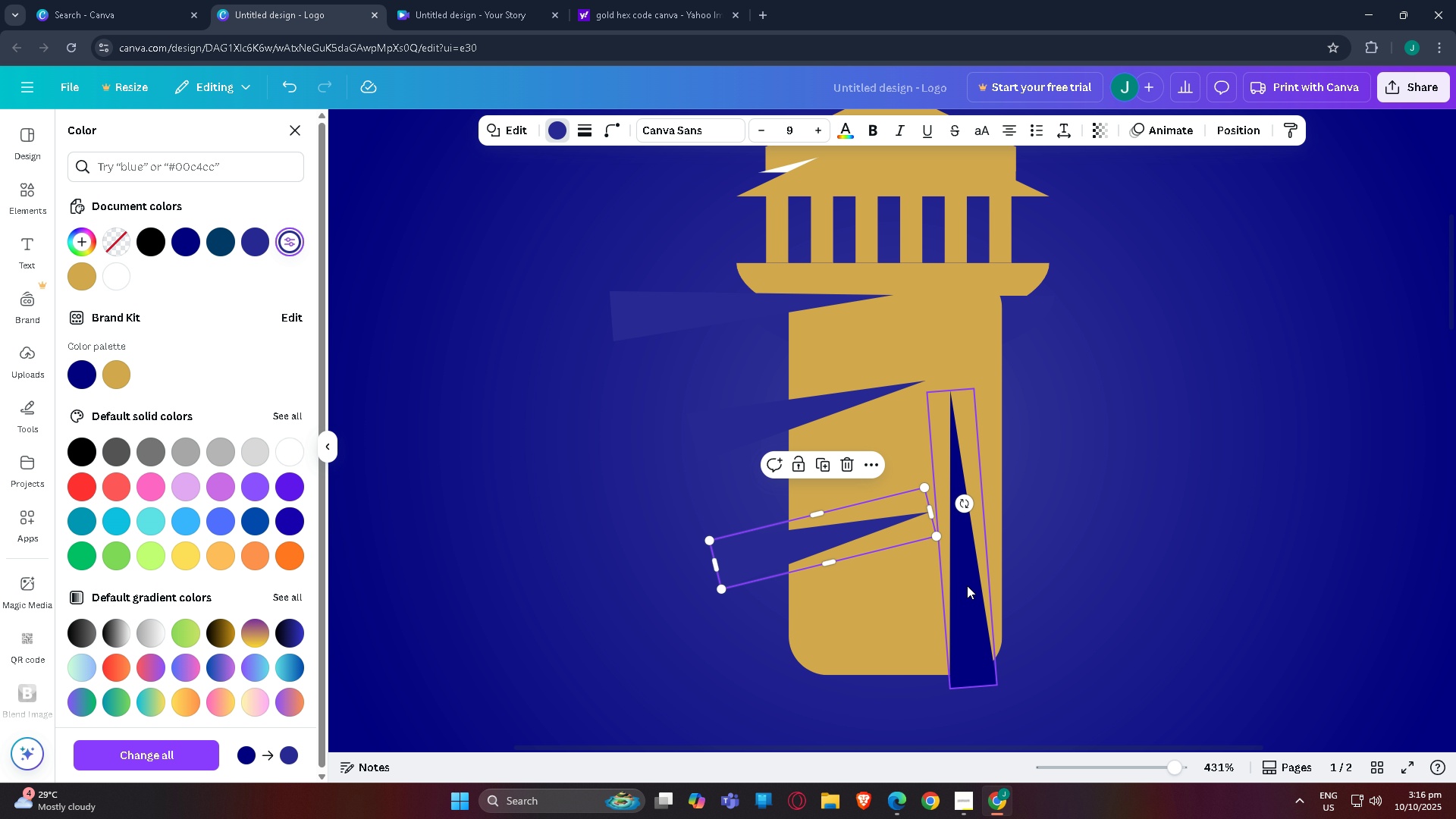 
left_click([967, 585])
 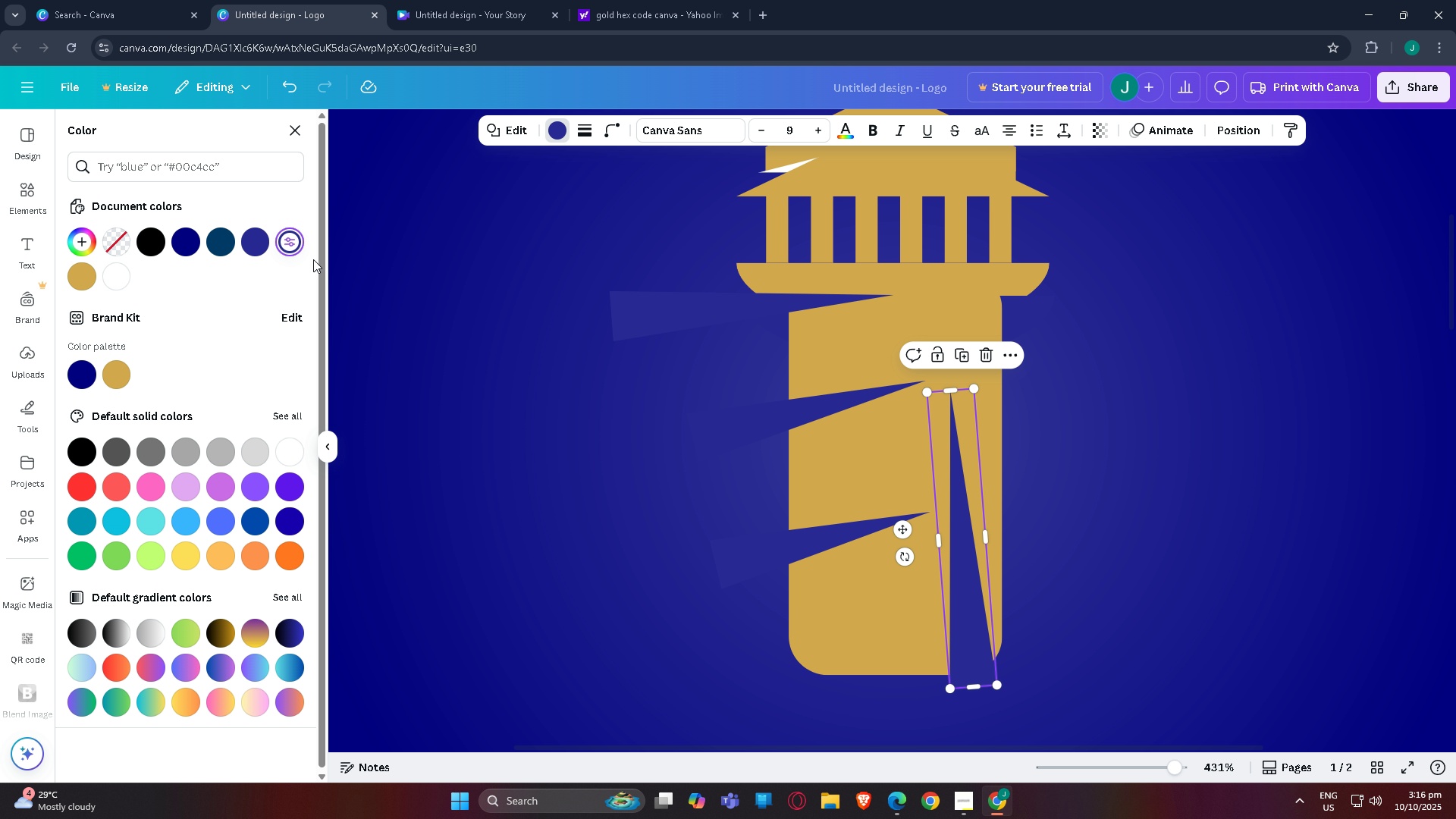 
double_click([444, 394])
 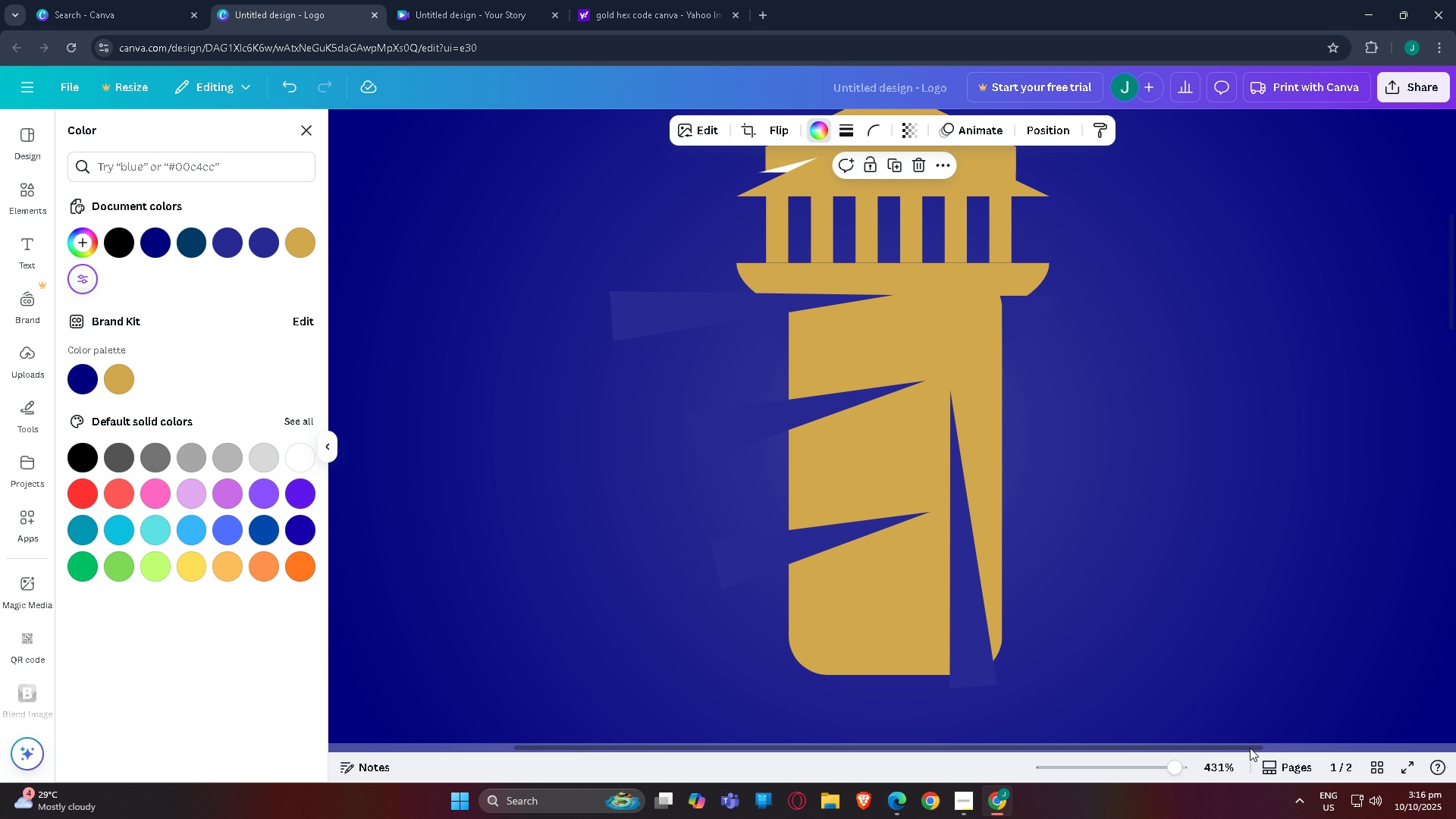 
left_click_drag(start_coordinate=[1165, 763], to_coordinate=[1149, 770])
 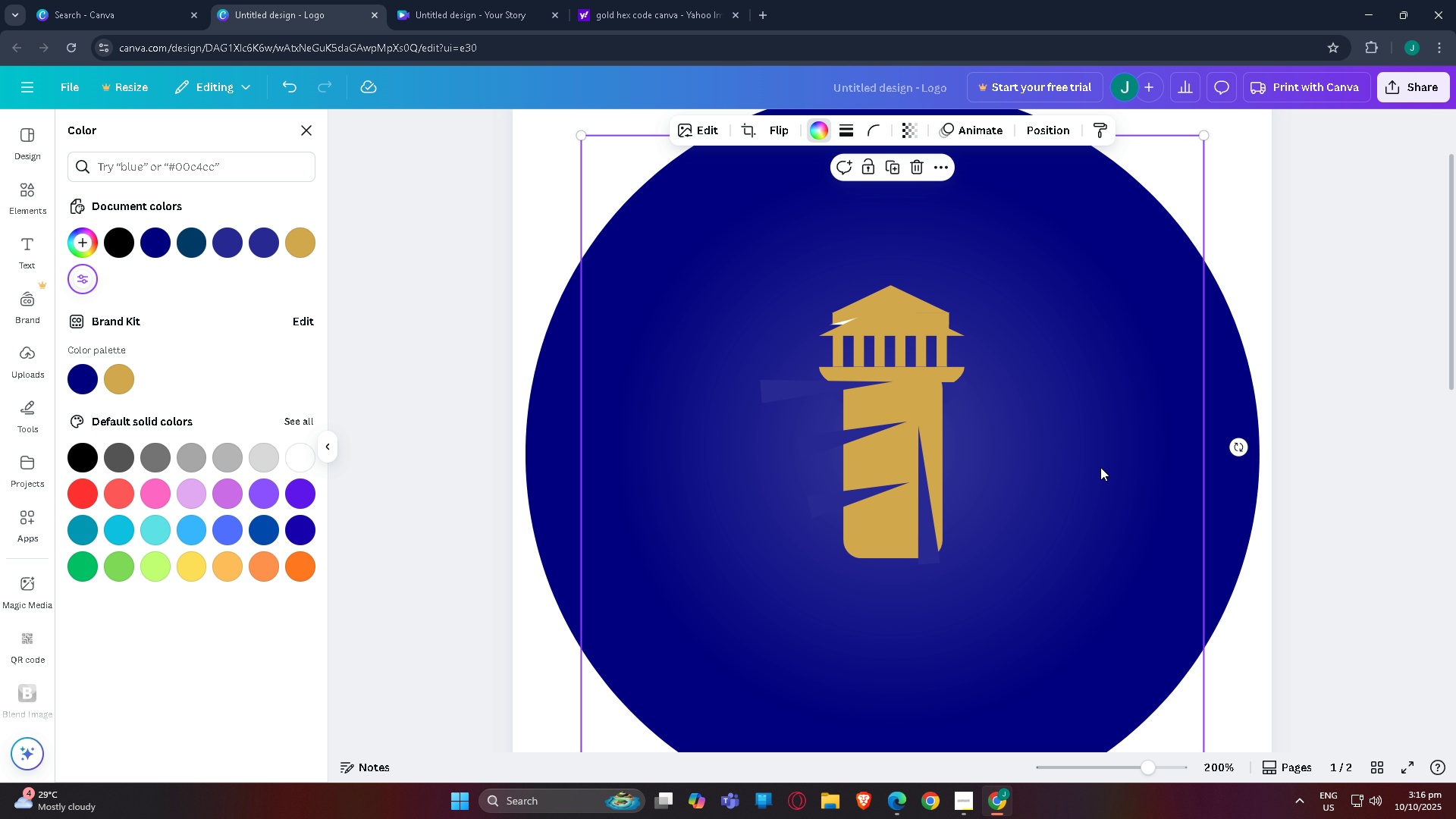 
left_click([1100, 467])
 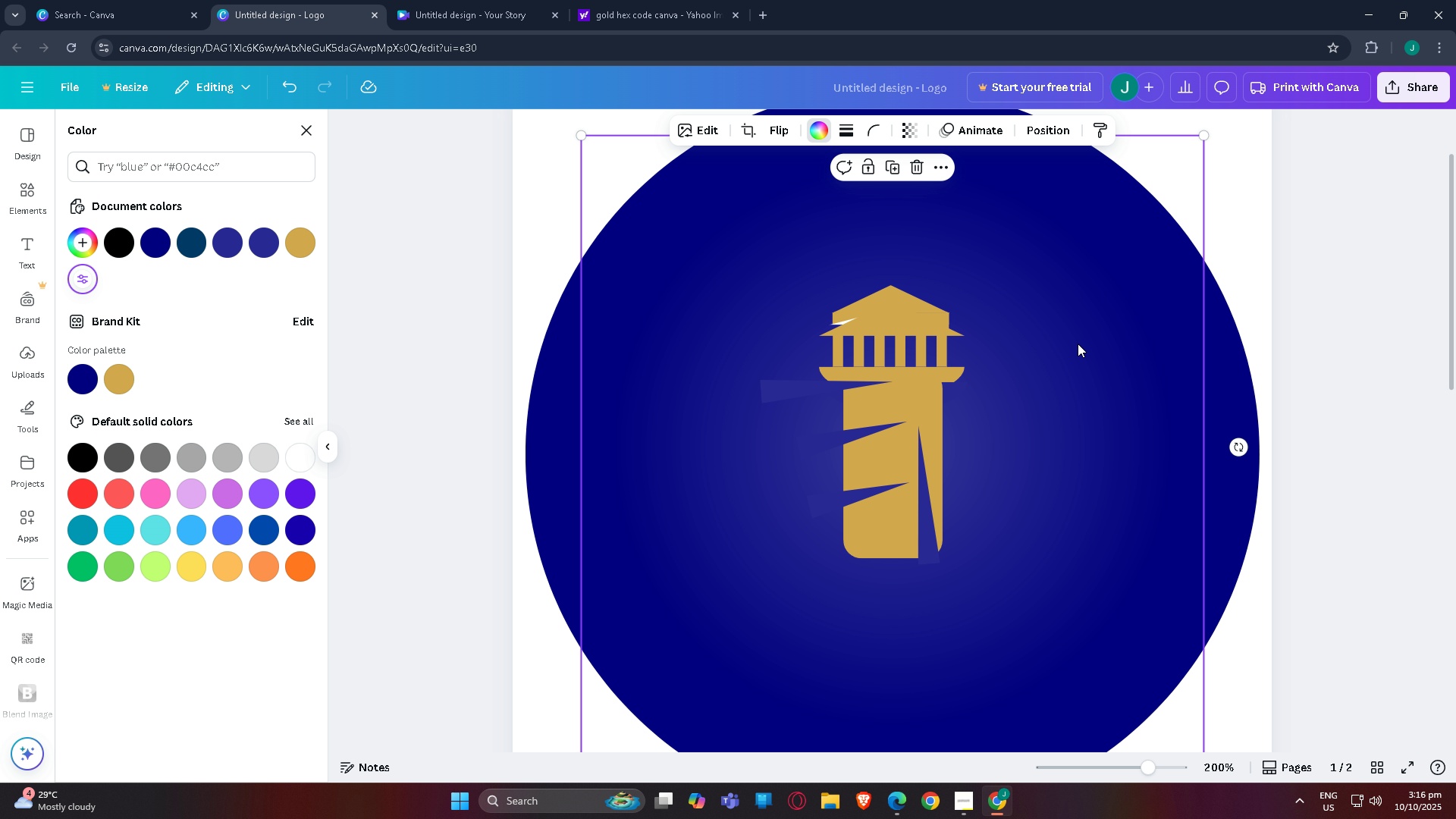 
left_click([1078, 344])
 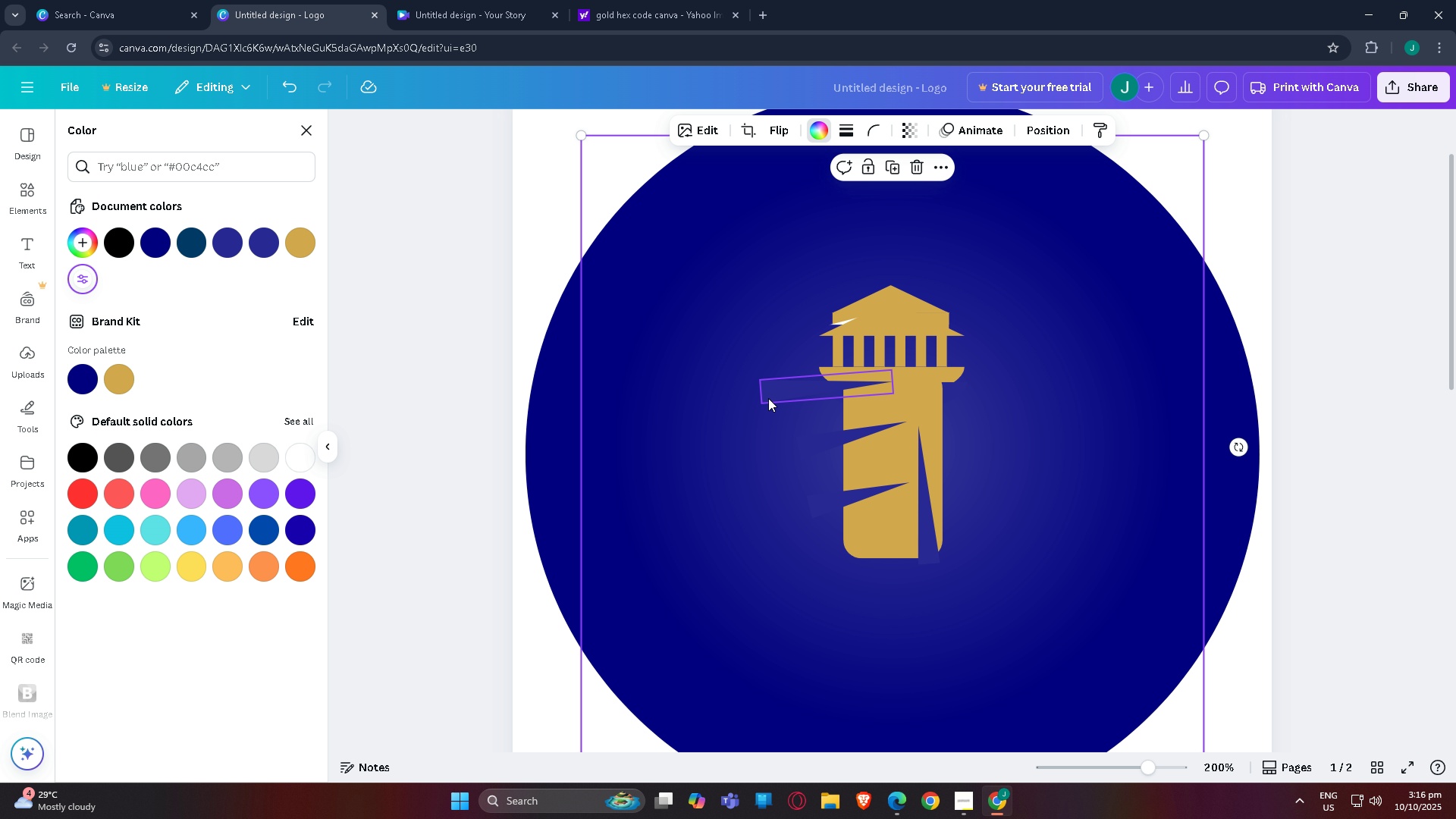 
left_click([768, 398])
 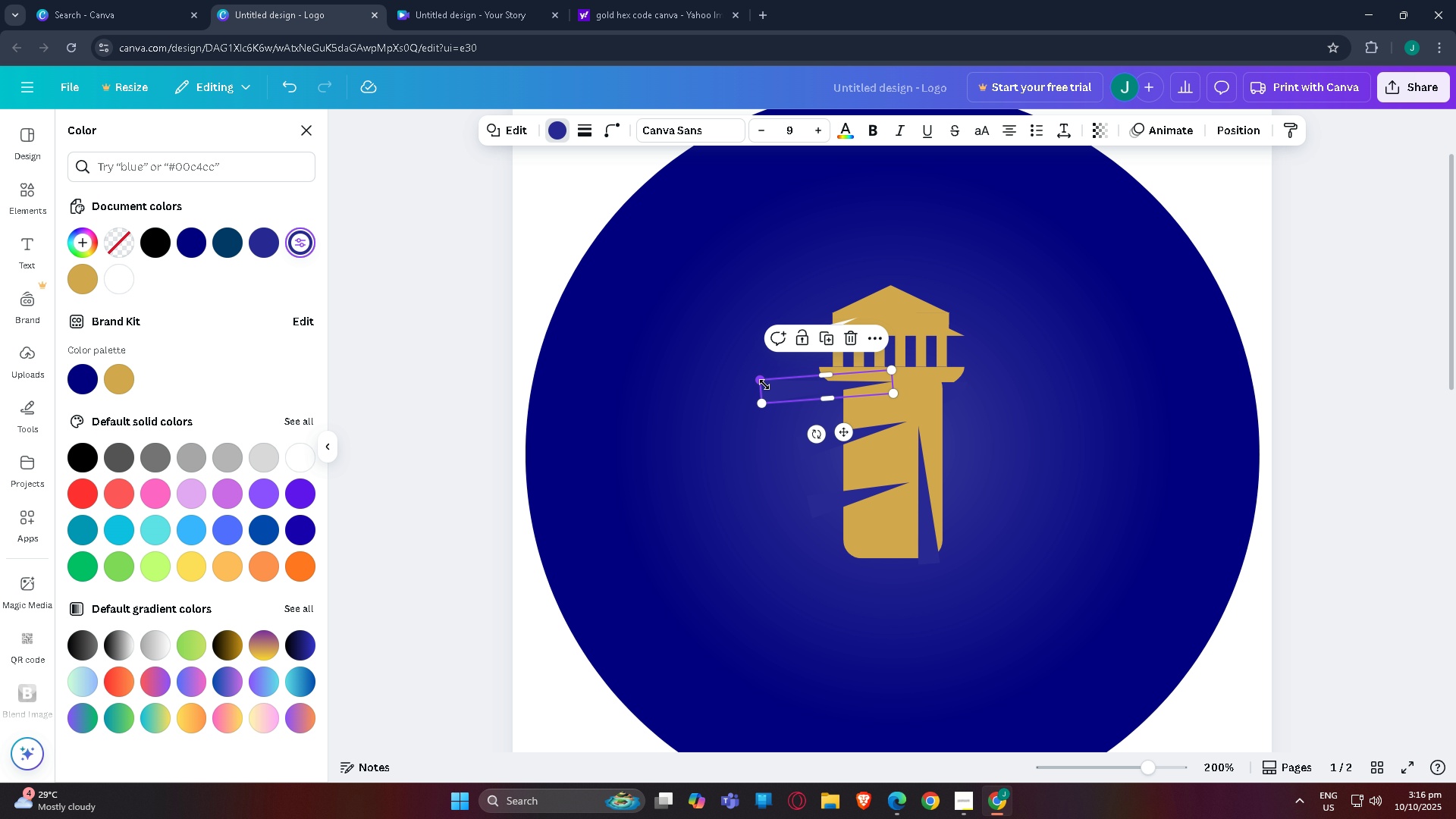 
left_click_drag(start_coordinate=[763, 384], to_coordinate=[783, 386])
 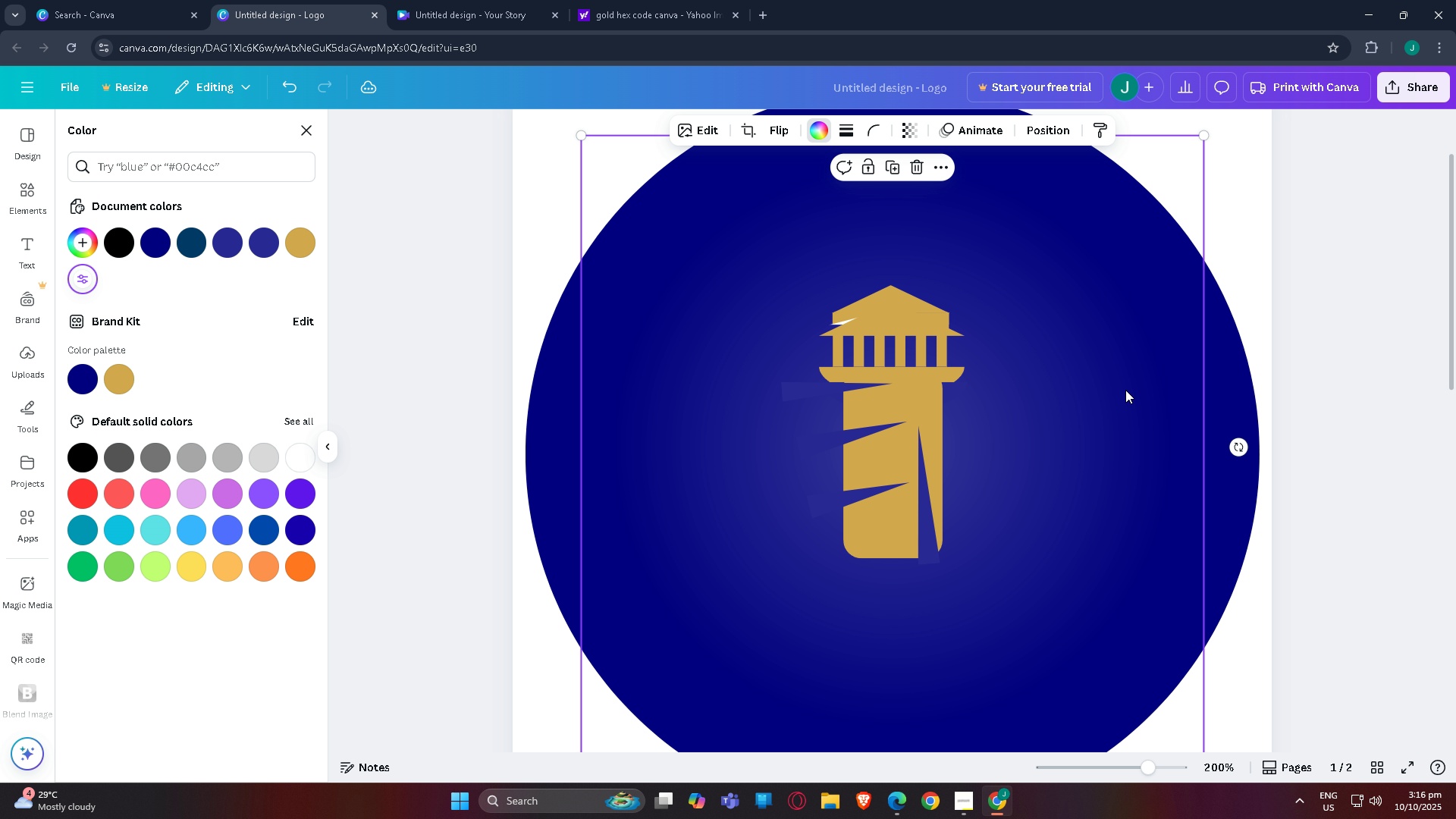 
left_click([1125, 390])
 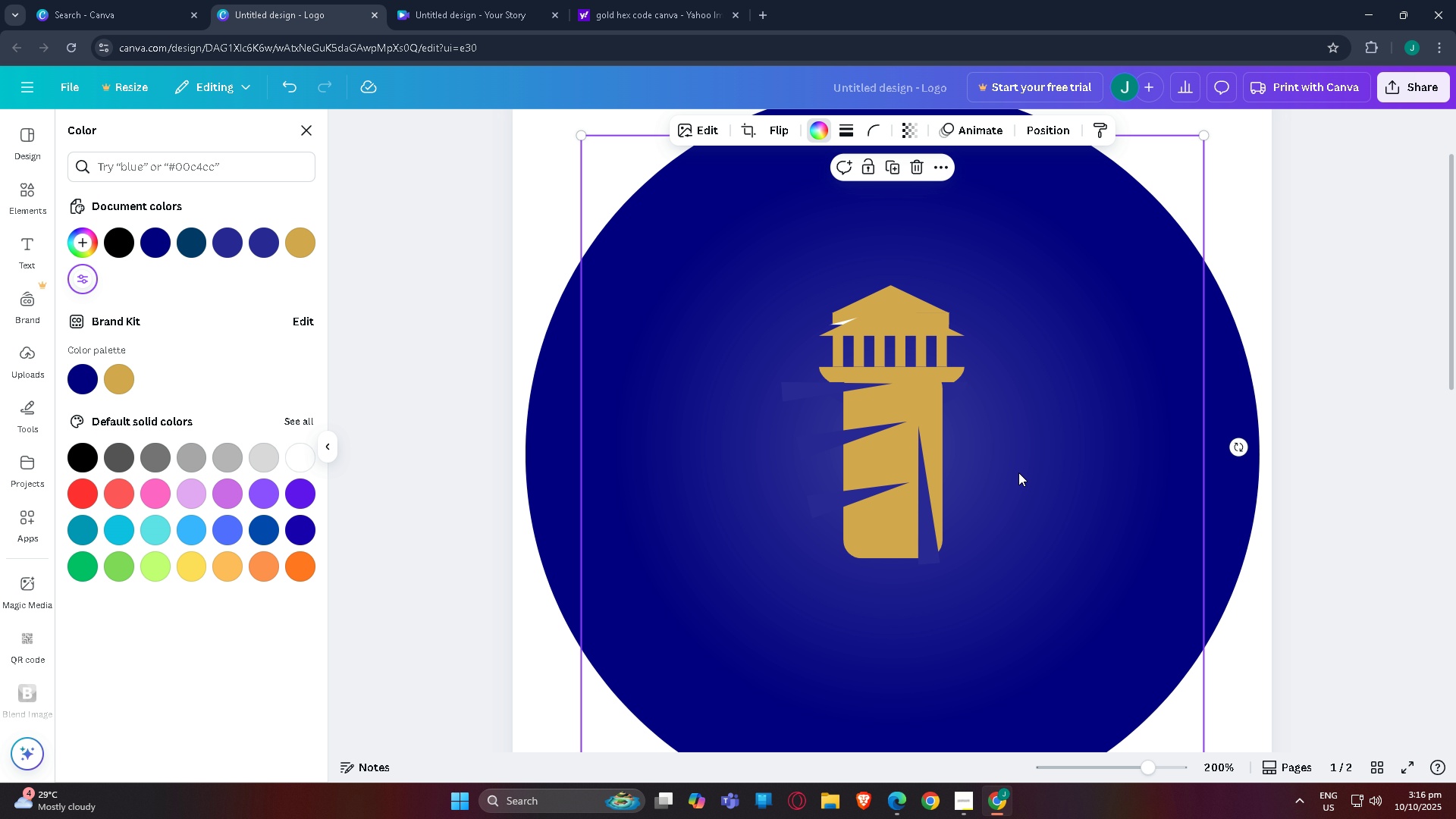 
scroll: coordinate [1030, 535], scroll_direction: up, amount: 2.0
 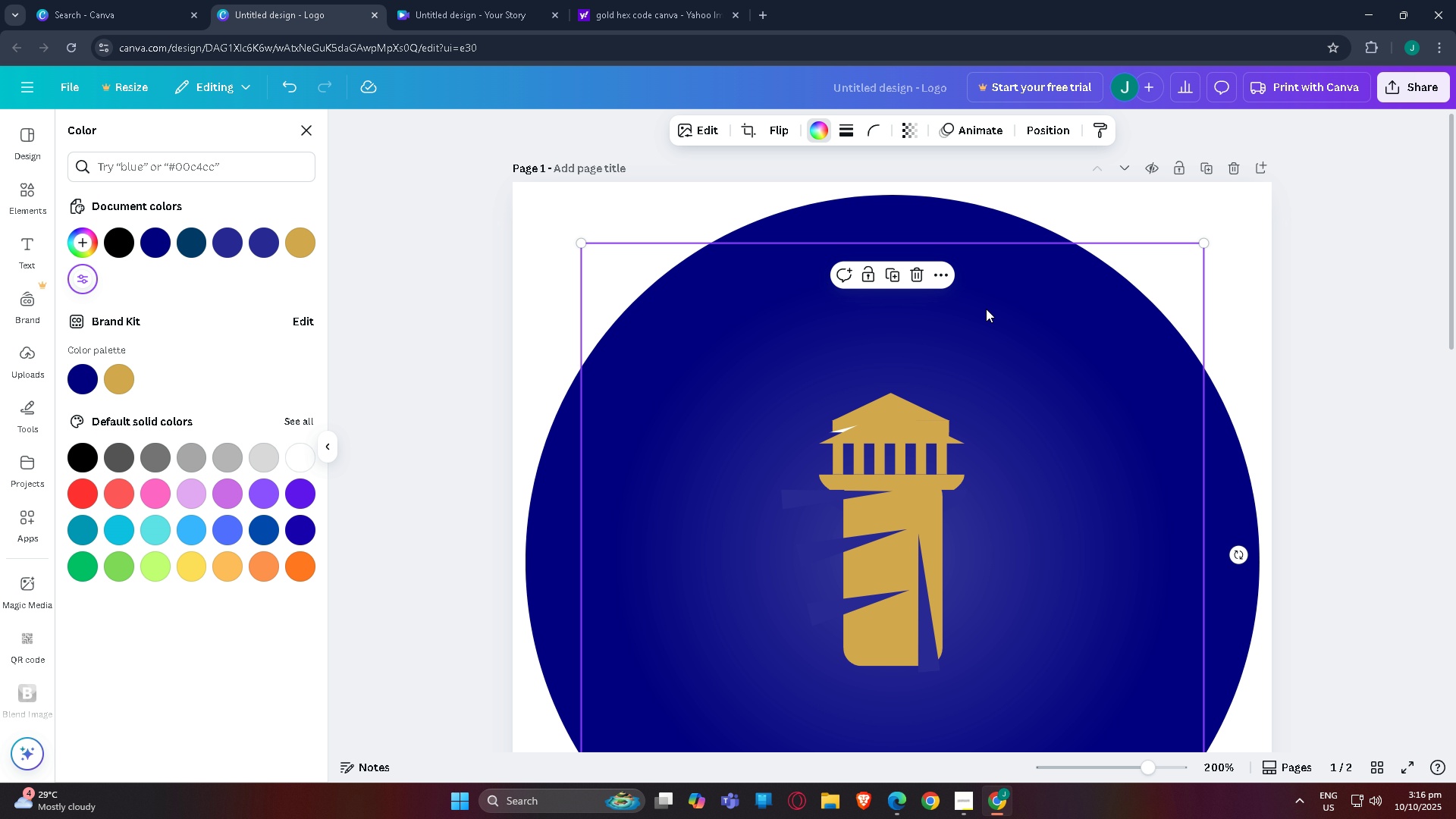 
scroll: coordinate [977, 292], scroll_direction: down, amount: 3.0
 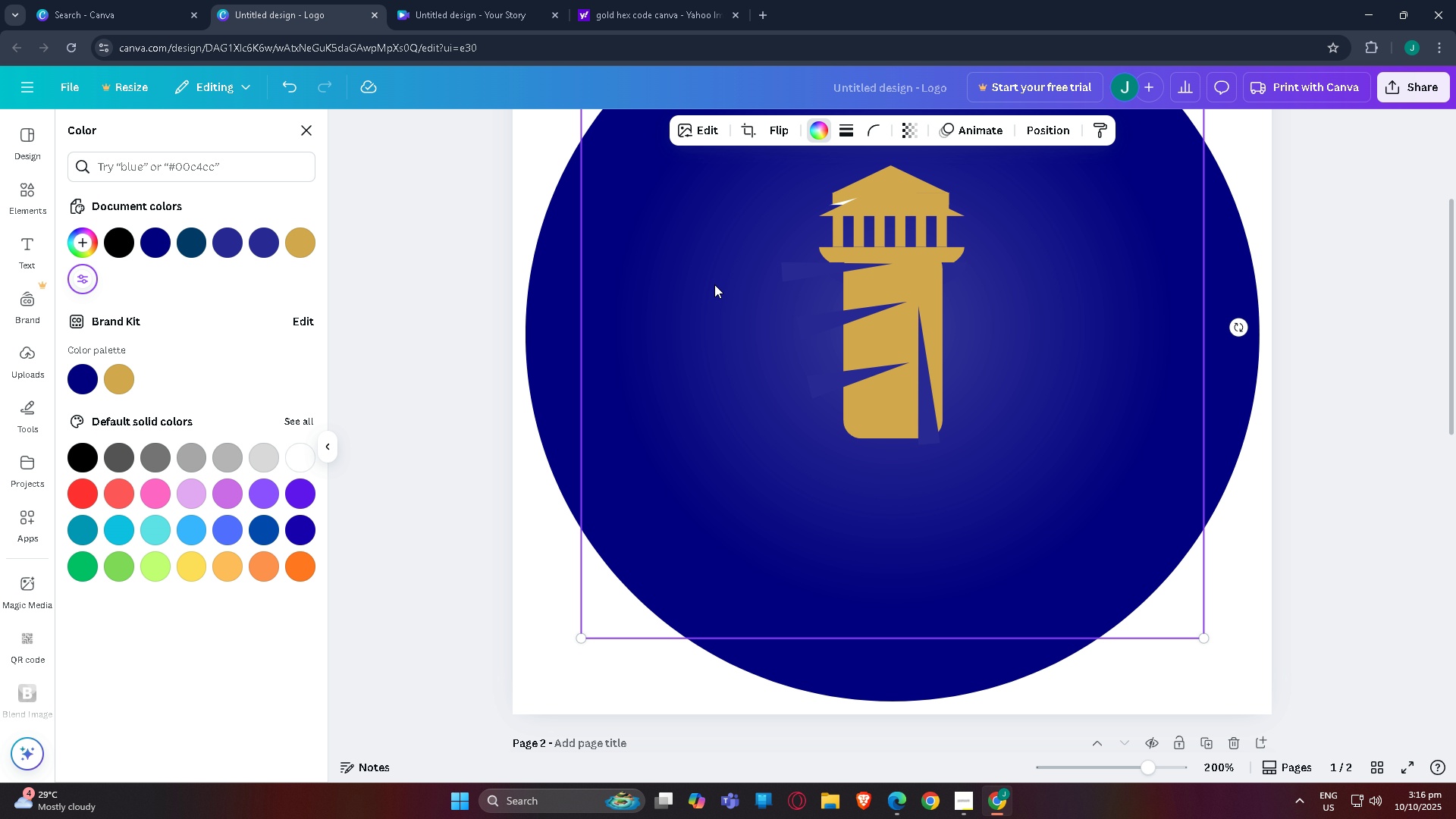 
wait(7.15)
 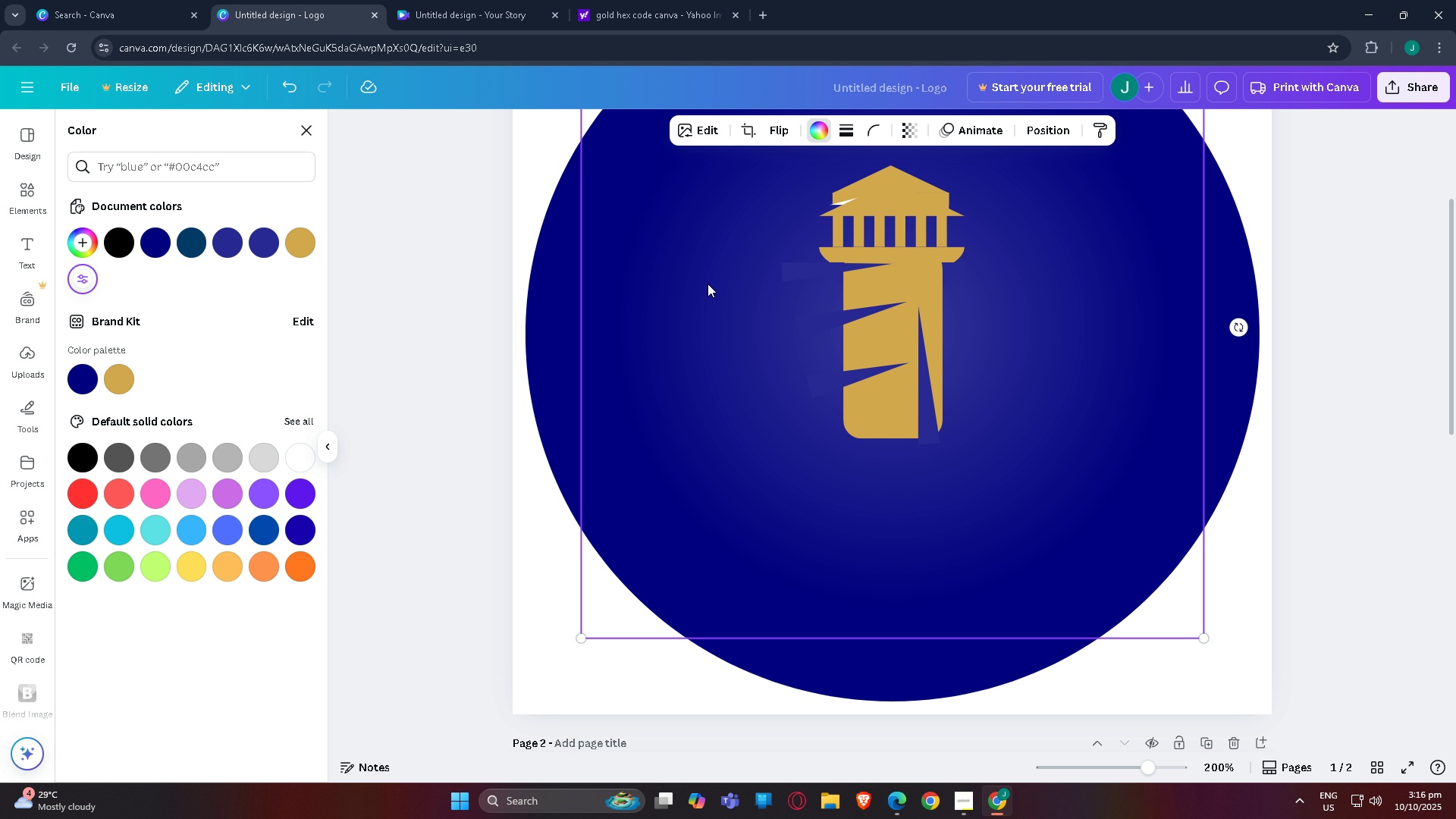 
left_click_drag(start_coordinate=[714, 398], to_coordinate=[714, 403])
 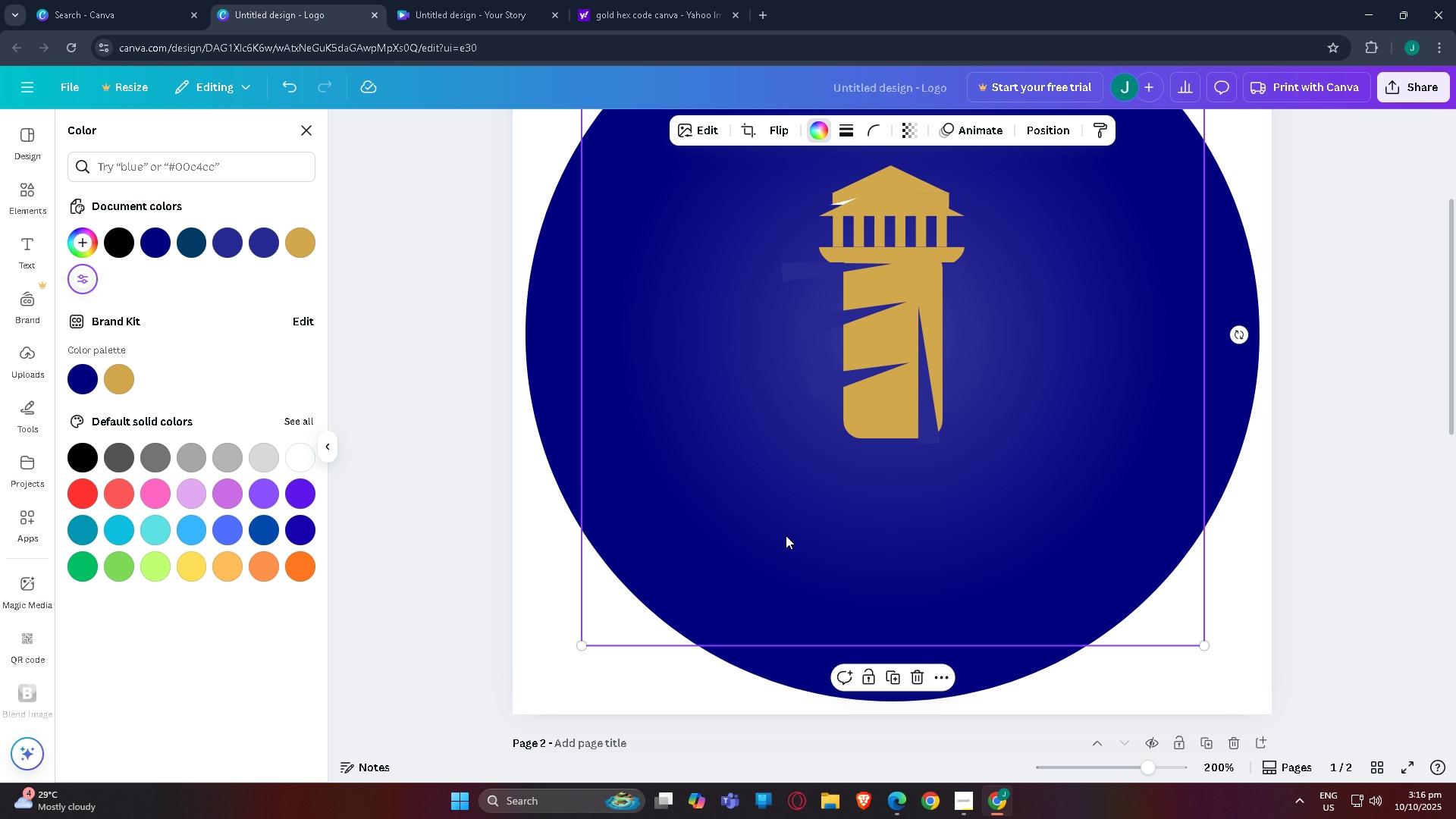 
left_click([786, 535])
 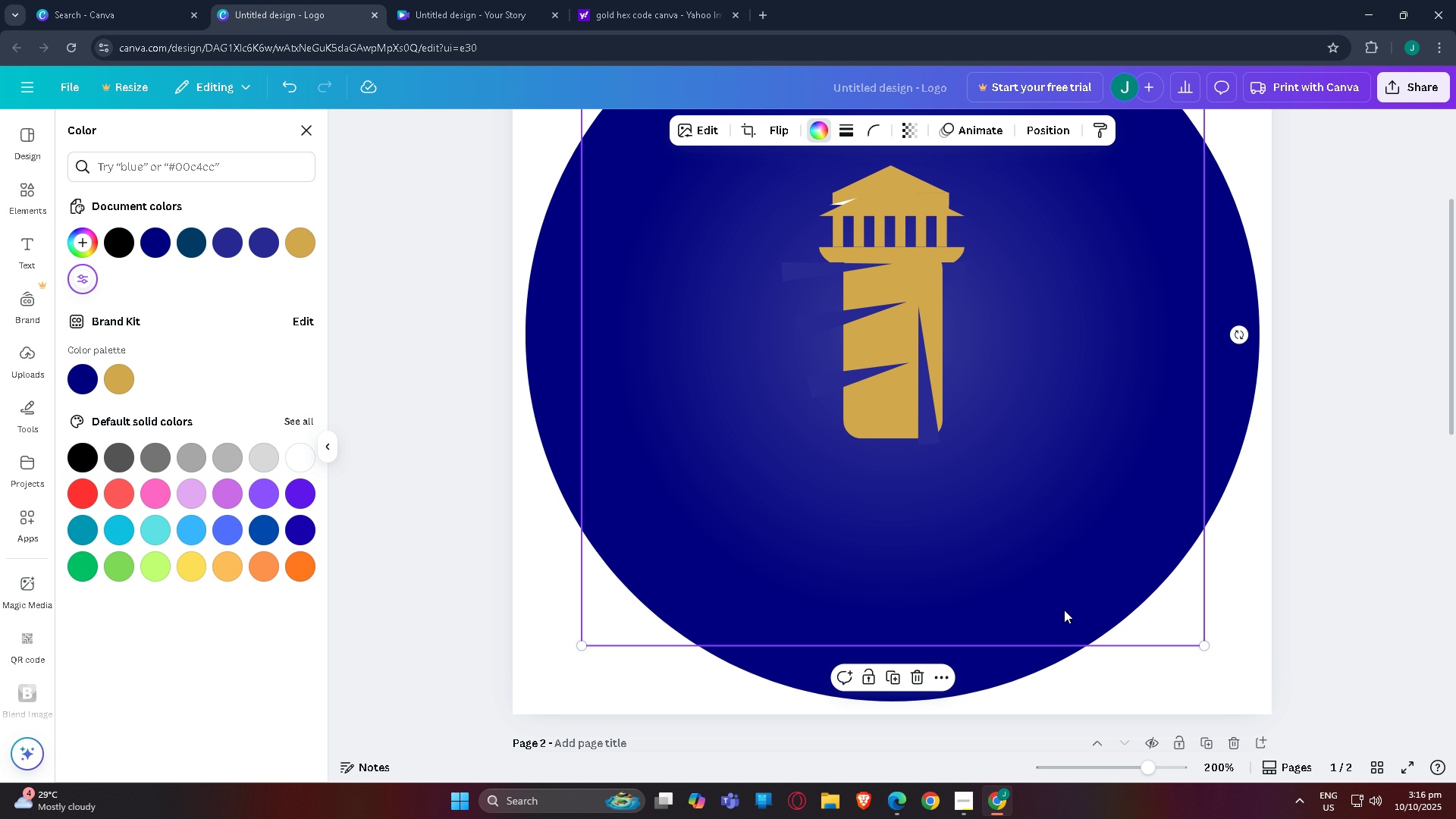 
scroll: coordinate [1137, 584], scroll_direction: up, amount: 4.0
 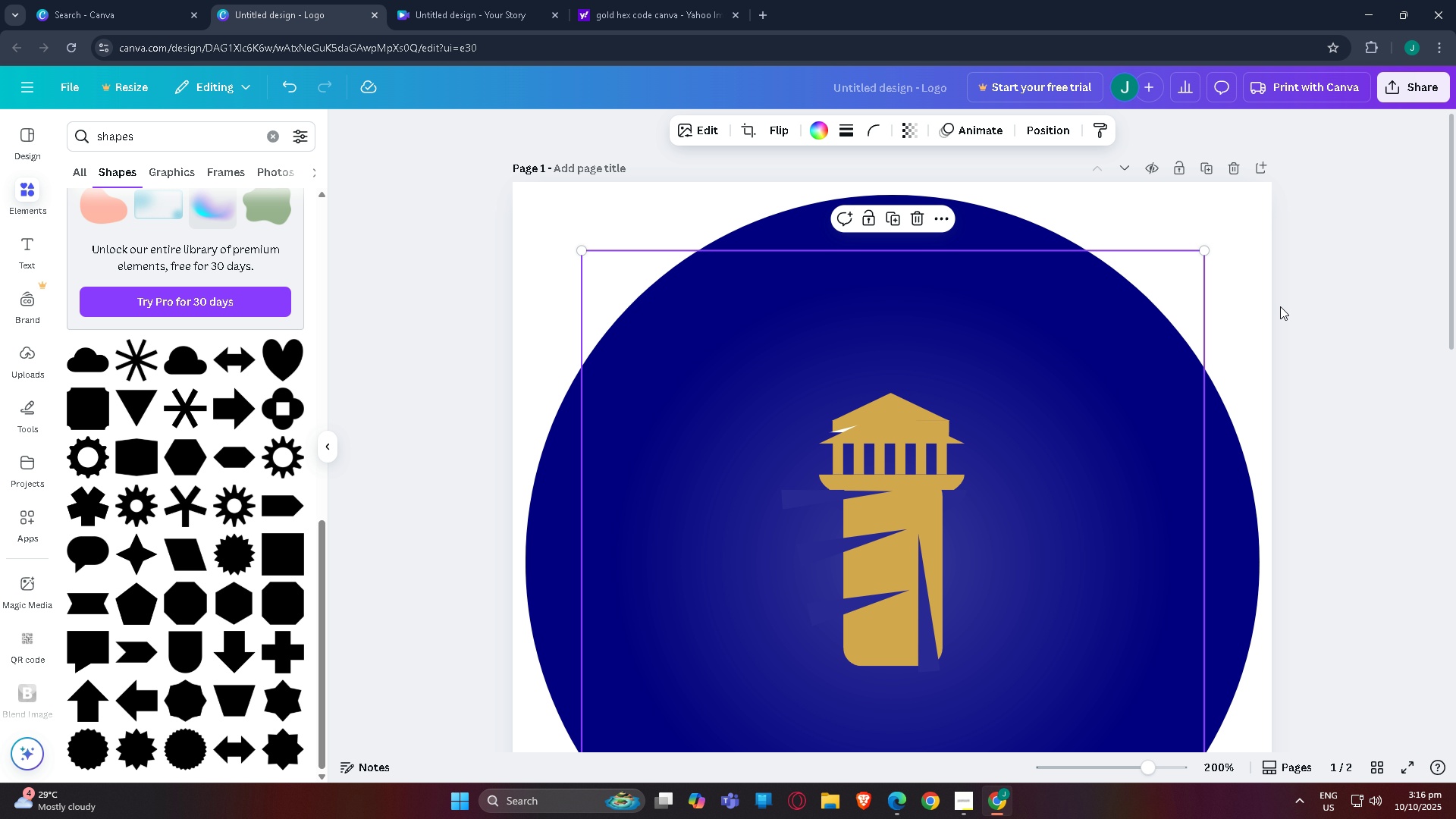 
left_click([1298, 303])
 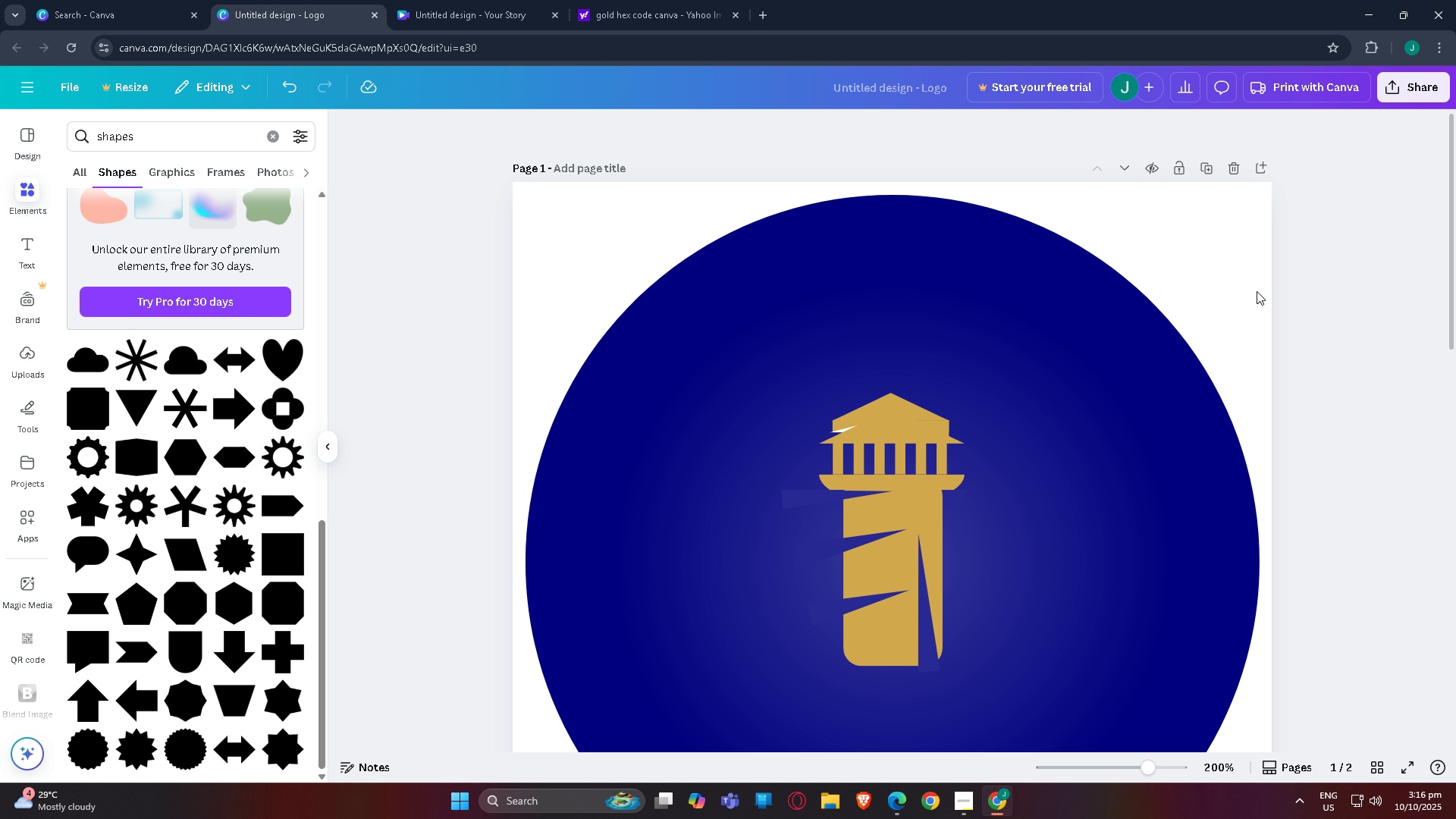 
scroll: coordinate [1168, 328], scroll_direction: down, amount: 2.0
 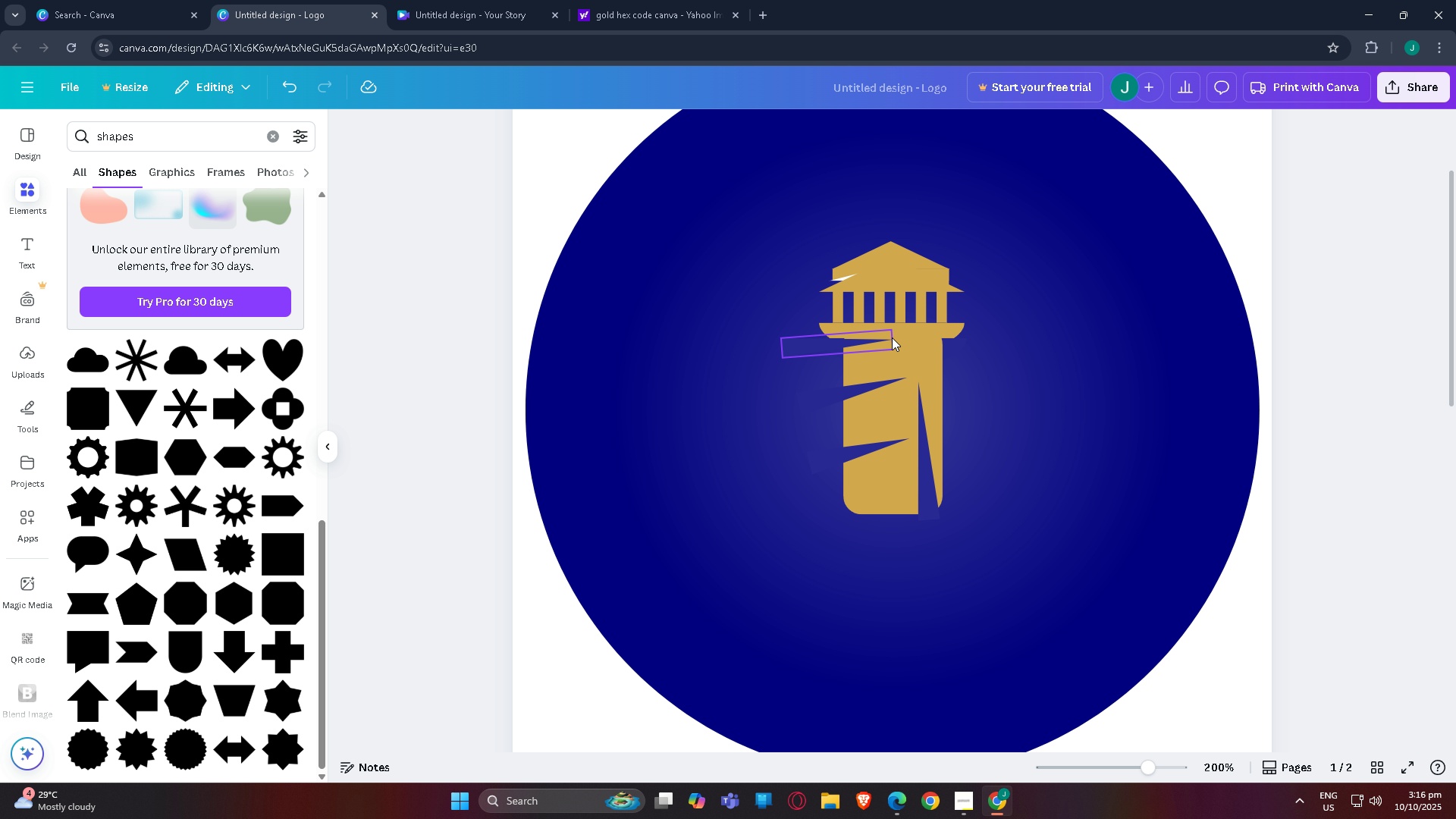 
left_click([892, 337])
 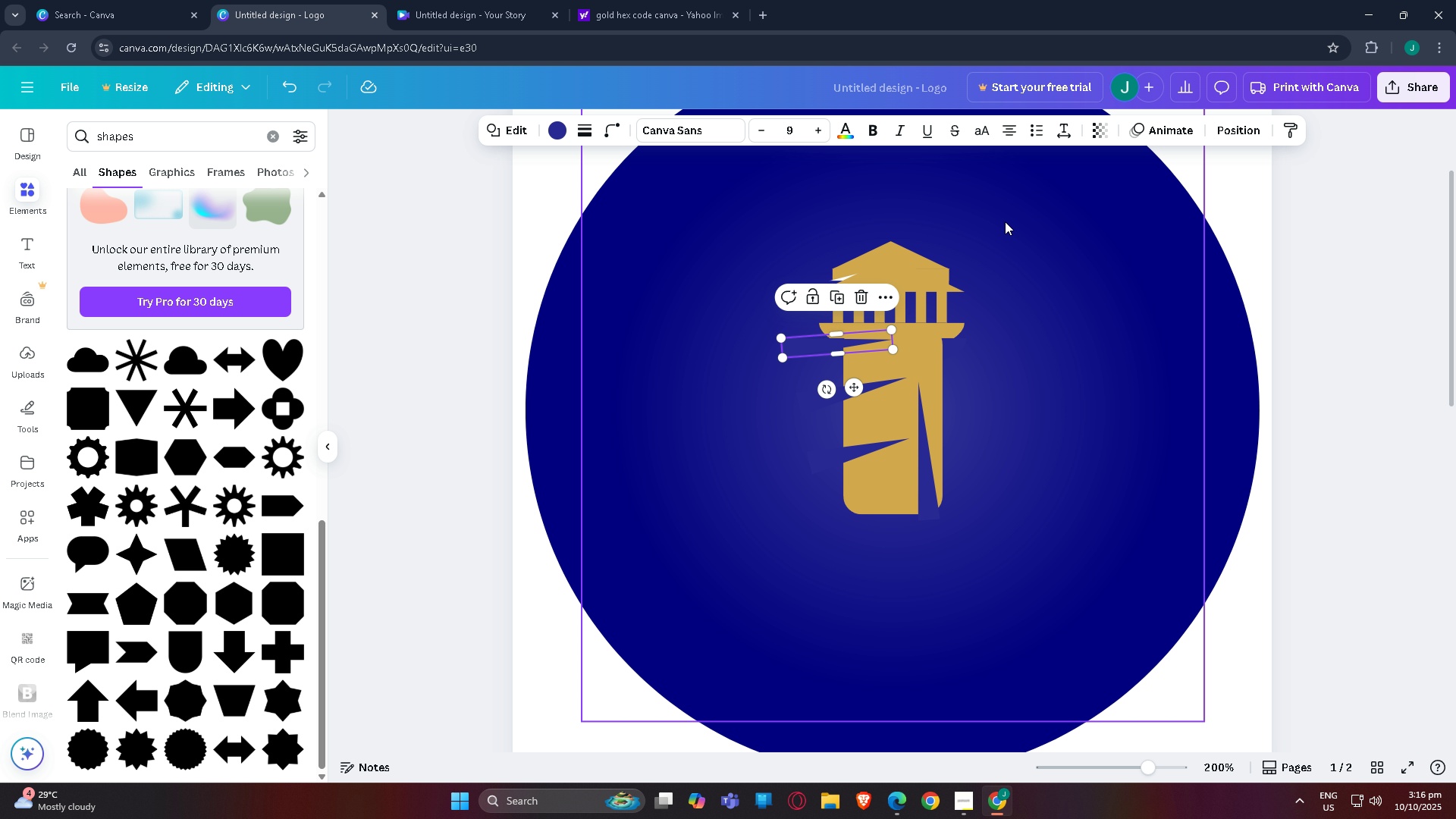 
left_click([1009, 215])
 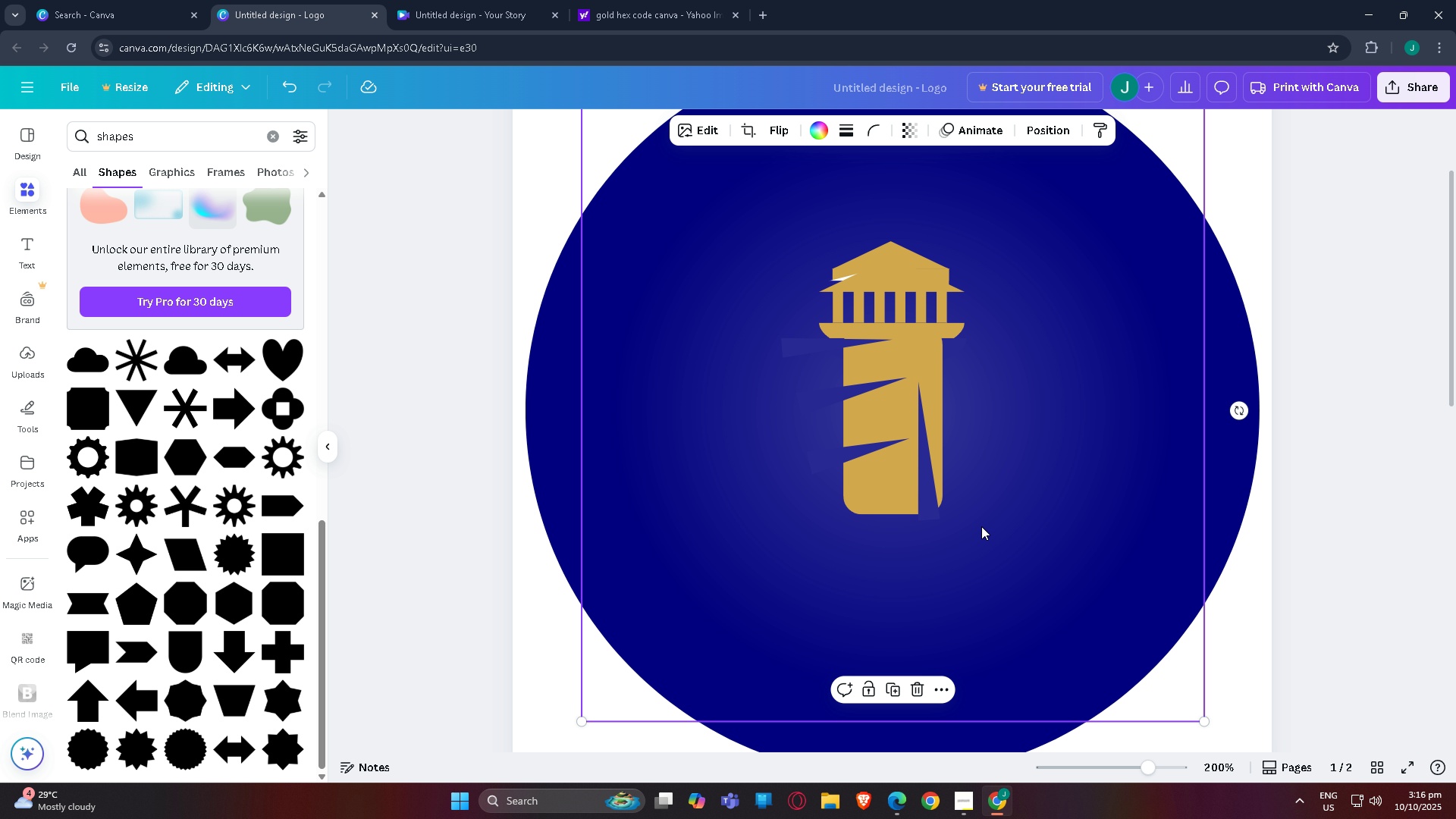 
left_click([988, 529])
 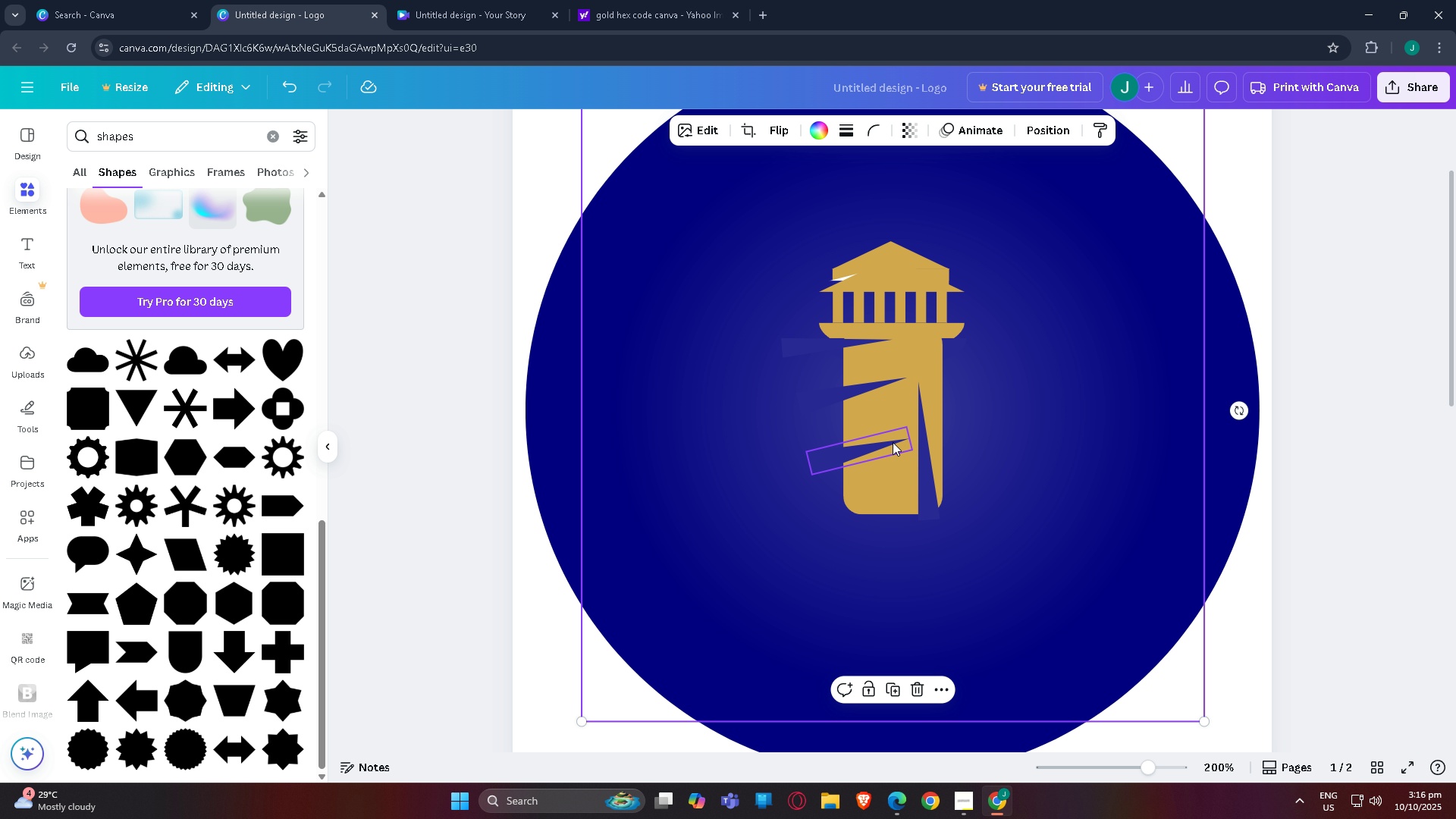 
left_click_drag(start_coordinate=[960, 560], to_coordinate=[952, 519])
 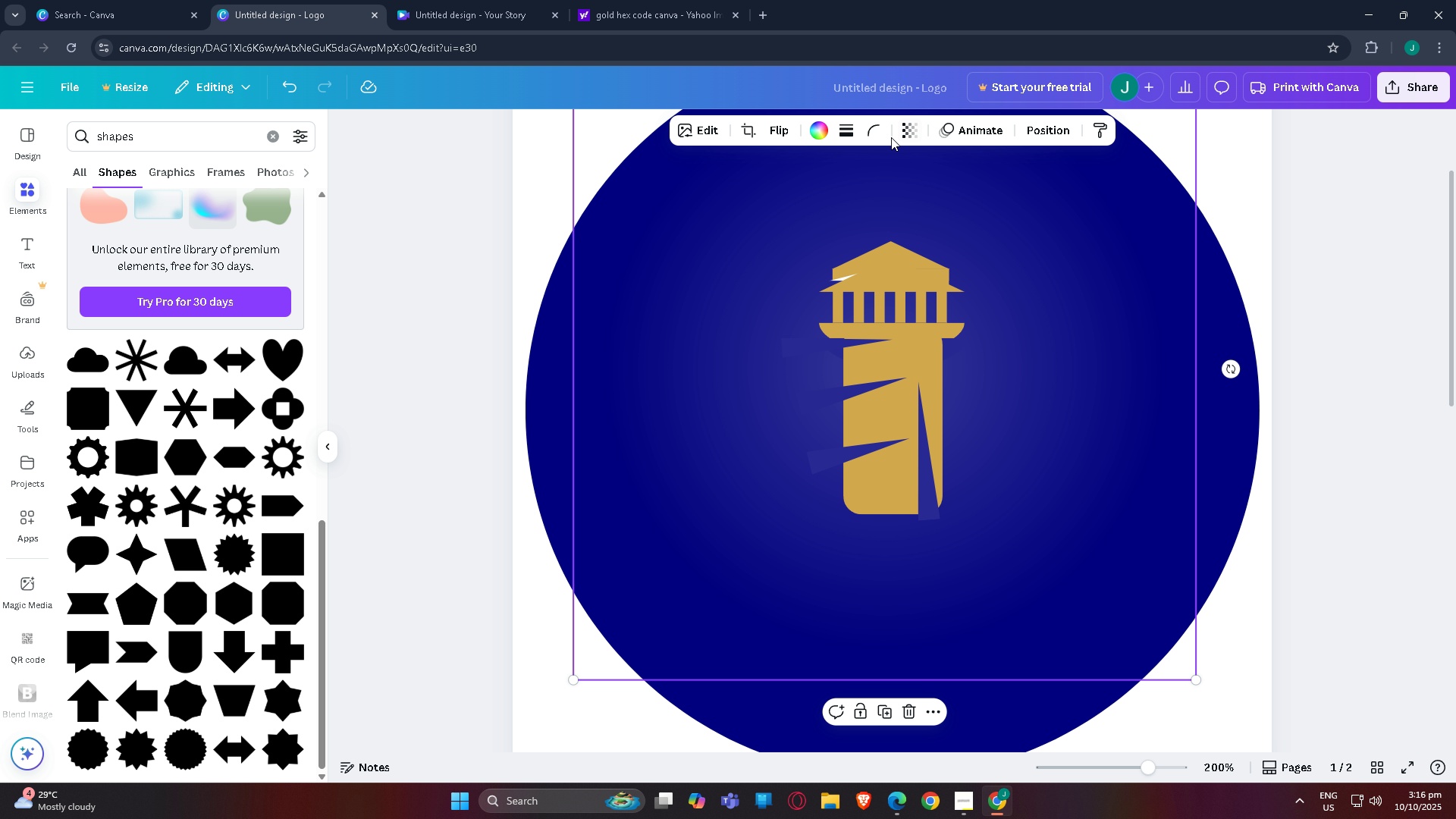 
left_click([906, 136])
 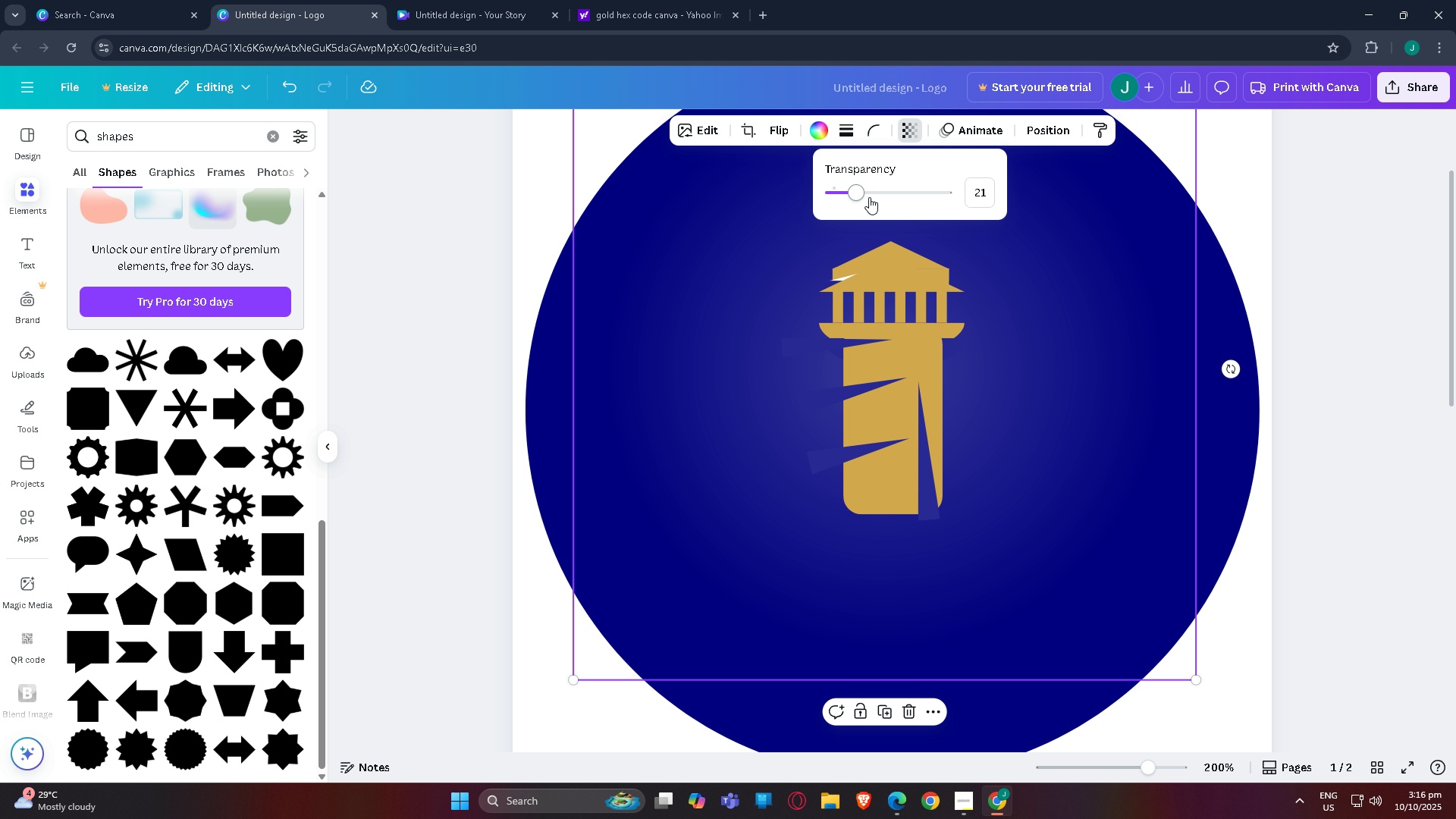 
left_click_drag(start_coordinate=[860, 192], to_coordinate=[858, 213])
 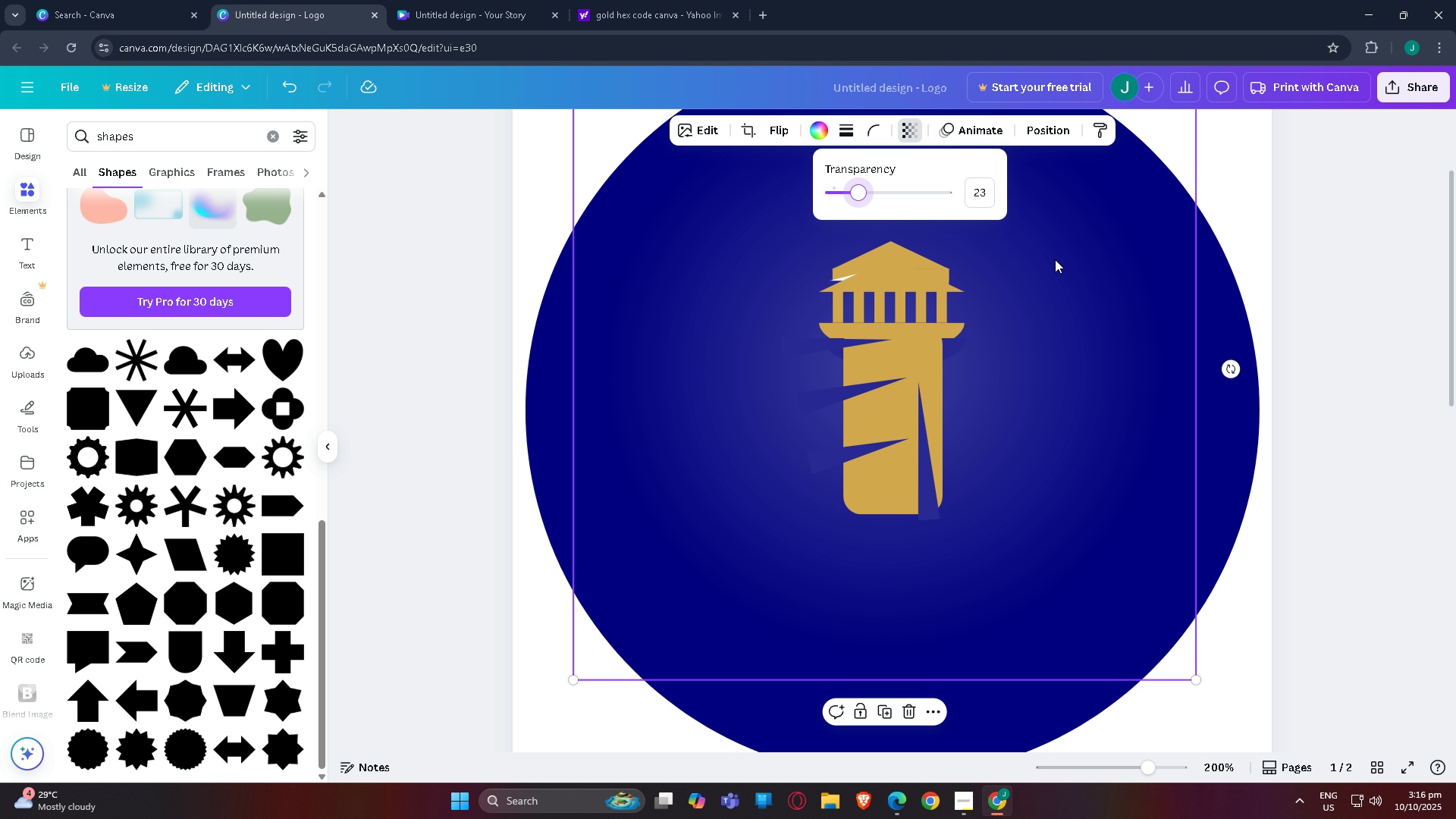 
left_click([1055, 259])
 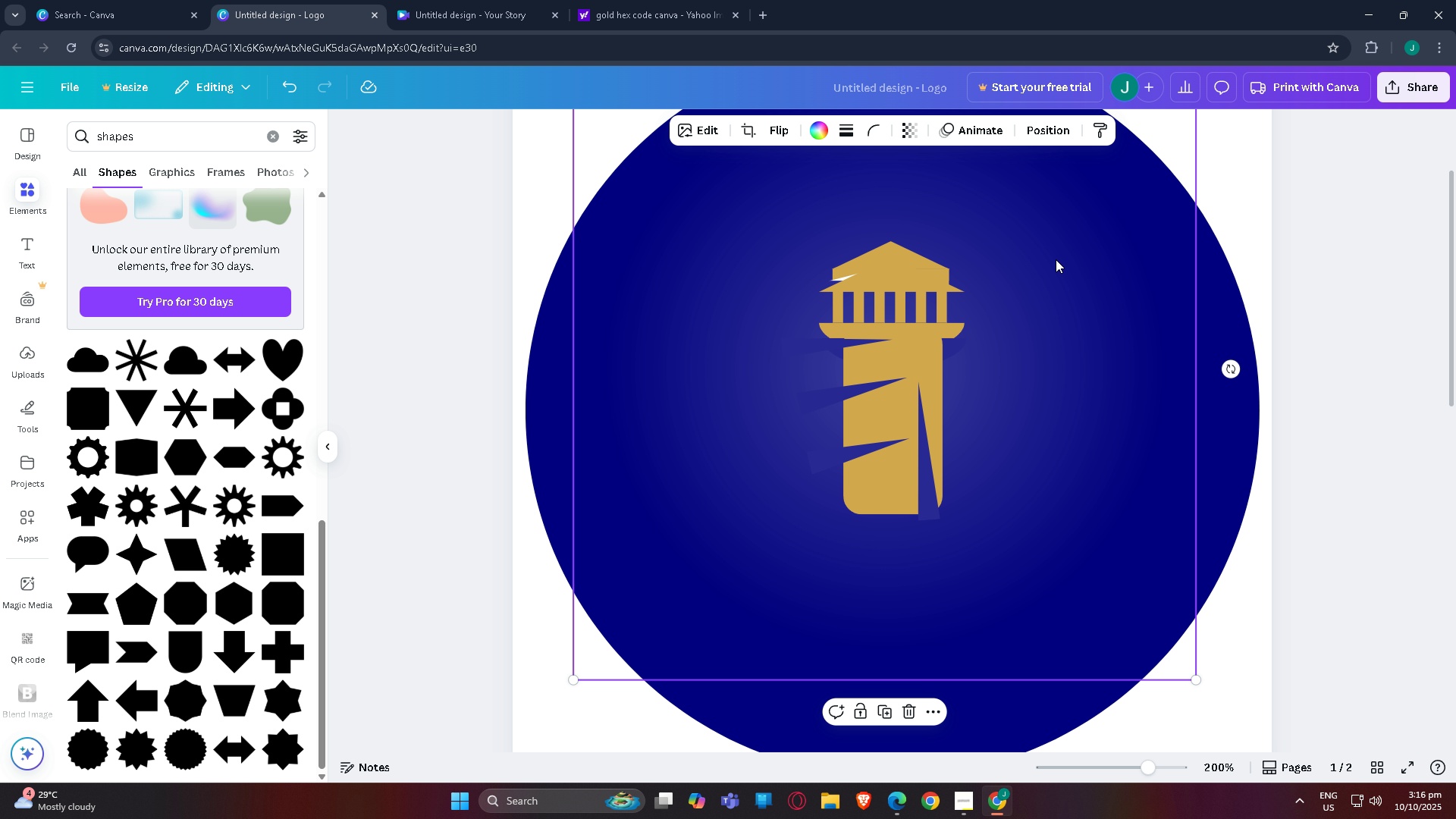 
scroll: coordinate [1090, 293], scroll_direction: up, amount: 3.0
 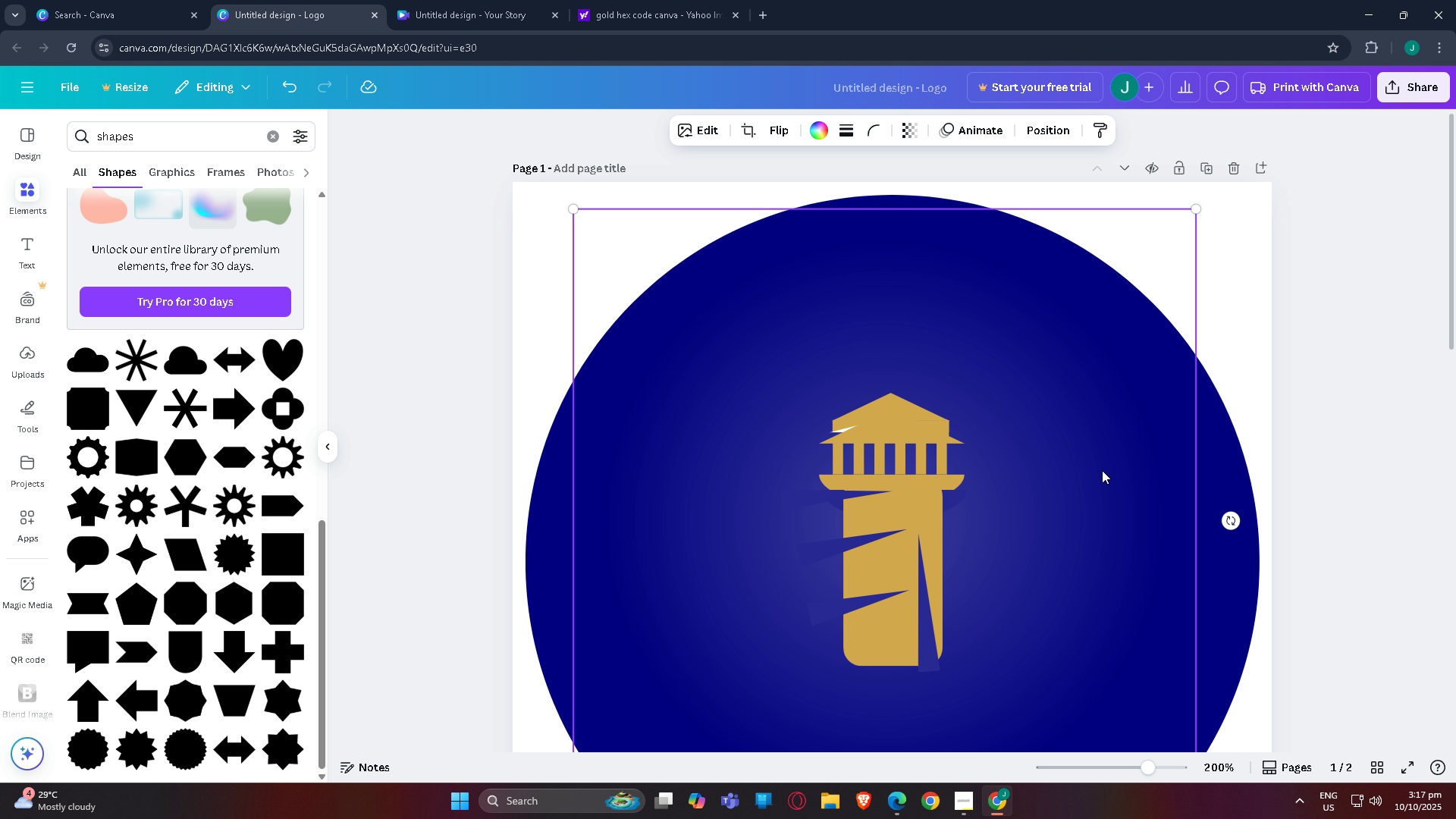 
scroll: coordinate [1072, 489], scroll_direction: down, amount: 1.0
 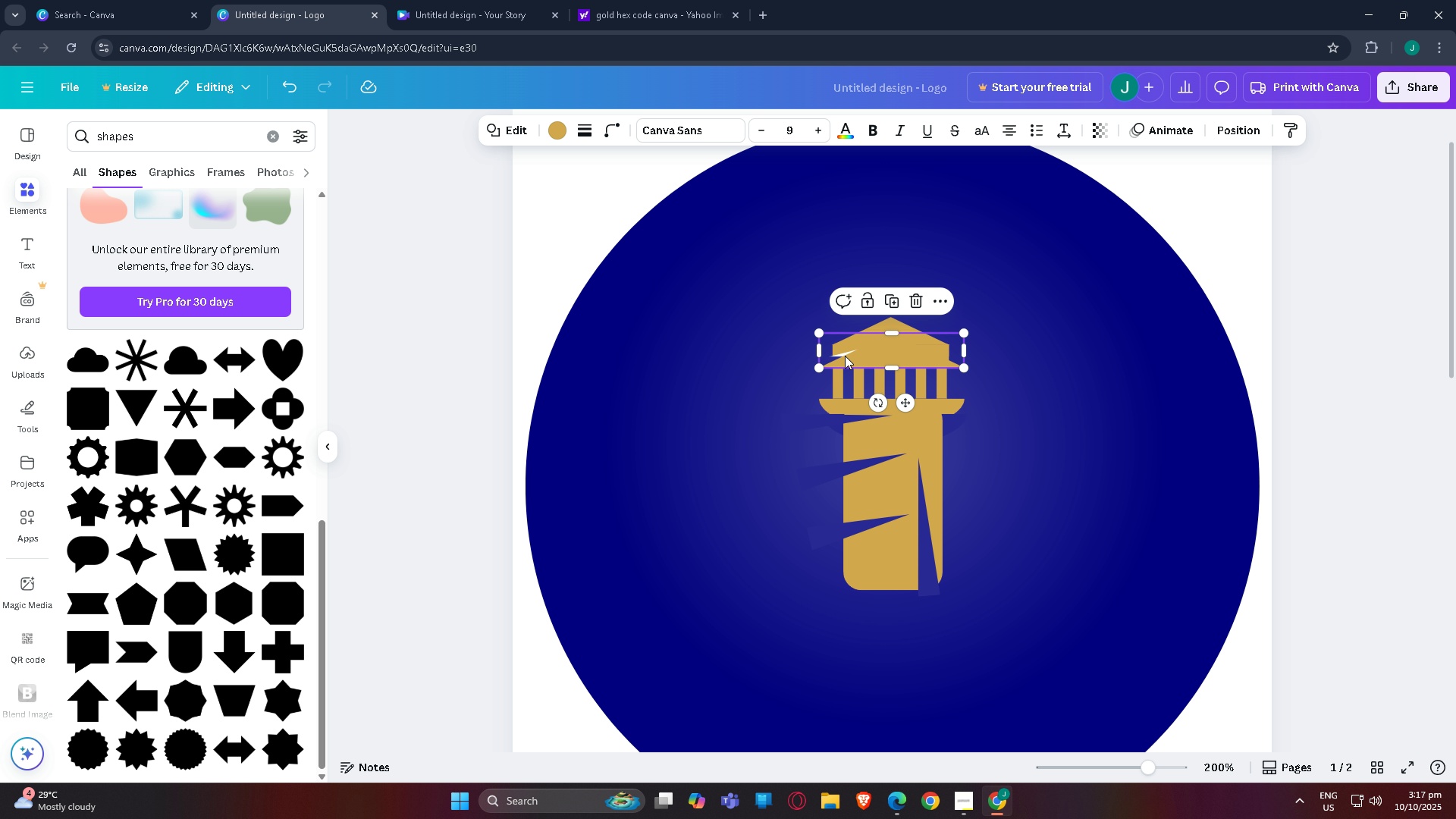 
left_click([845, 356])
 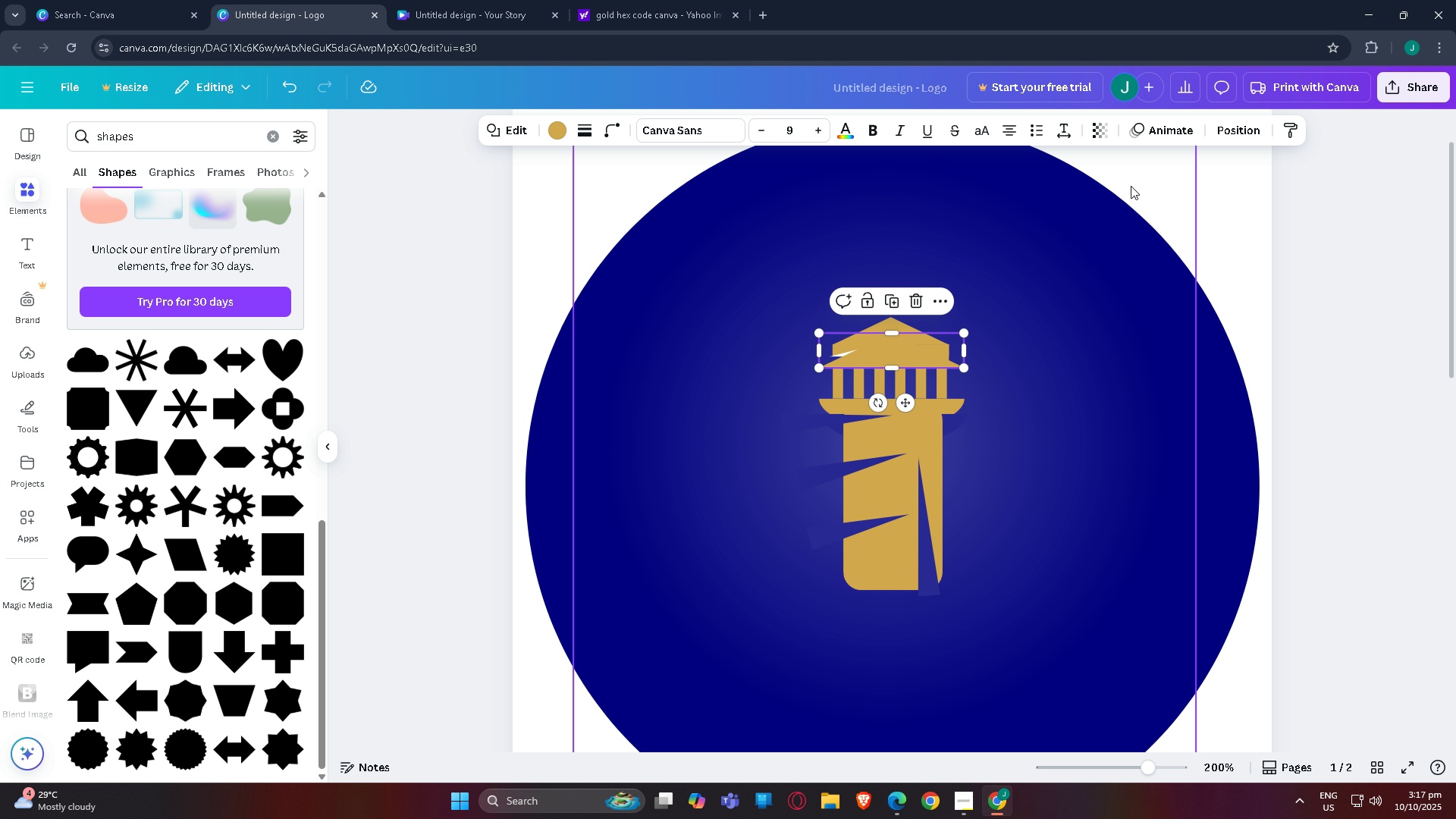 
left_click([1246, 135])
 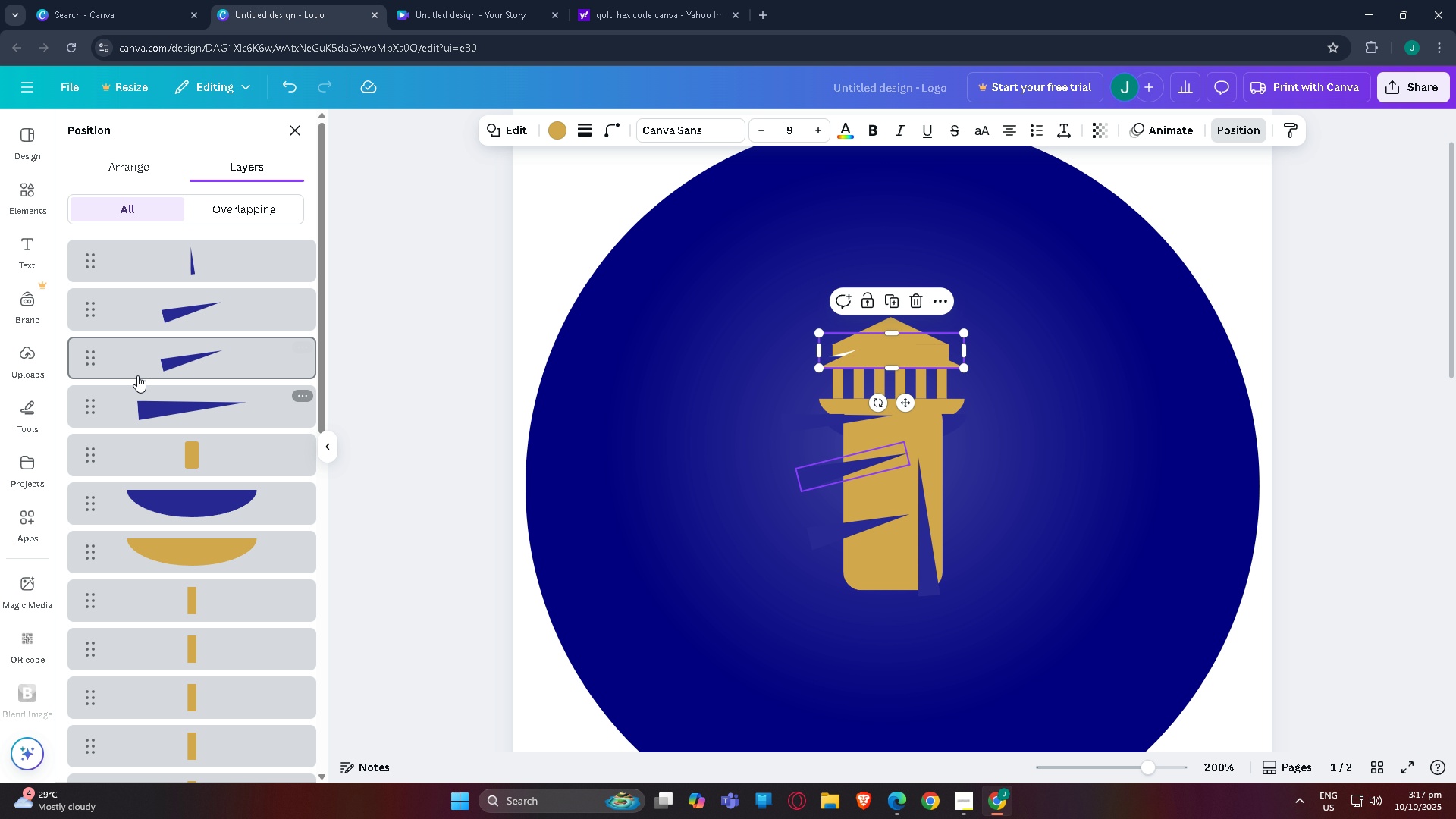 
scroll: coordinate [205, 573], scroll_direction: down, amount: 8.0
 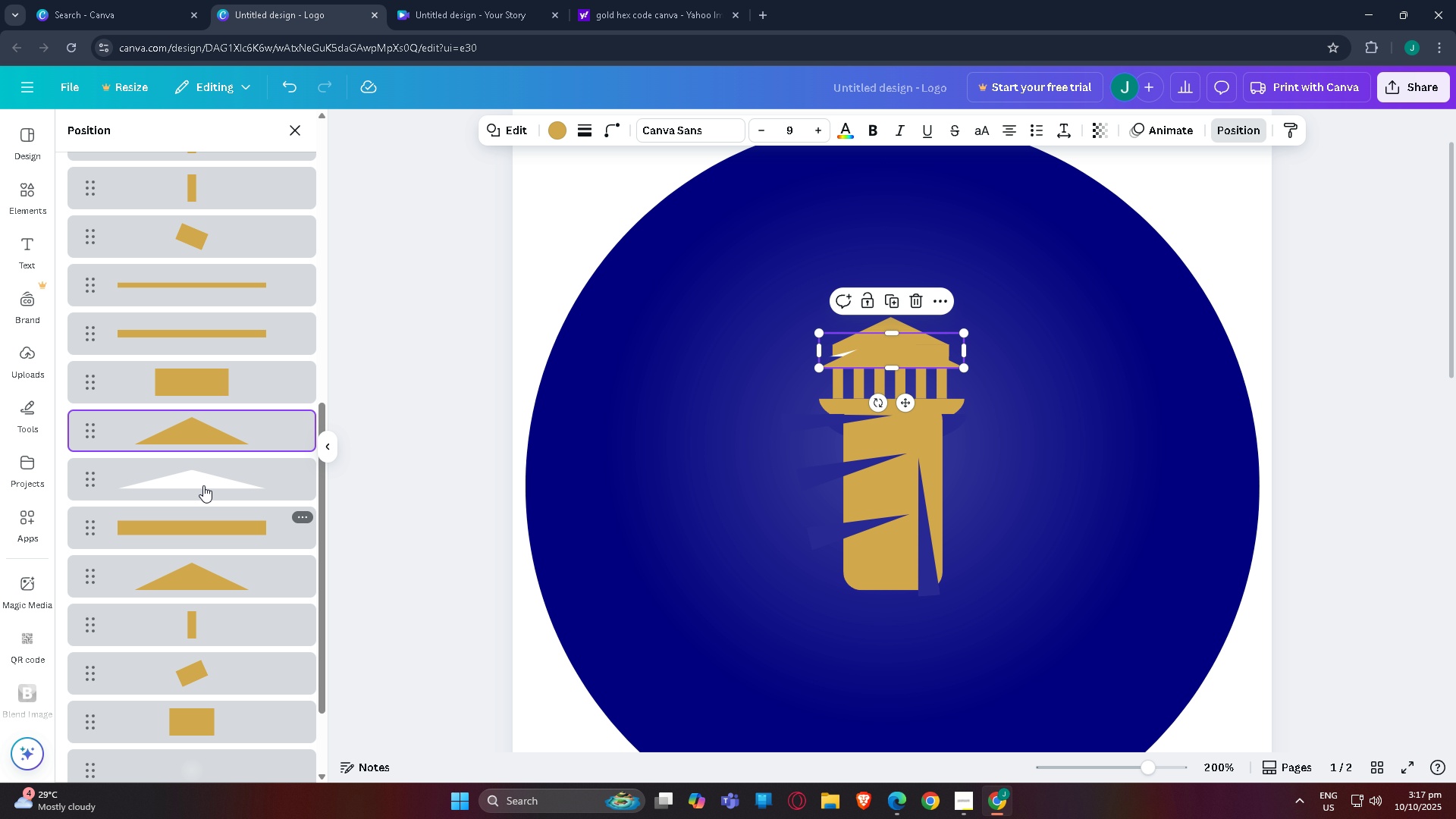 
left_click([206, 481])
 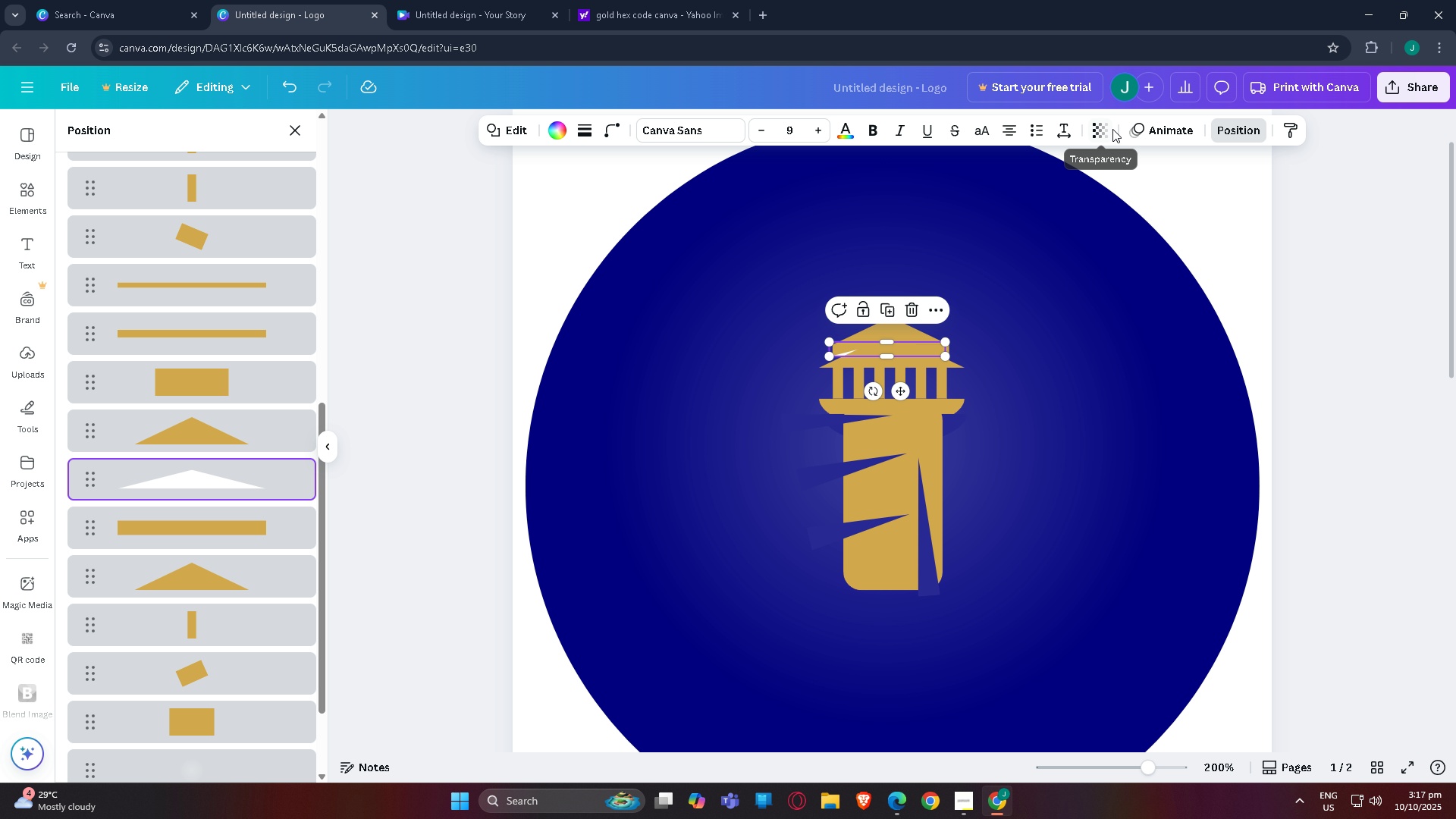 
left_click([1098, 129])
 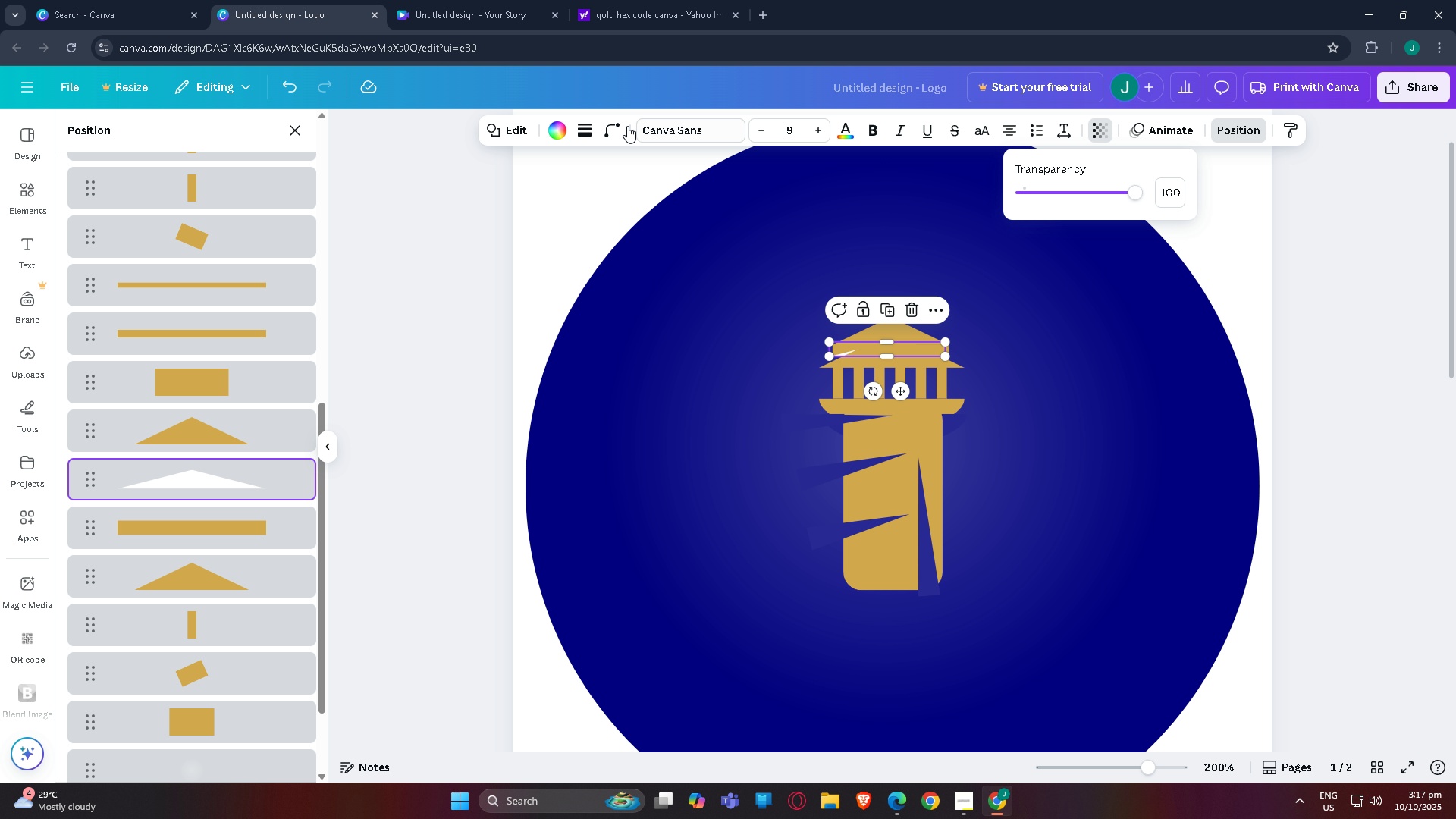 
left_click([562, 126])
 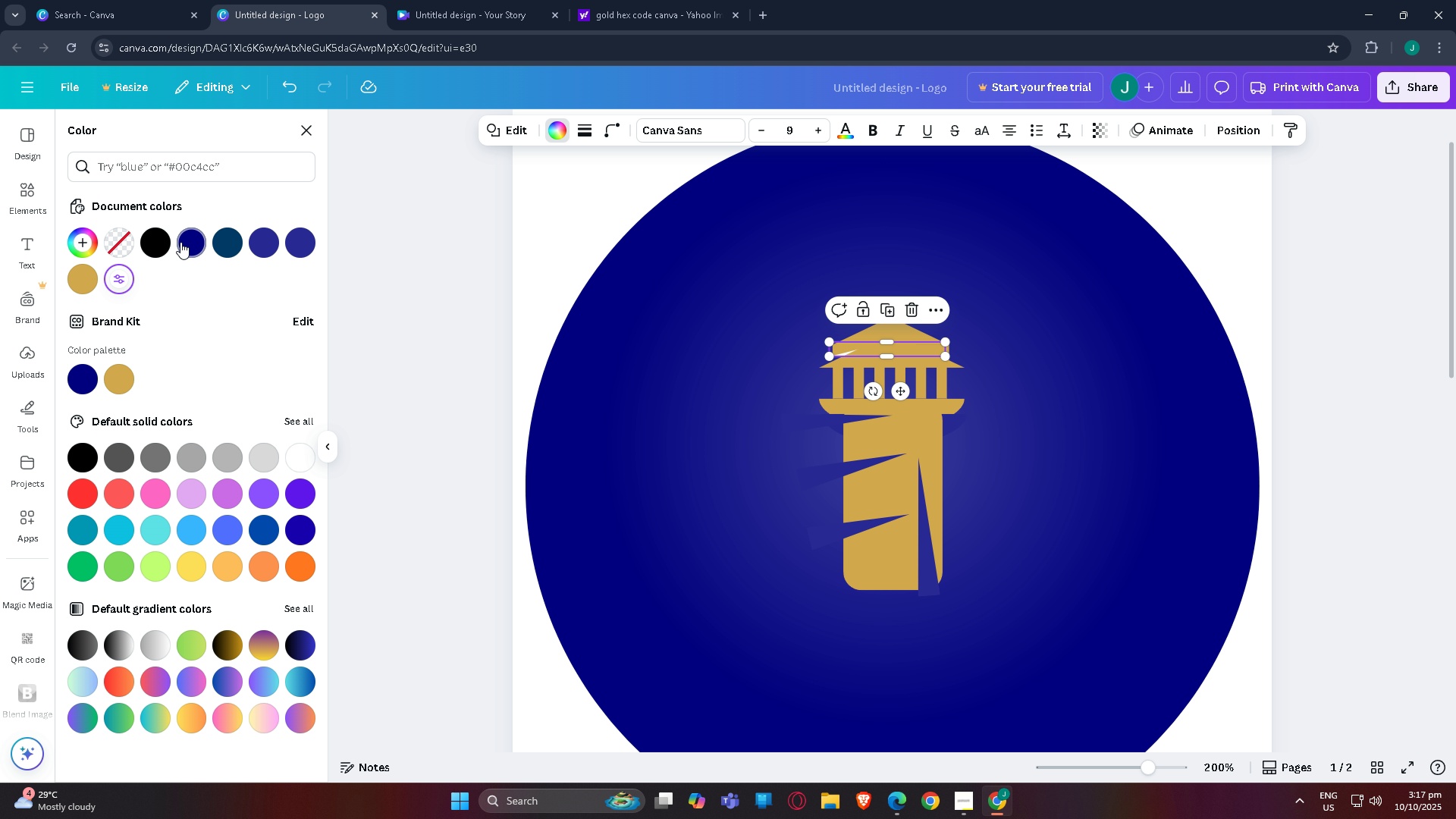 
left_click([189, 243])
 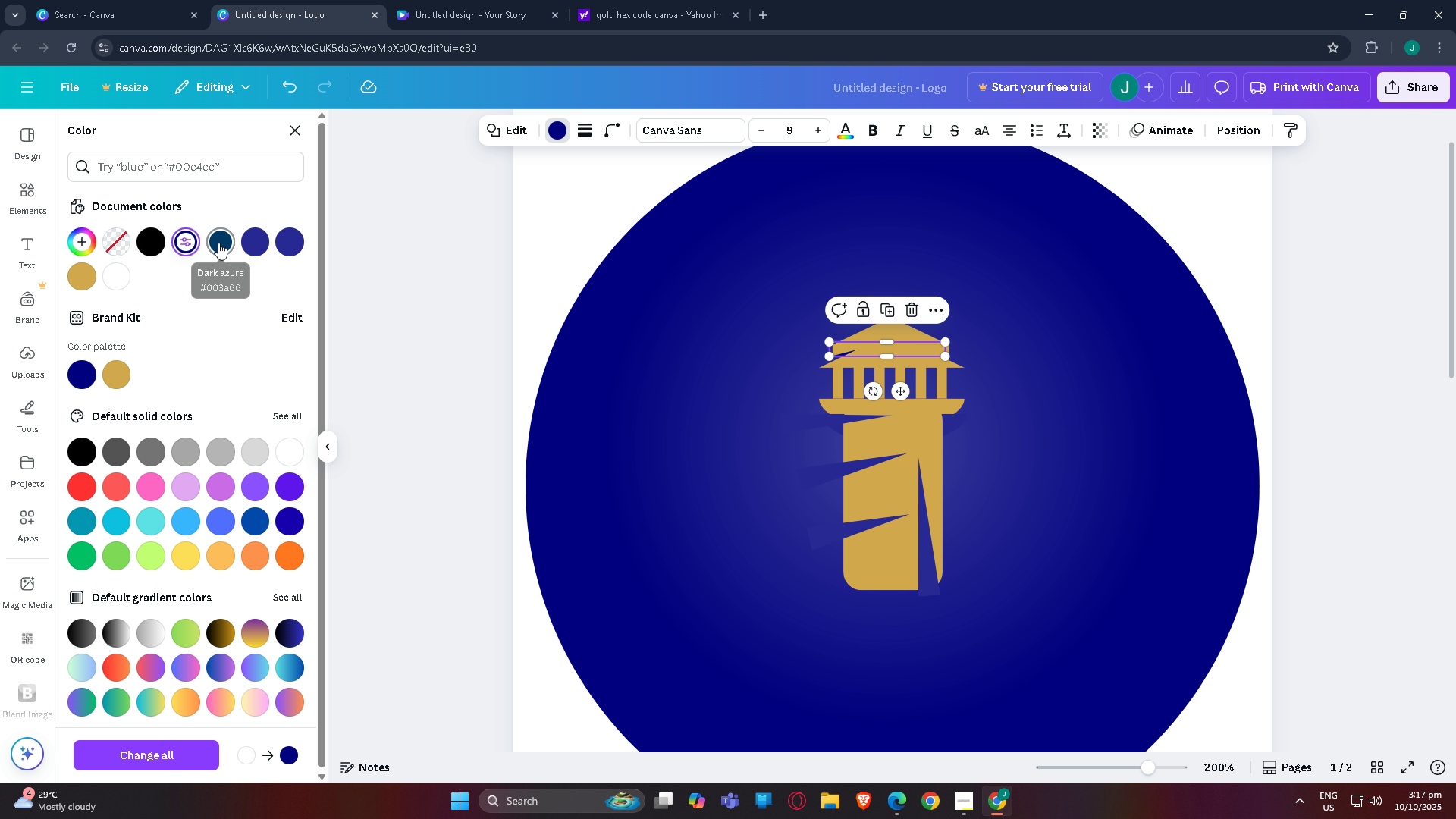 
left_click([218, 243])
 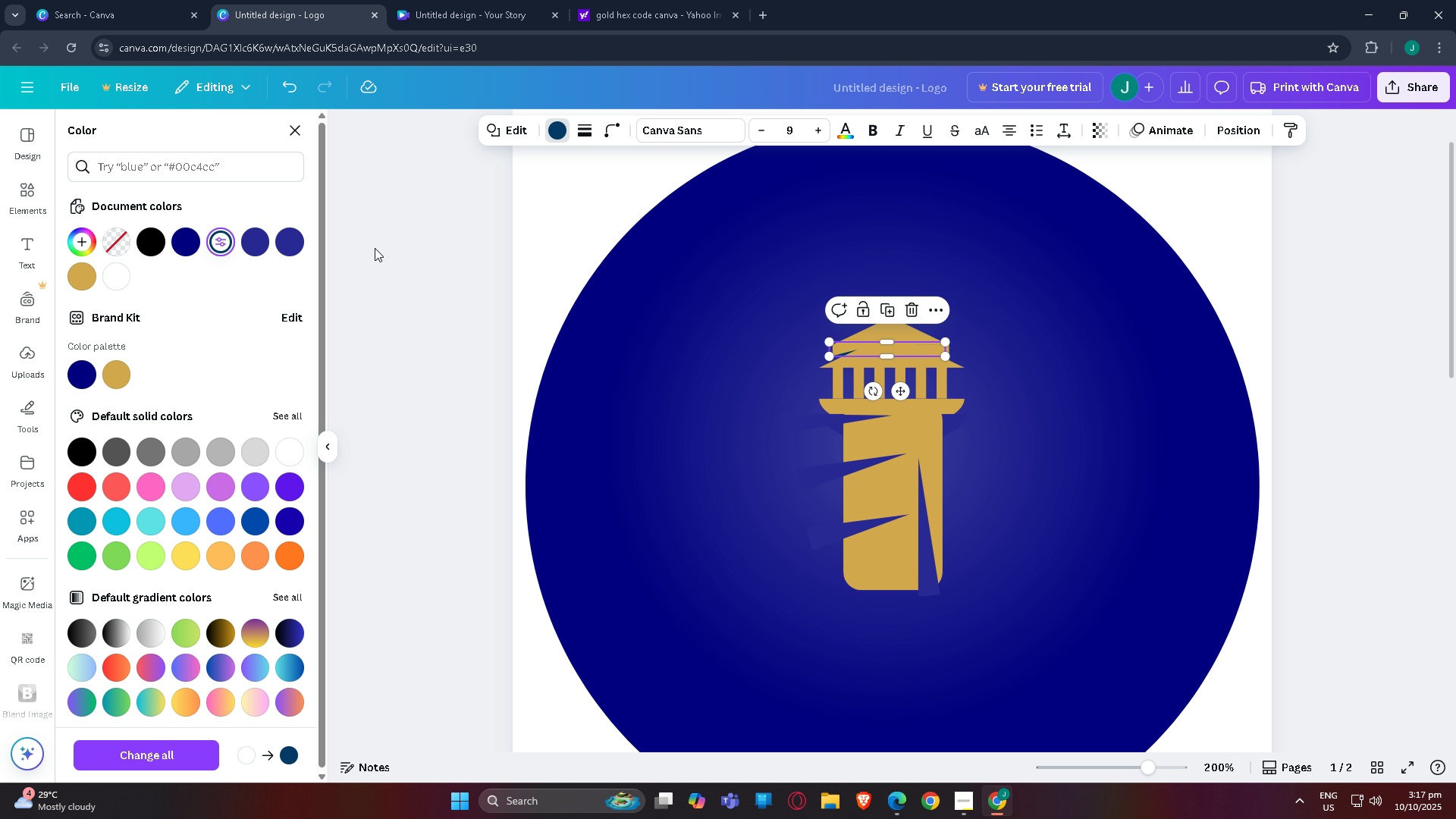 
double_click([375, 248])
 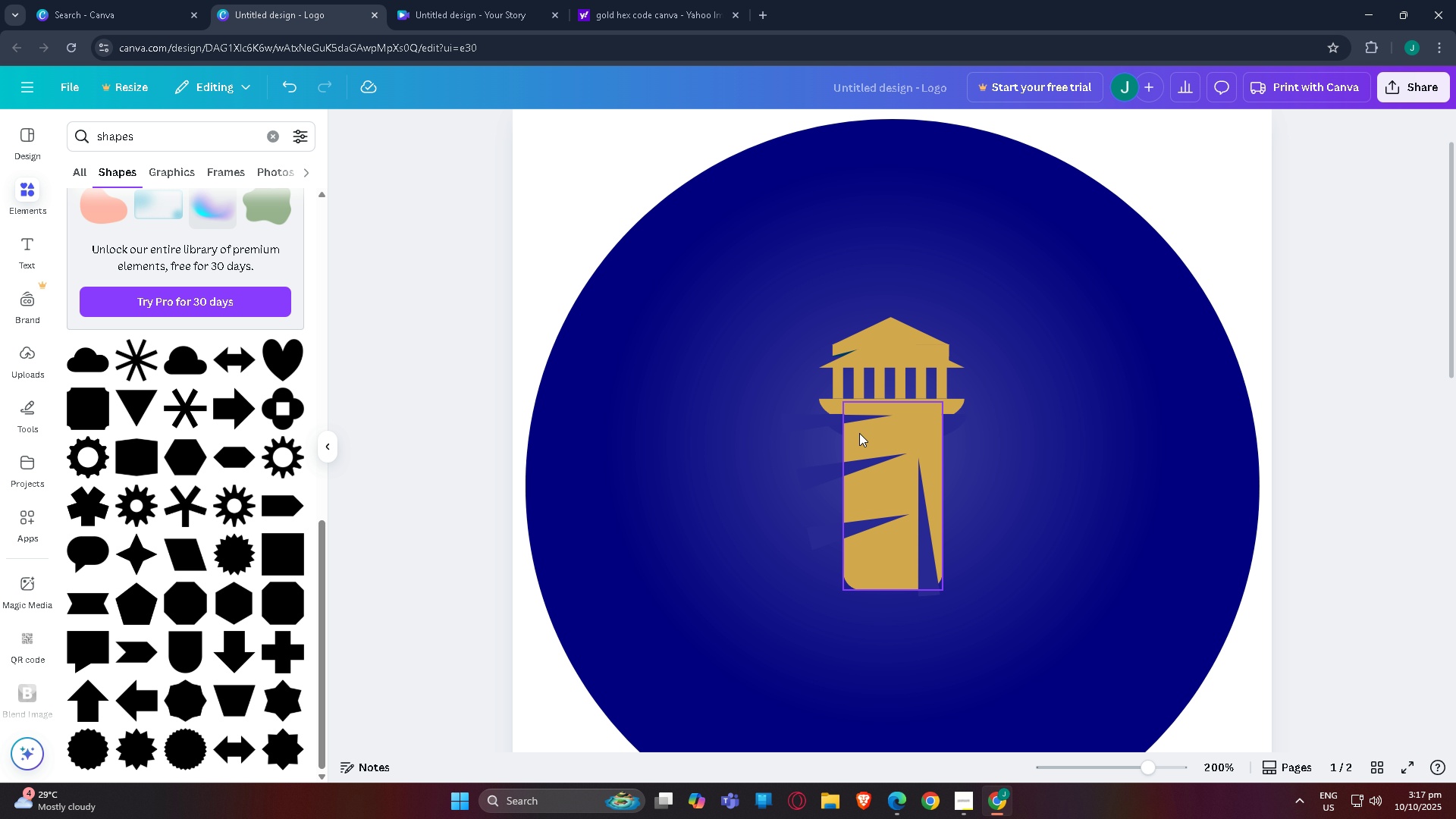 
left_click([827, 425])
 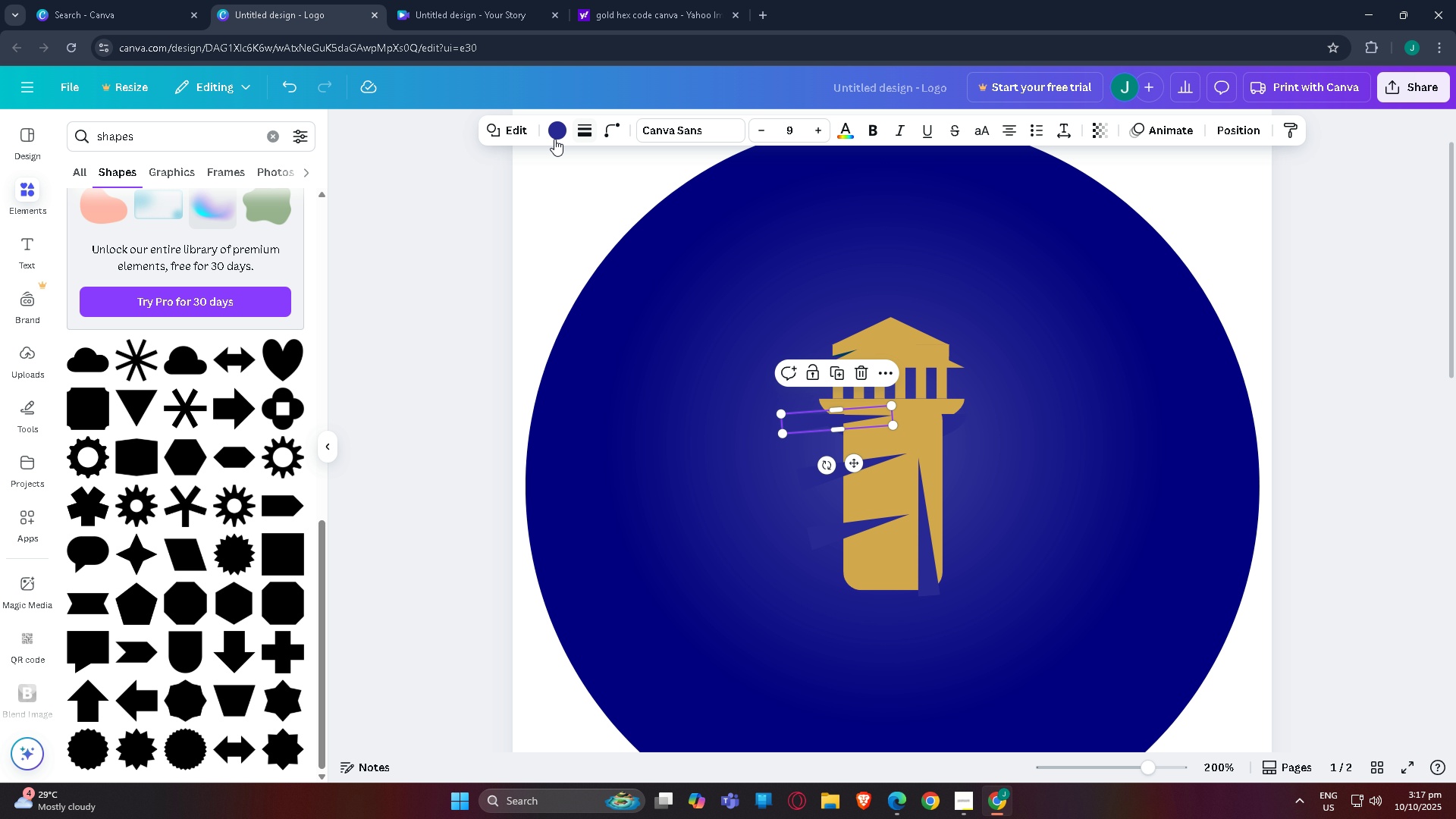 
left_click([554, 139])
 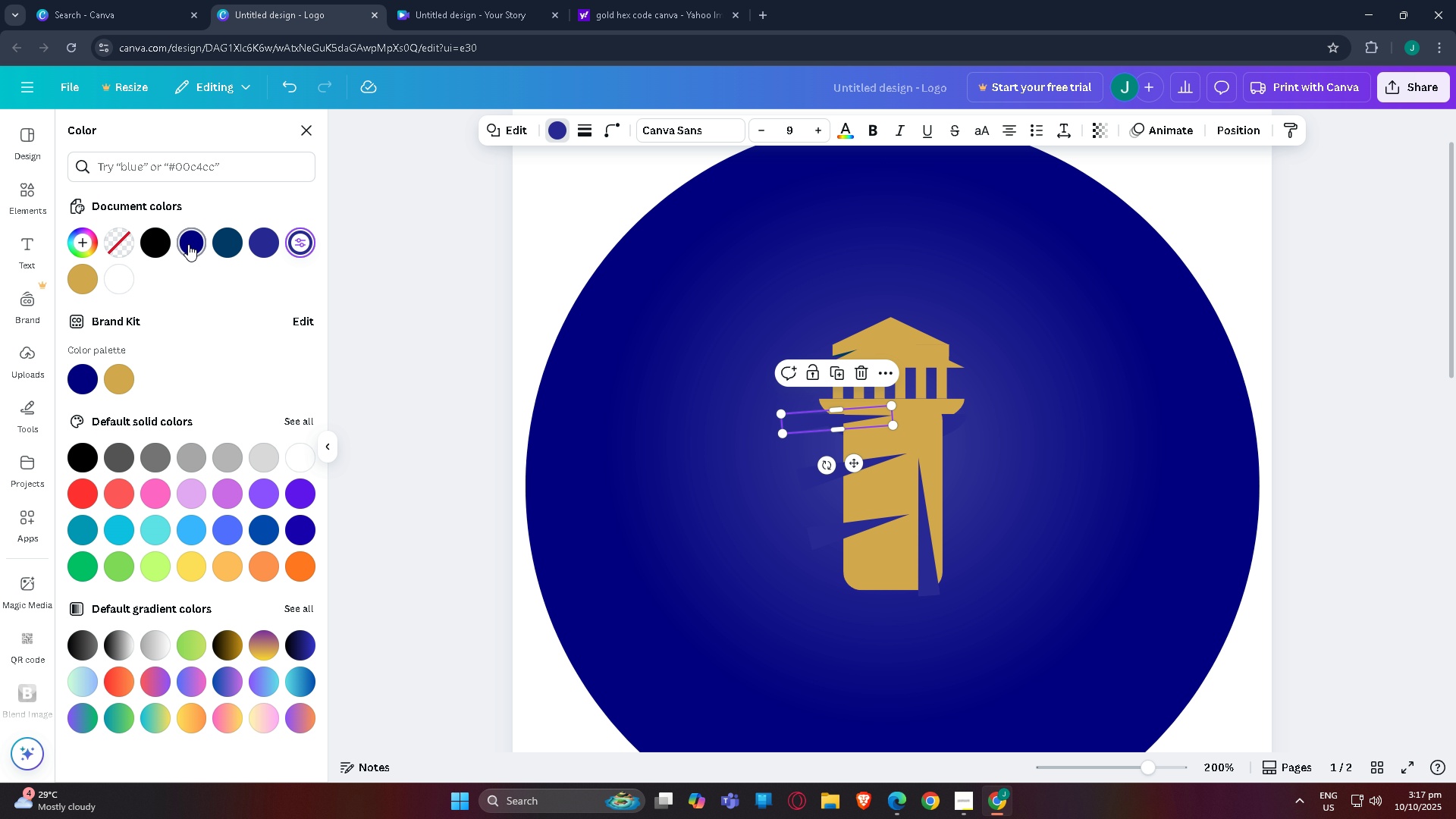 
left_click([188, 244])
 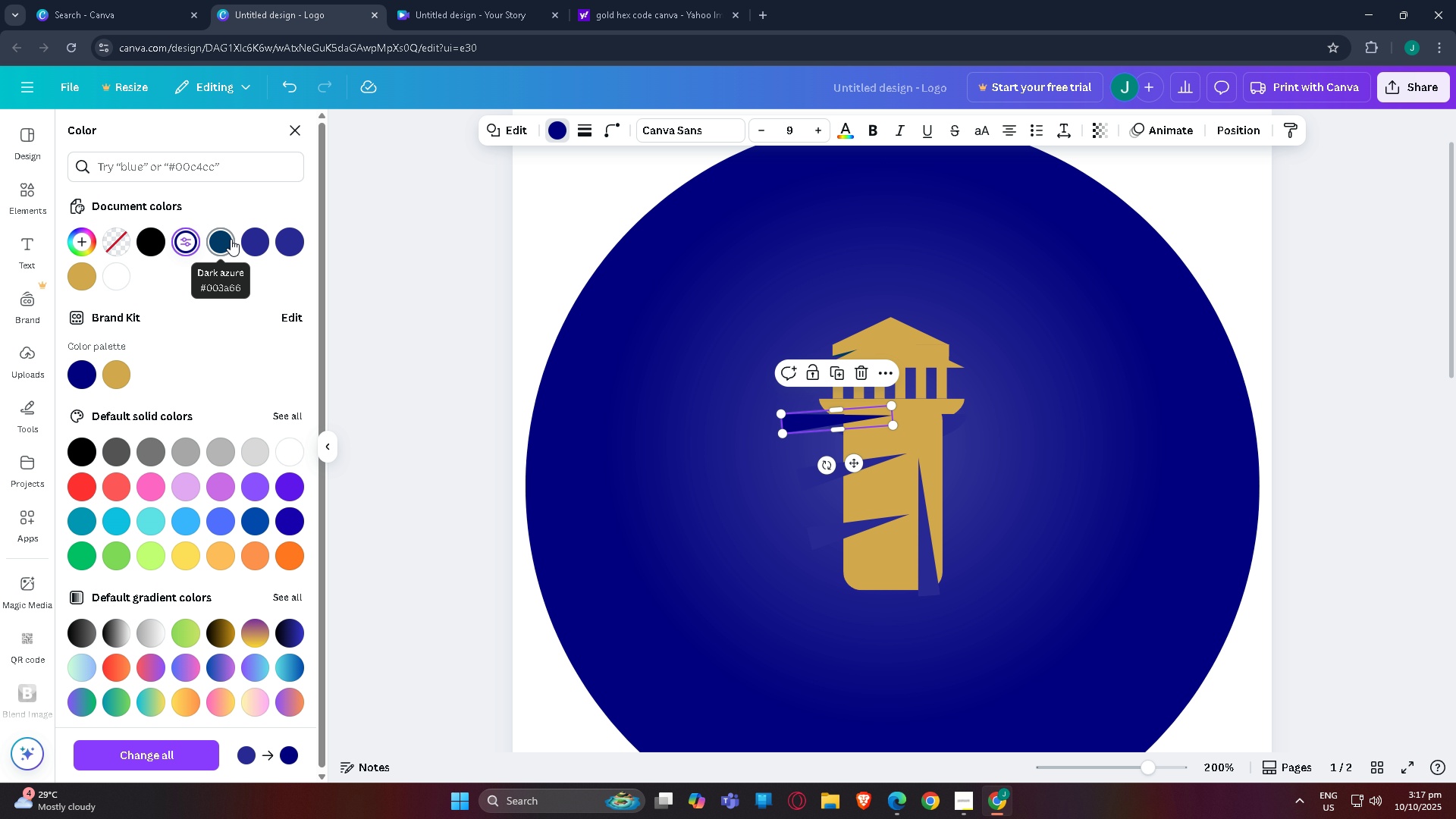 
left_click([231, 239])
 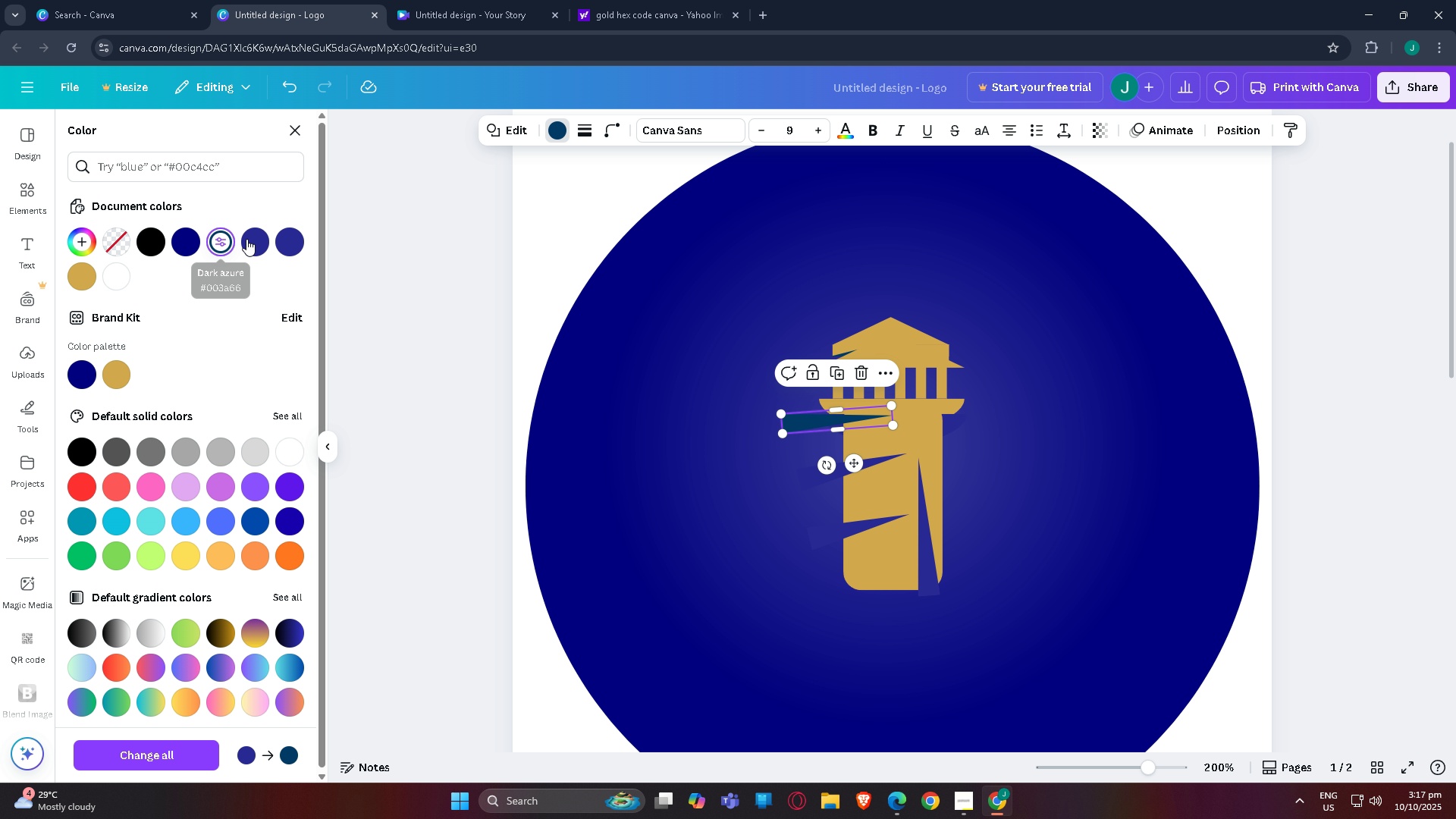 
left_click([255, 239])
 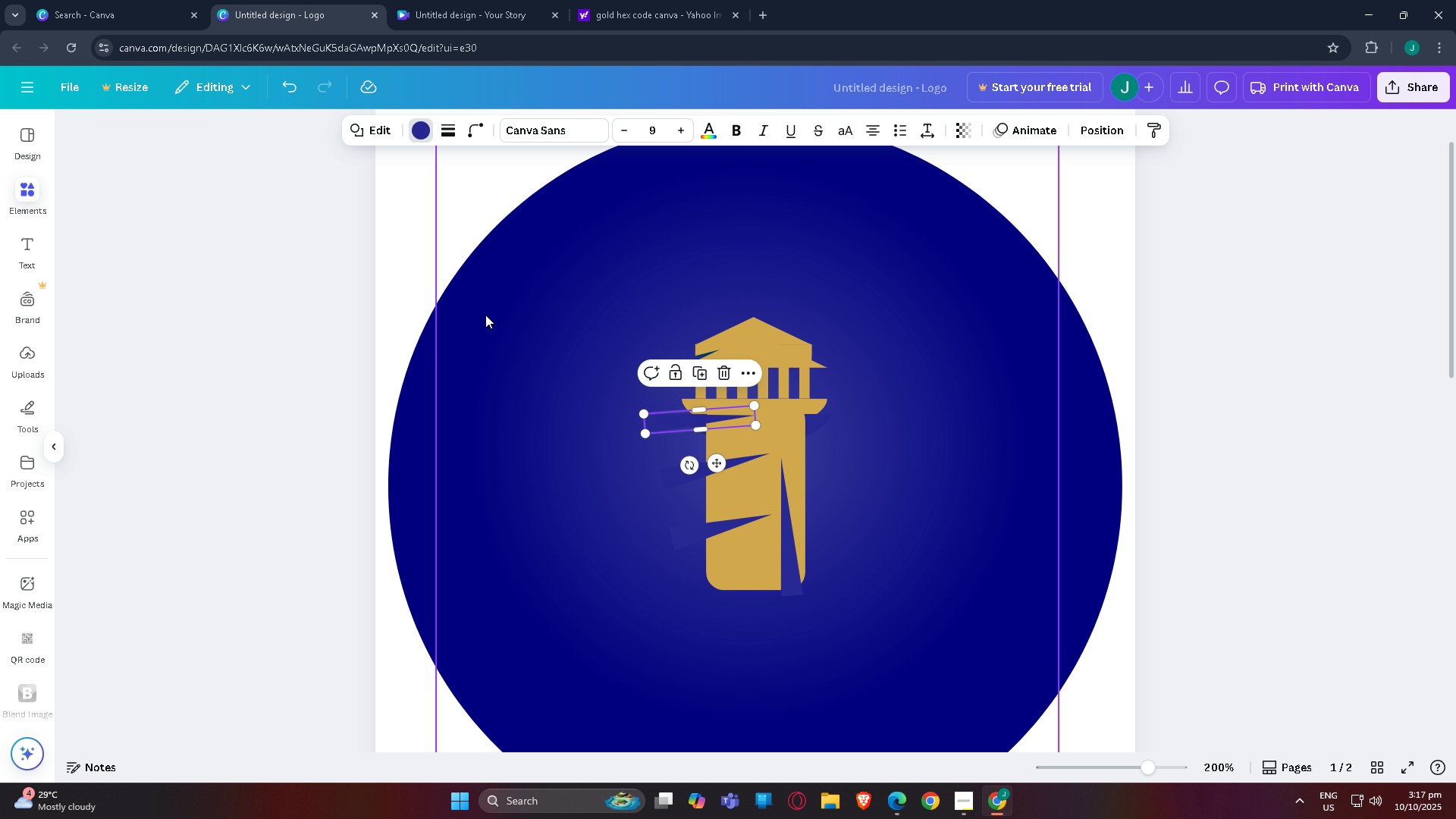 
double_click([485, 315])
 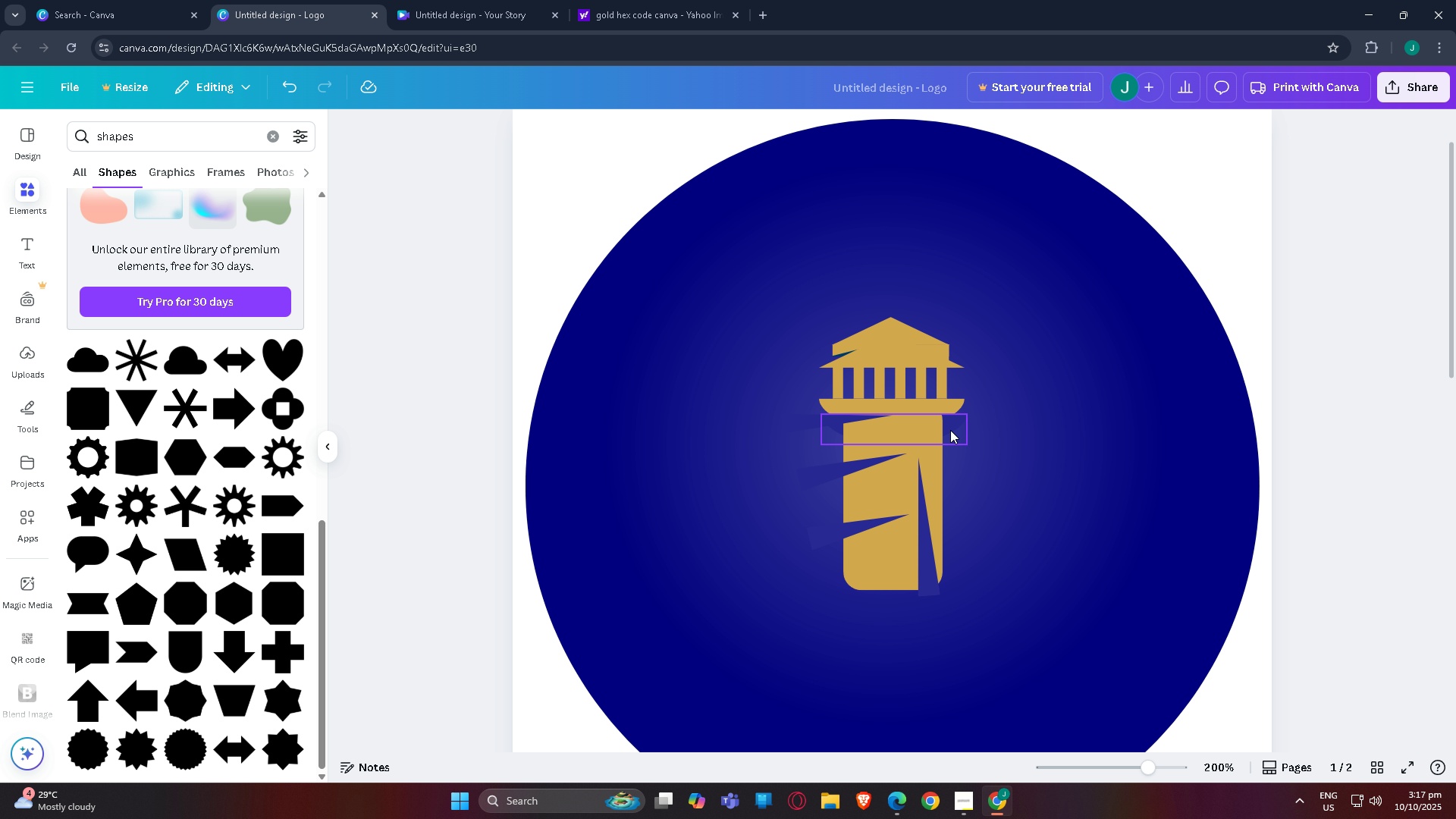 
left_click([959, 429])
 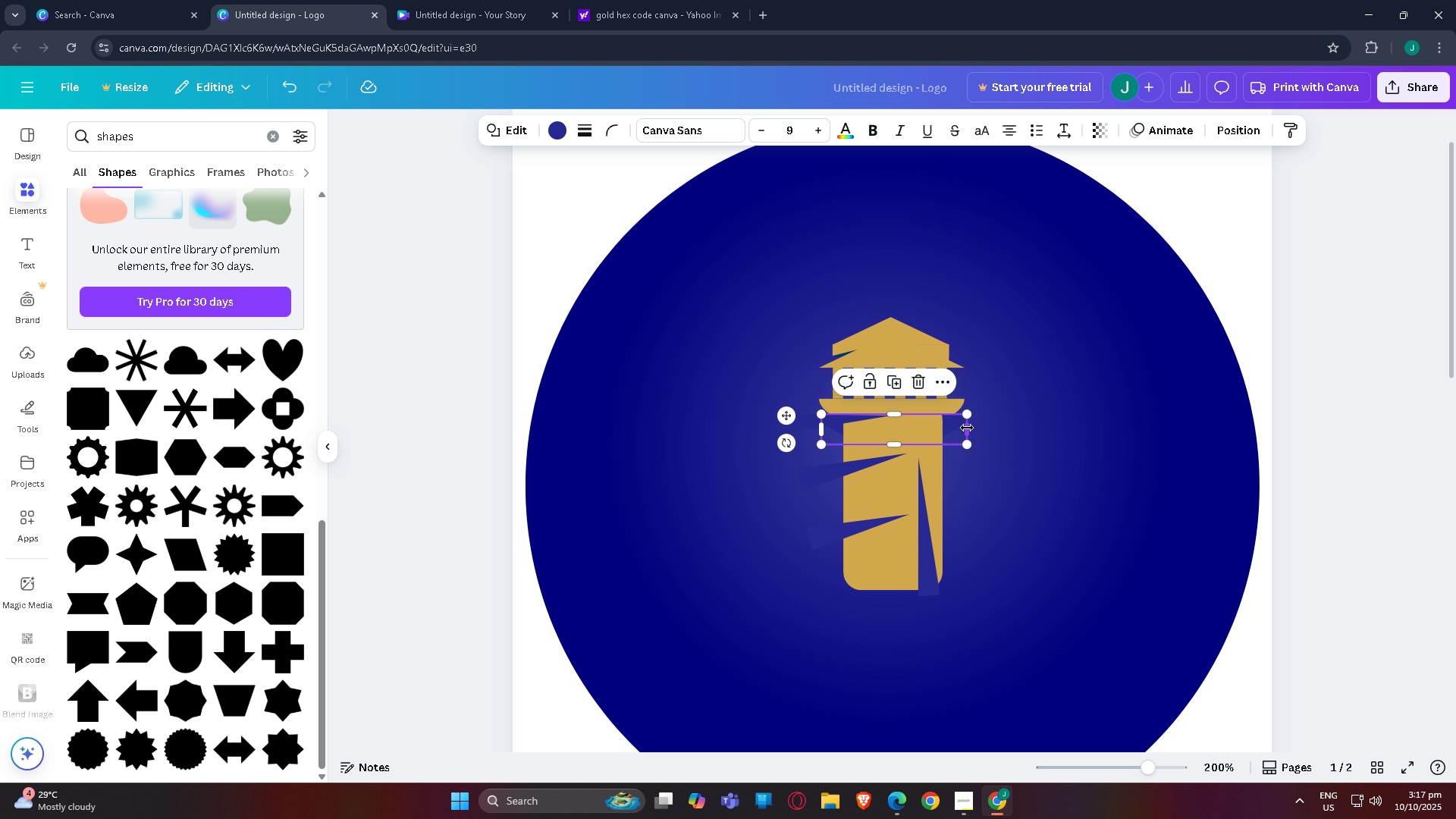 
left_click([1032, 412])
 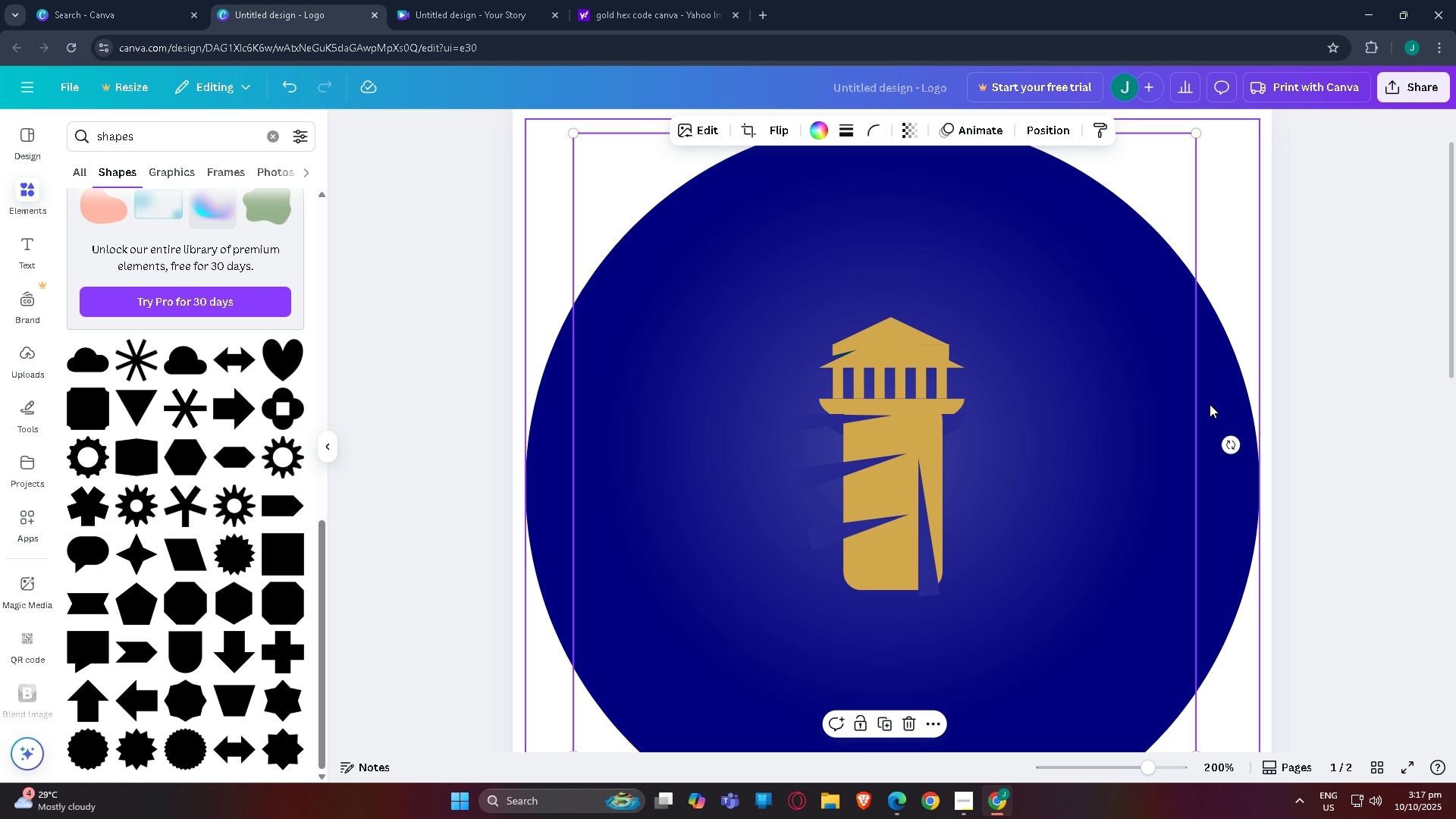 
scroll: coordinate [1209, 406], scroll_direction: down, amount: 2.0
 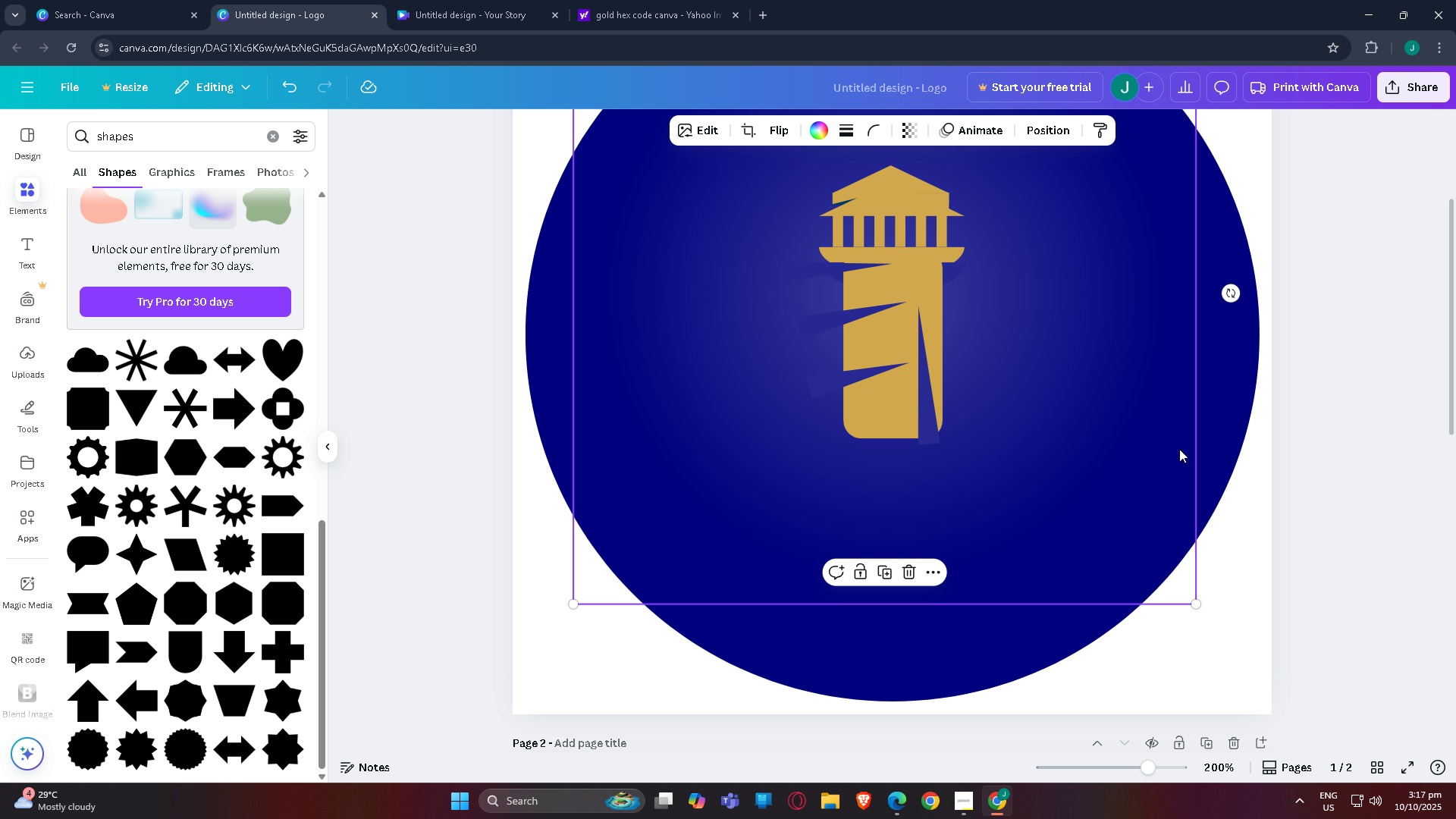 
scroll: coordinate [1372, 478], scroll_direction: up, amount: 2.0
 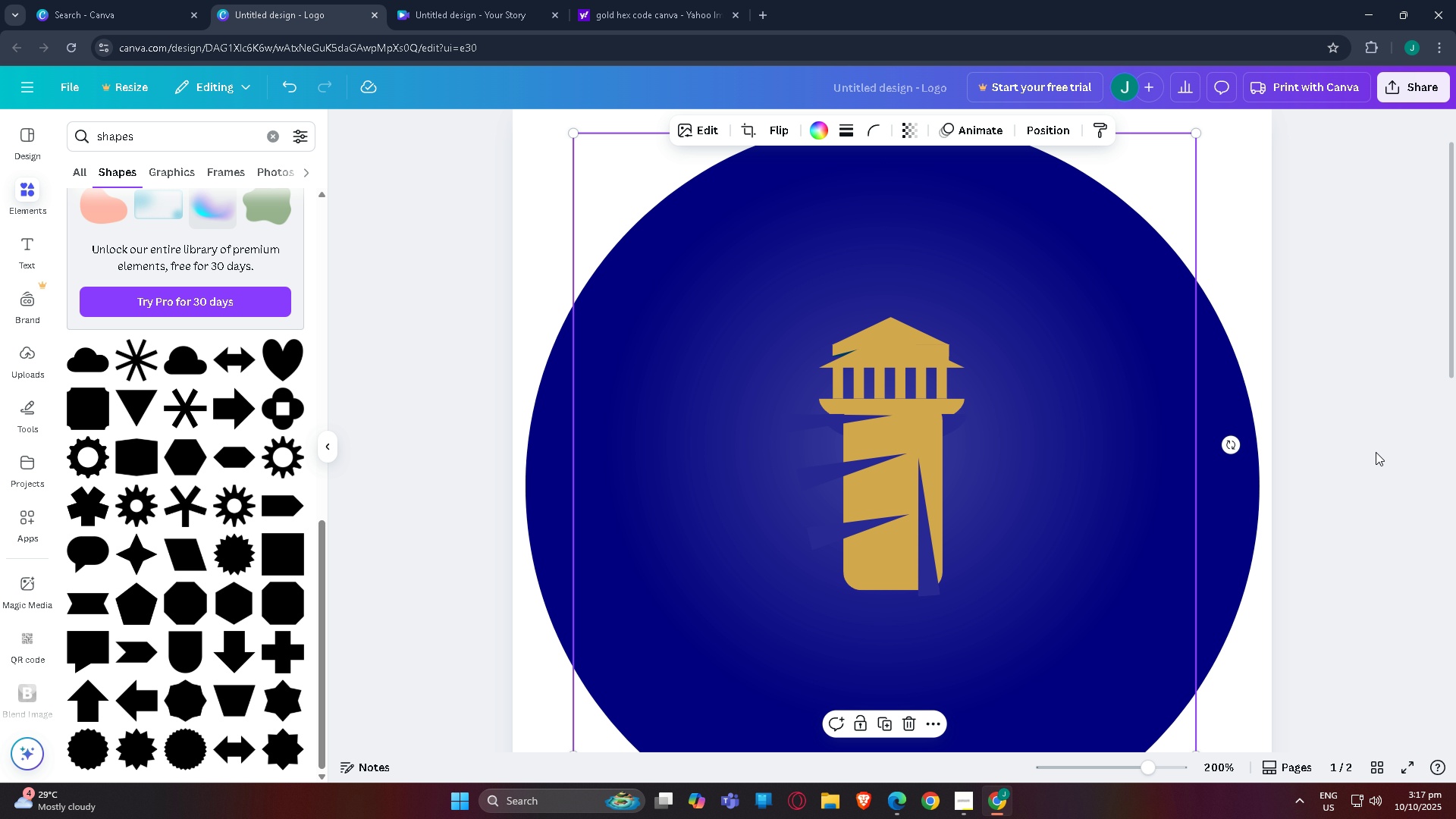 
left_click([1376, 452])
 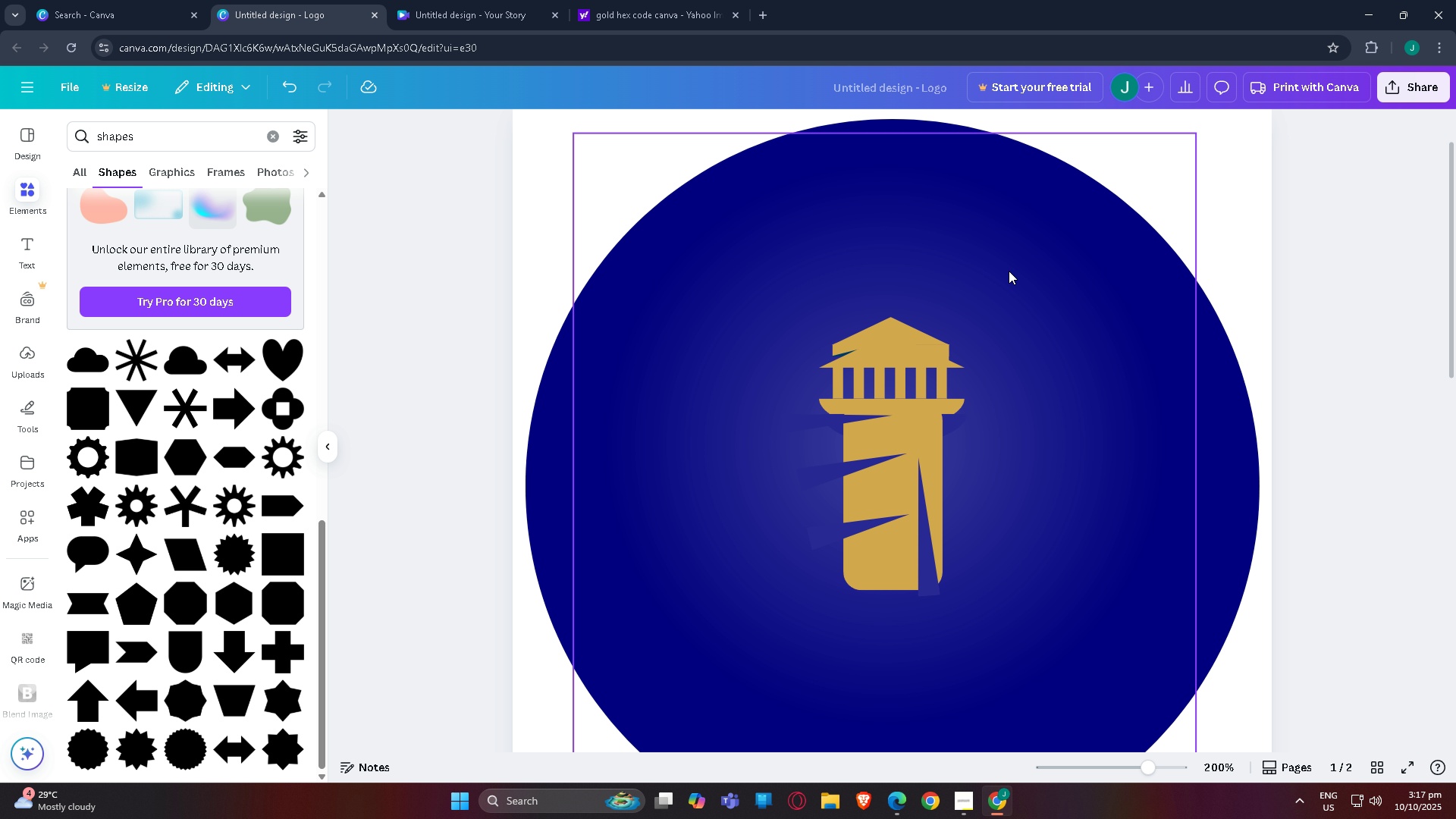 
left_click_drag(start_coordinate=[1011, 271], to_coordinate=[1024, 228])
 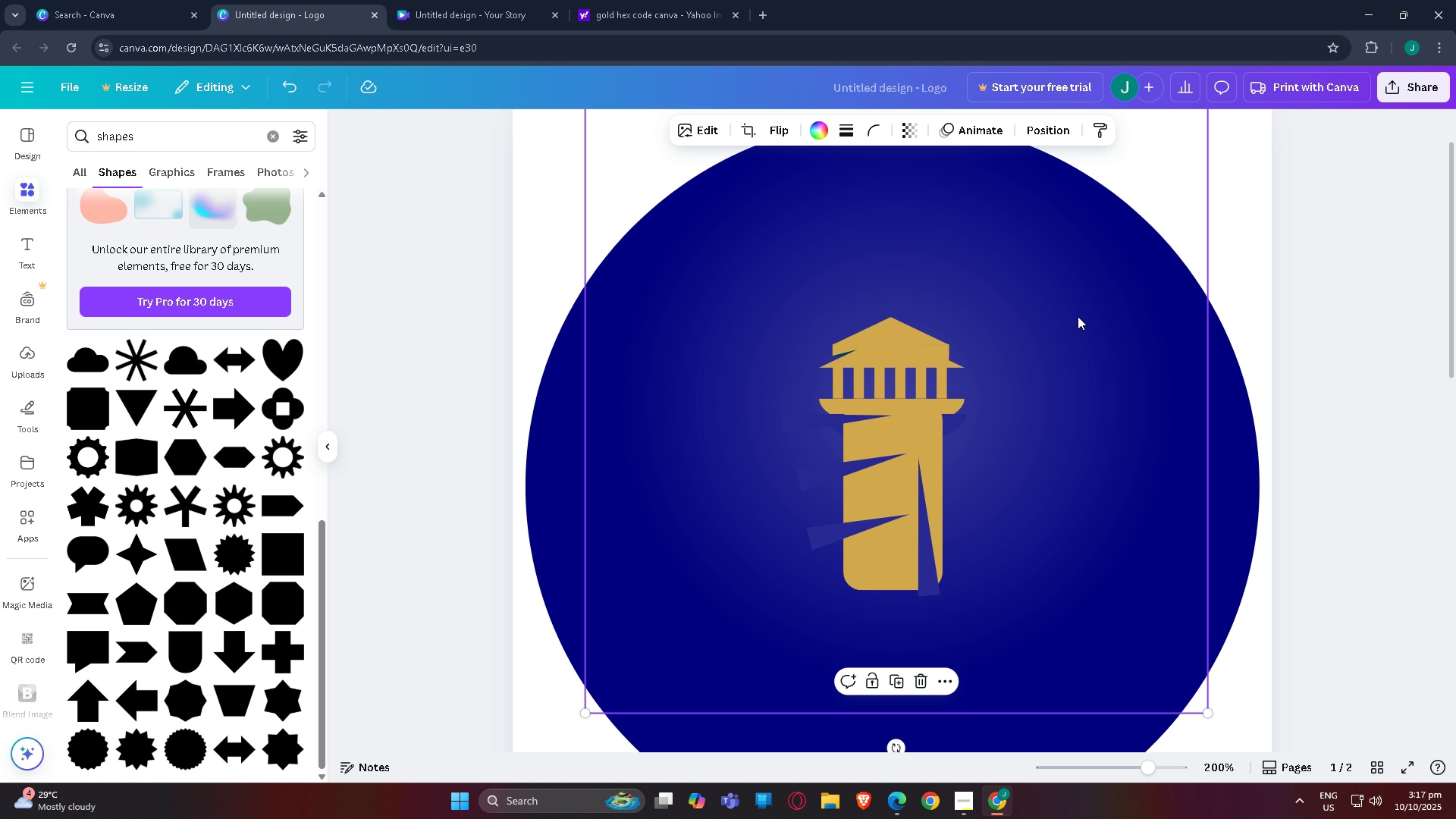 
left_click([1078, 316])
 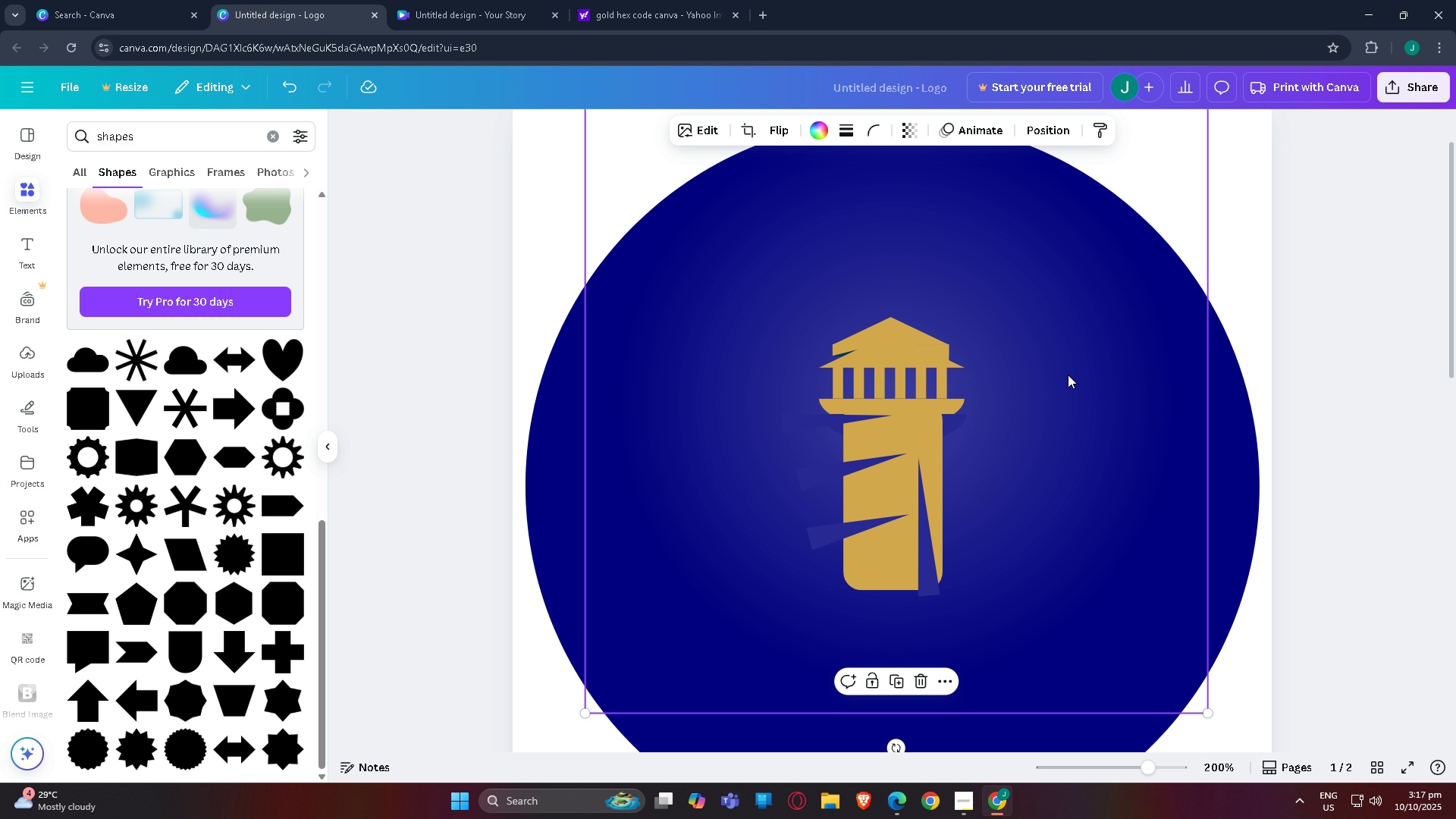 
key(Delete)
 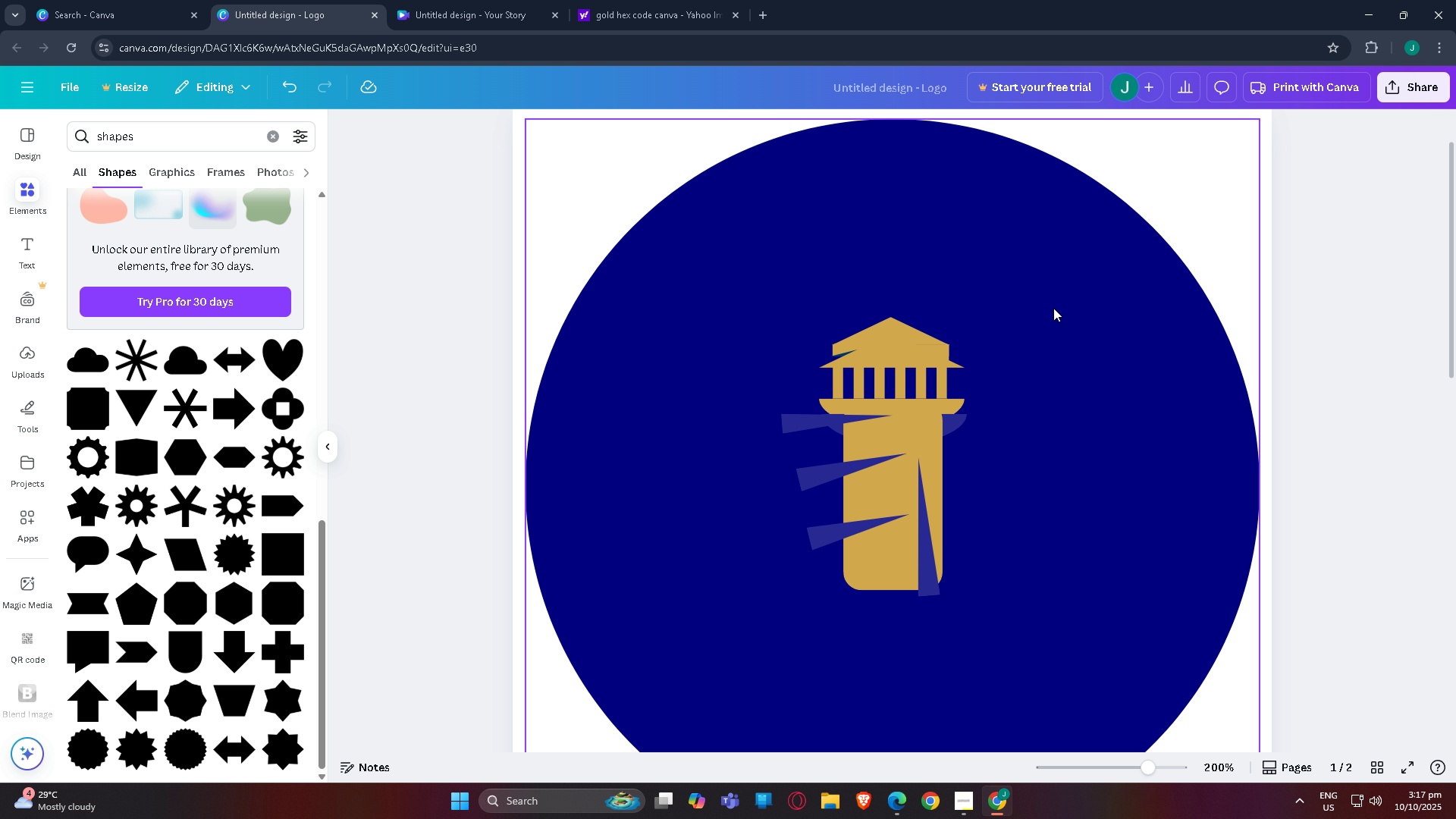 
left_click([1053, 308])
 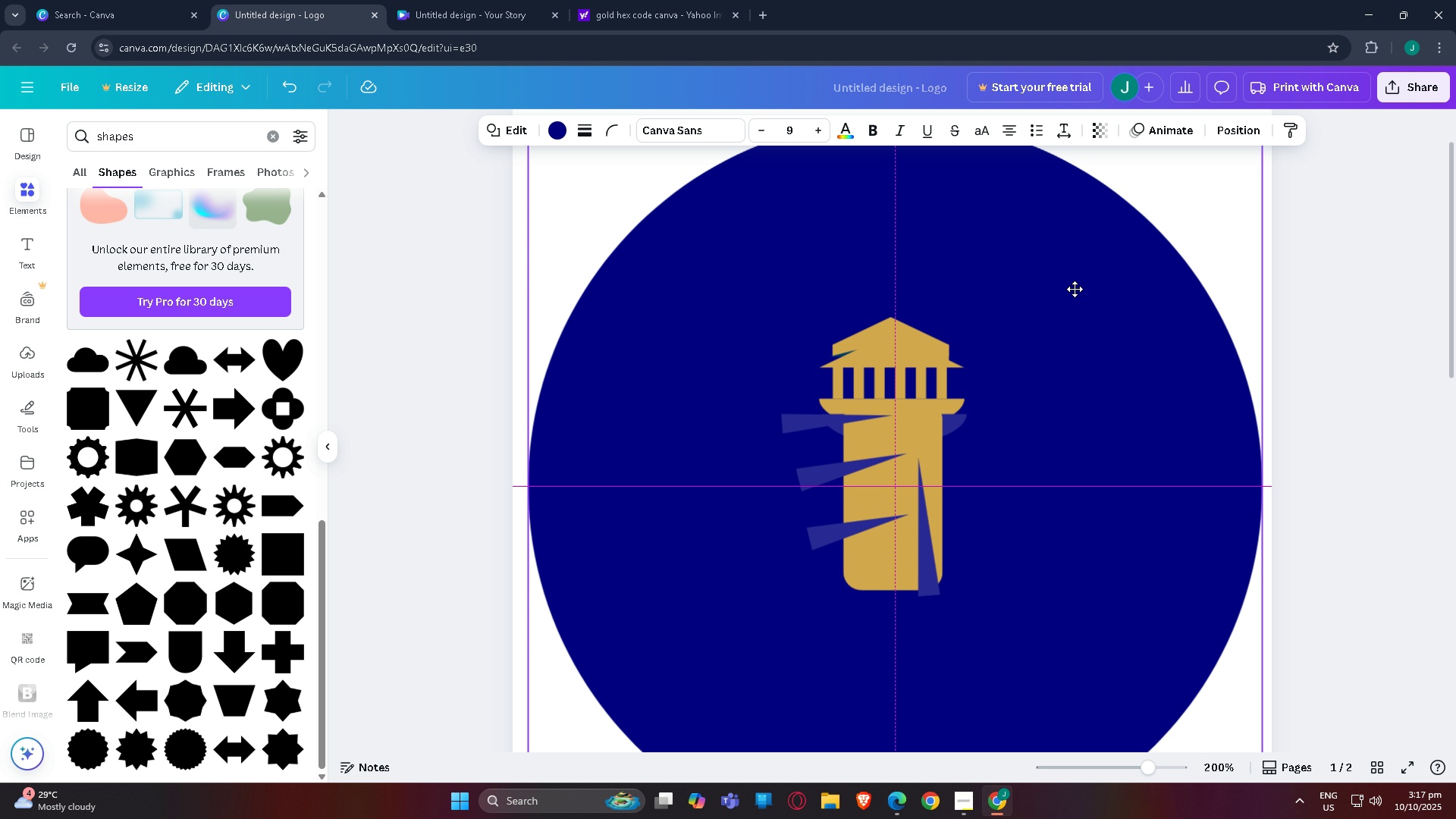 
left_click([1075, 289])
 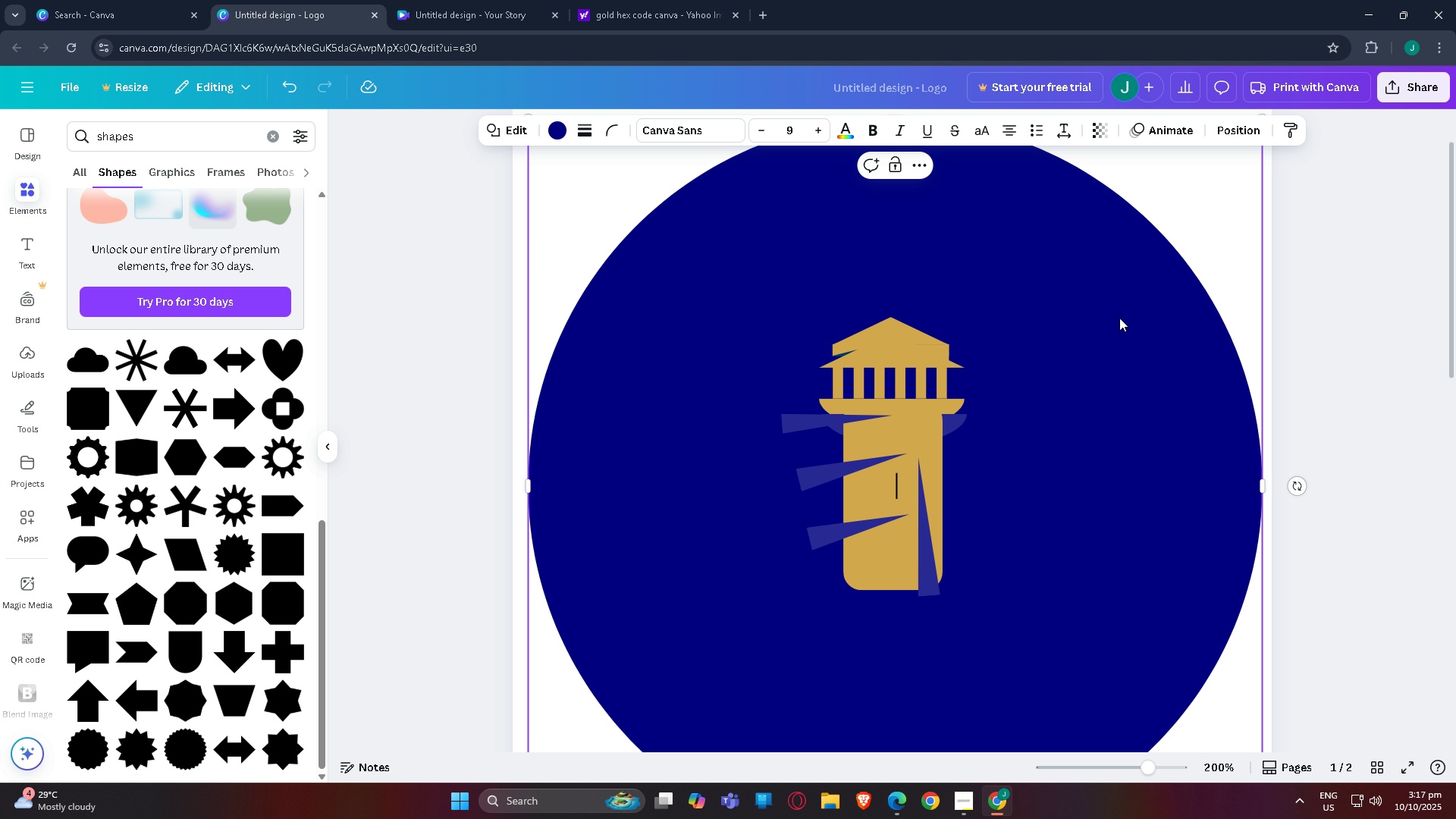 
left_click_drag(start_coordinate=[1153, 294], to_coordinate=[1153, 278])
 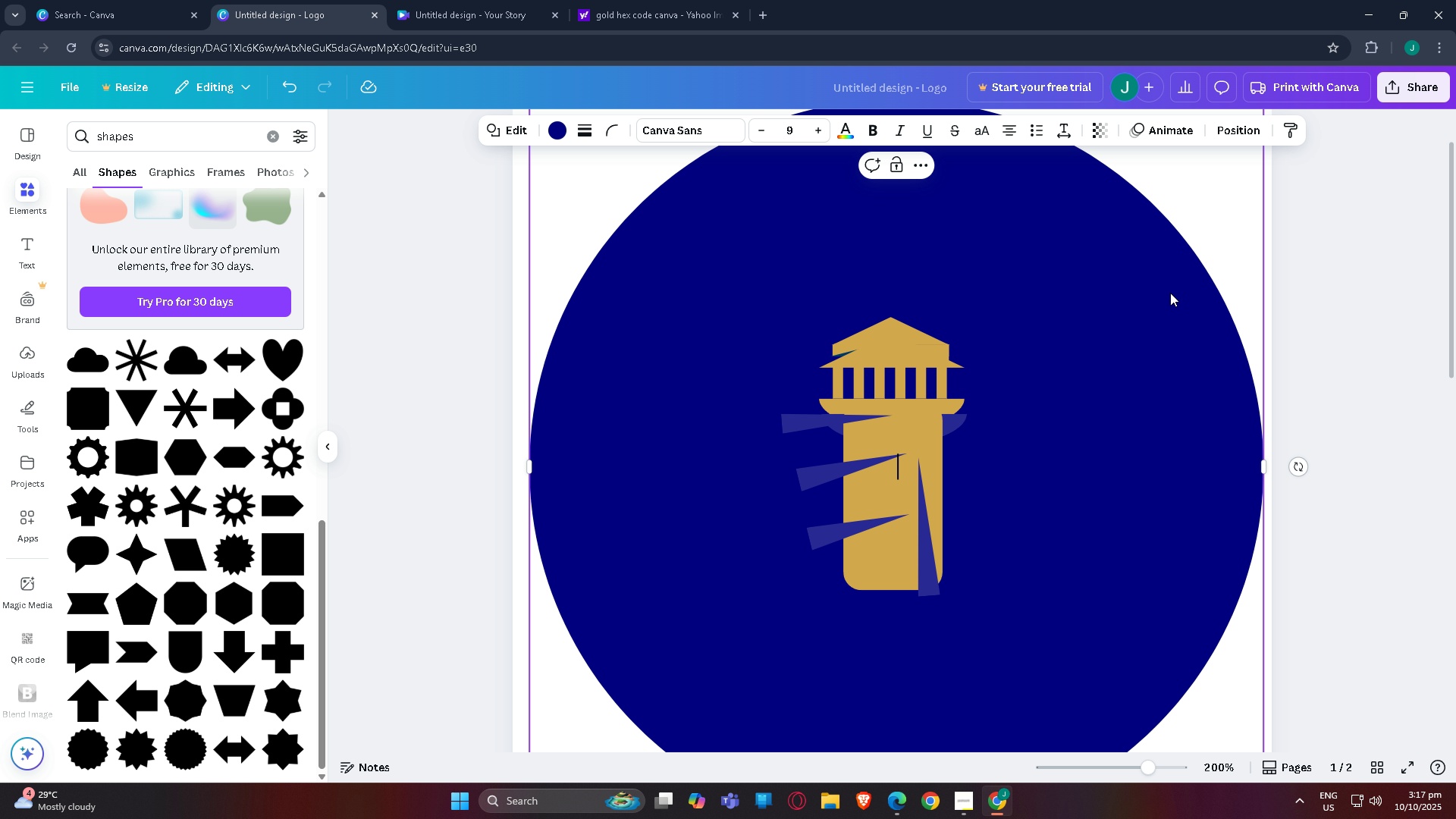 
scroll: coordinate [1170, 293], scroll_direction: up, amount: 3.0
 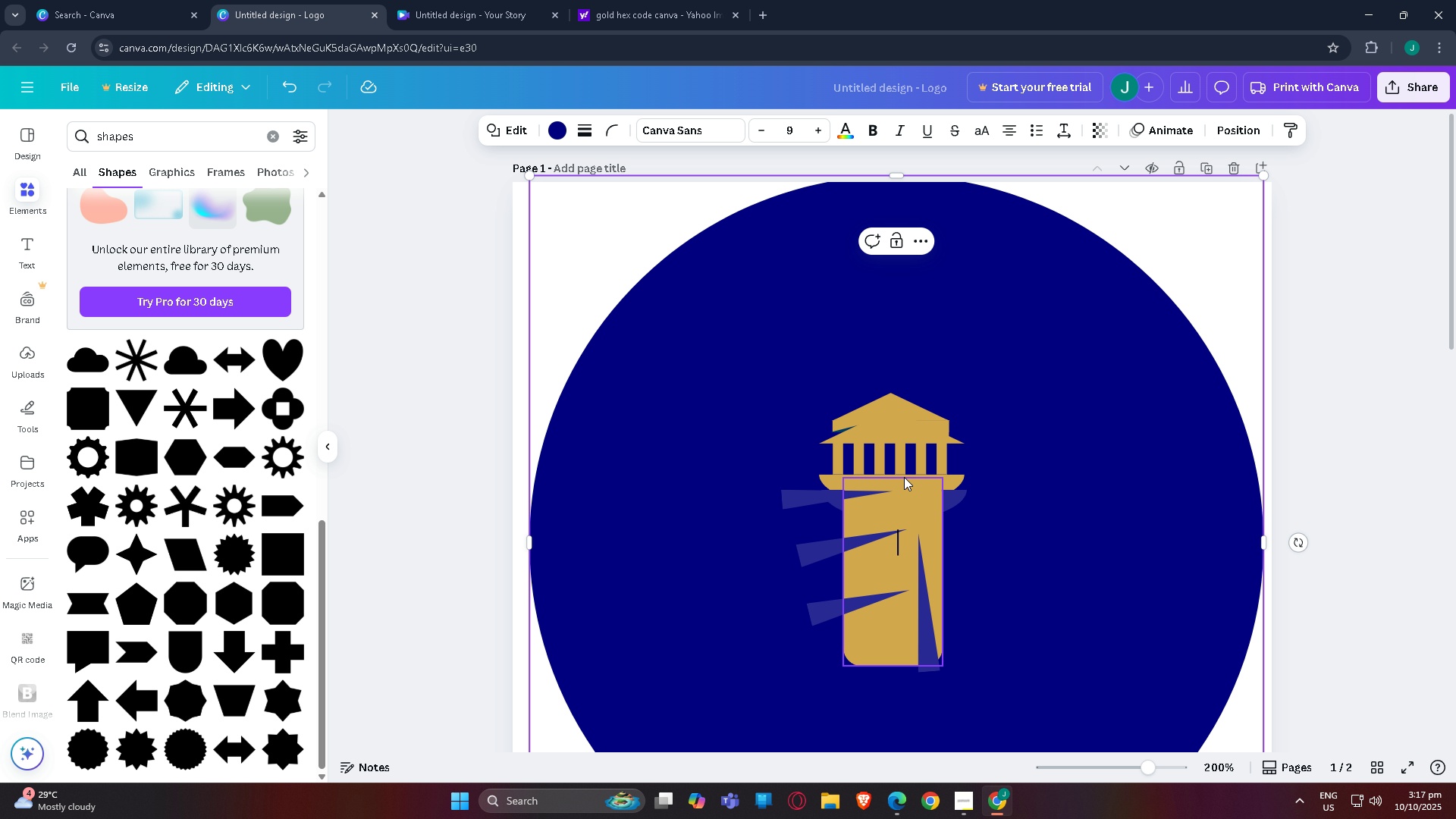 
left_click([904, 477])
 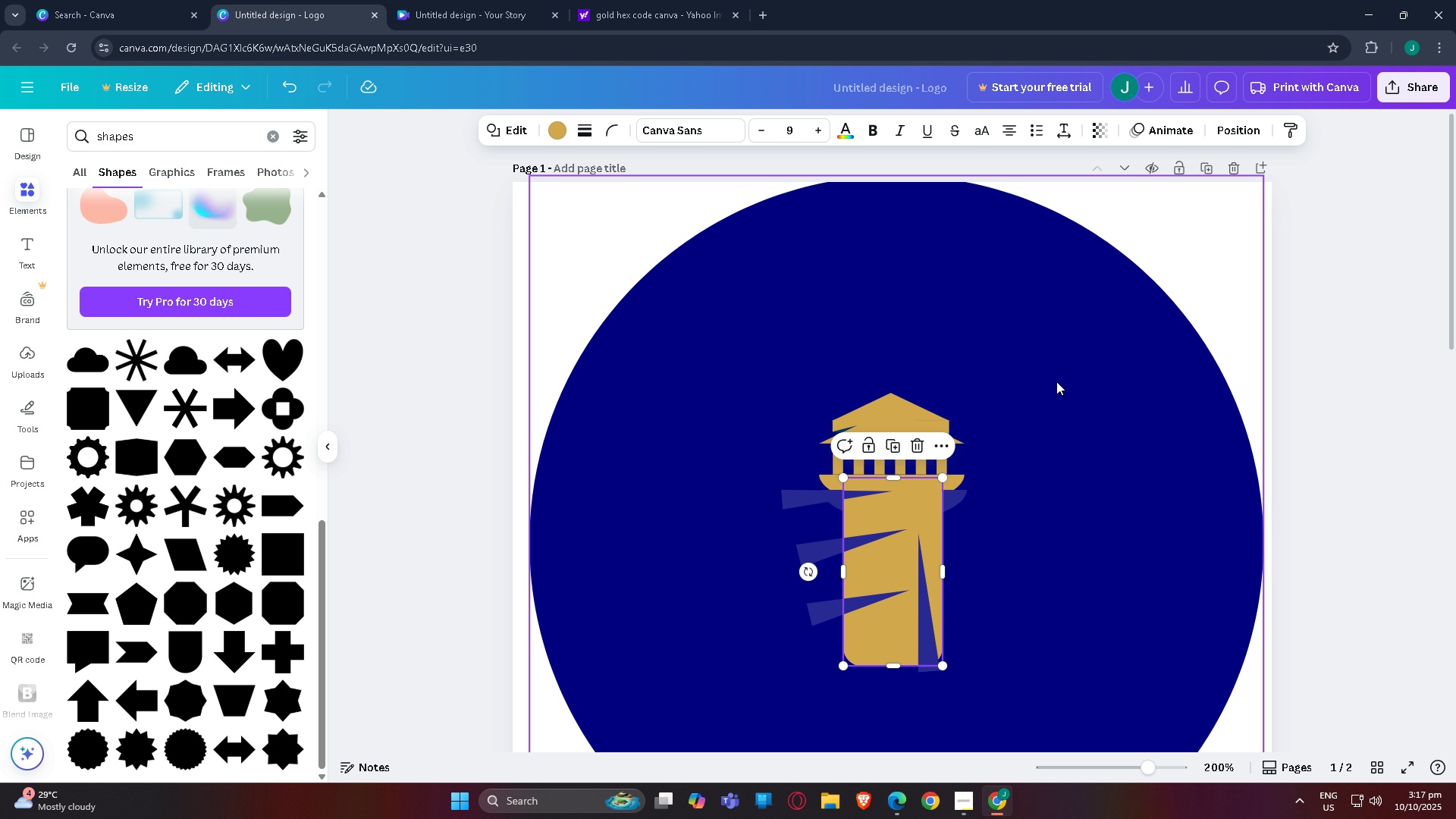 
left_click([1056, 381])
 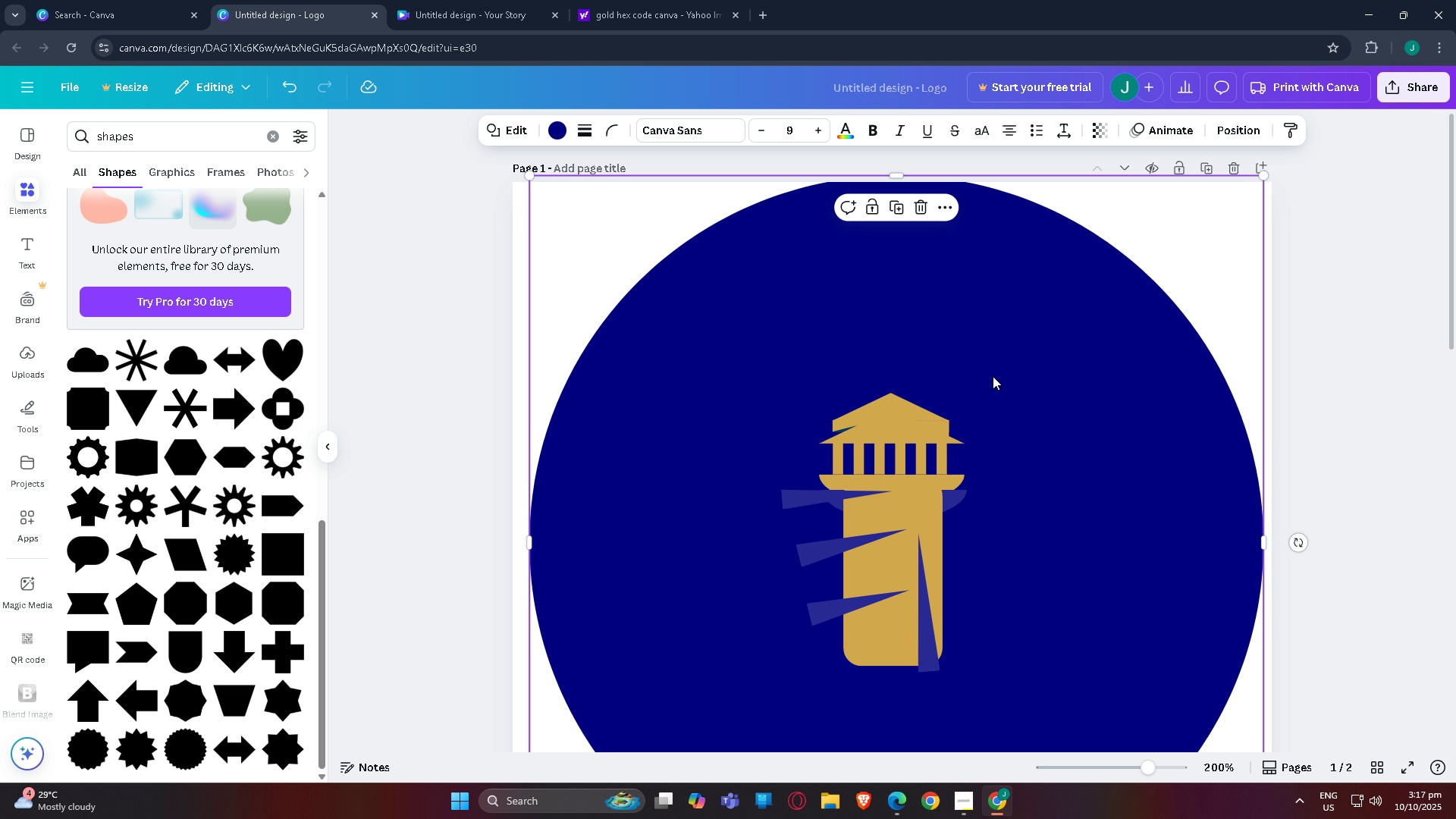 
left_click_drag(start_coordinate=[993, 376], to_coordinate=[996, 383])
 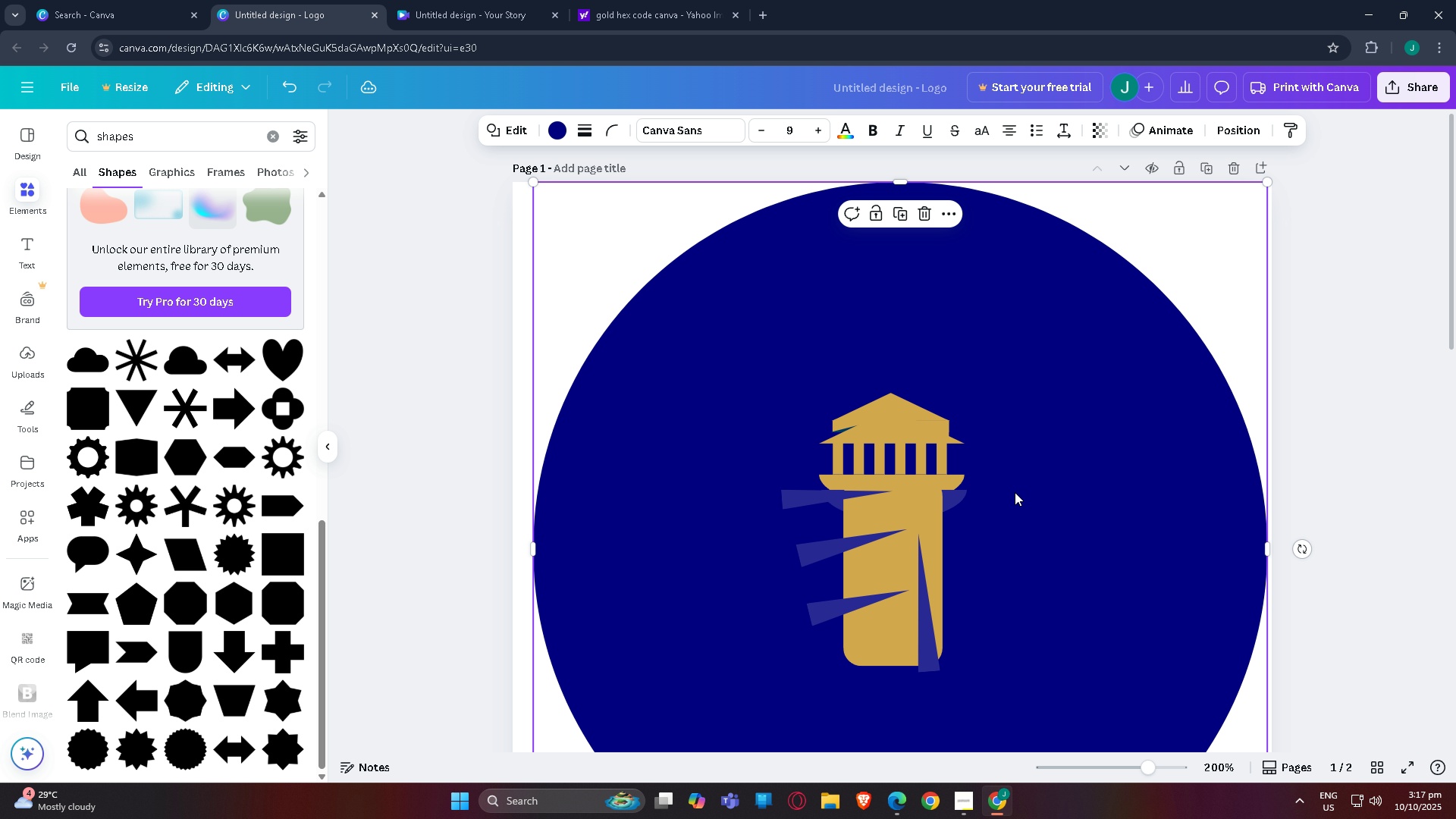 
scroll: coordinate [990, 523], scroll_direction: down, amount: 5.0
 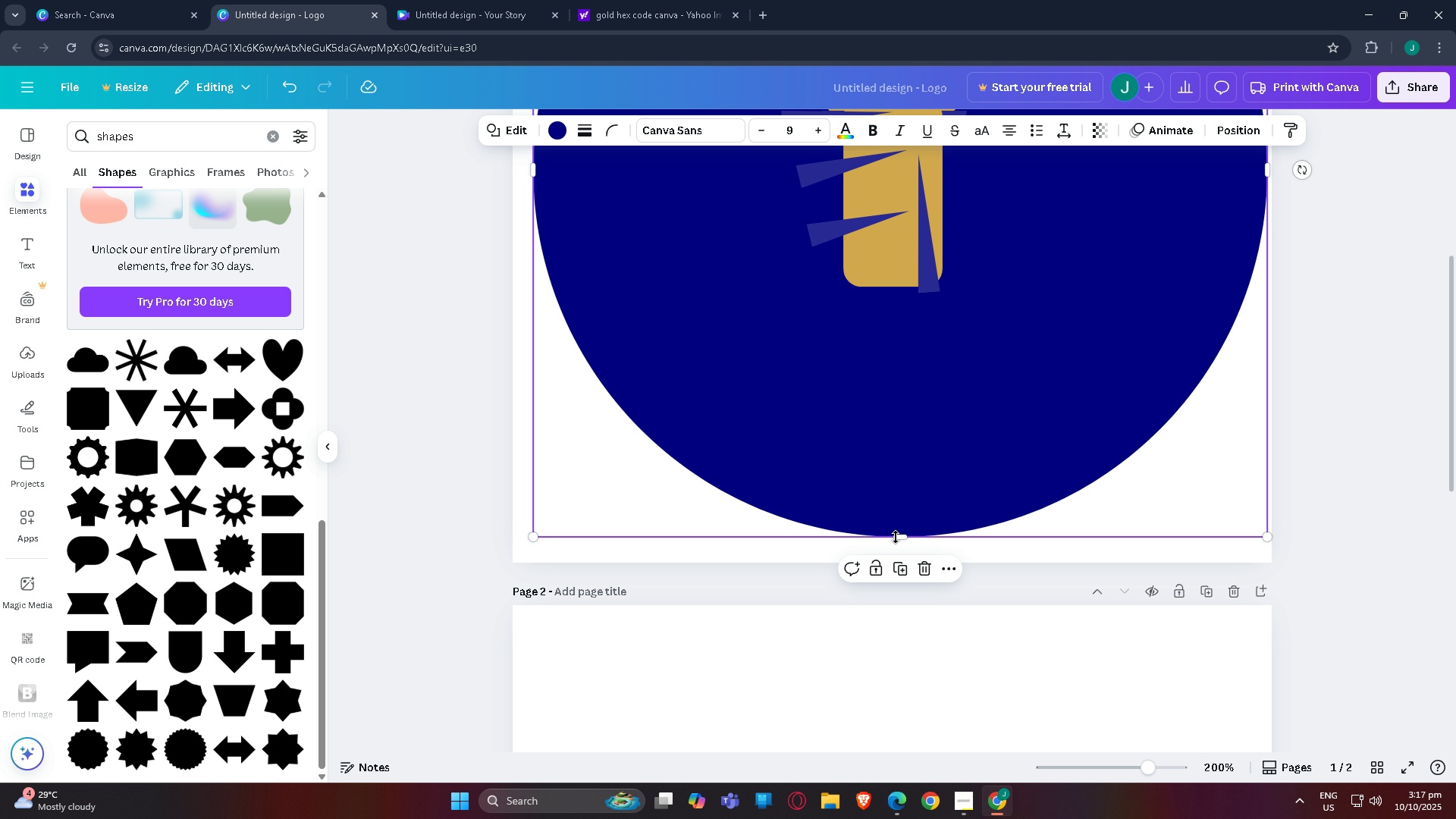 
left_click_drag(start_coordinate=[896, 538], to_coordinate=[896, 566])
 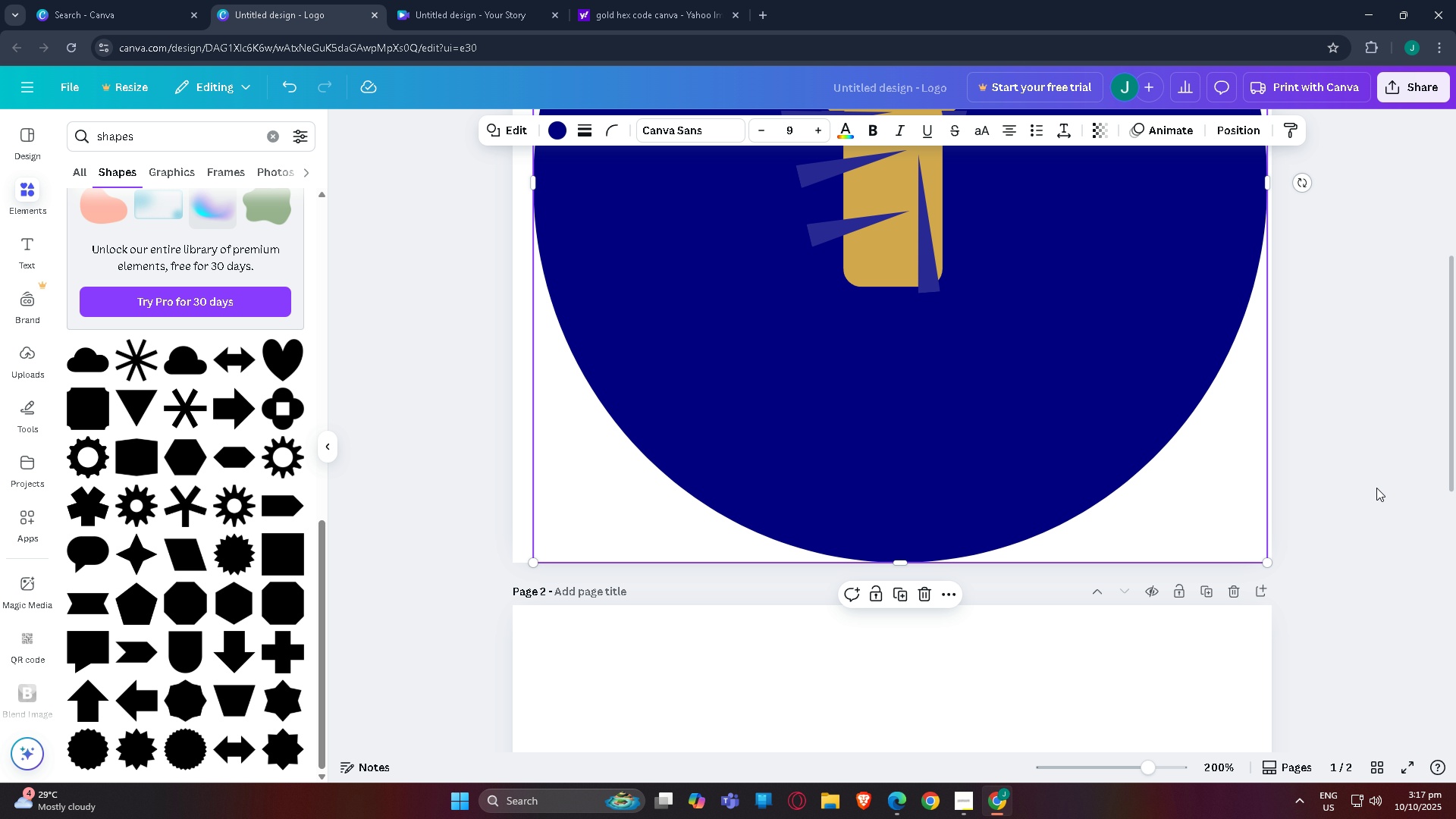 
left_click([1376, 488])
 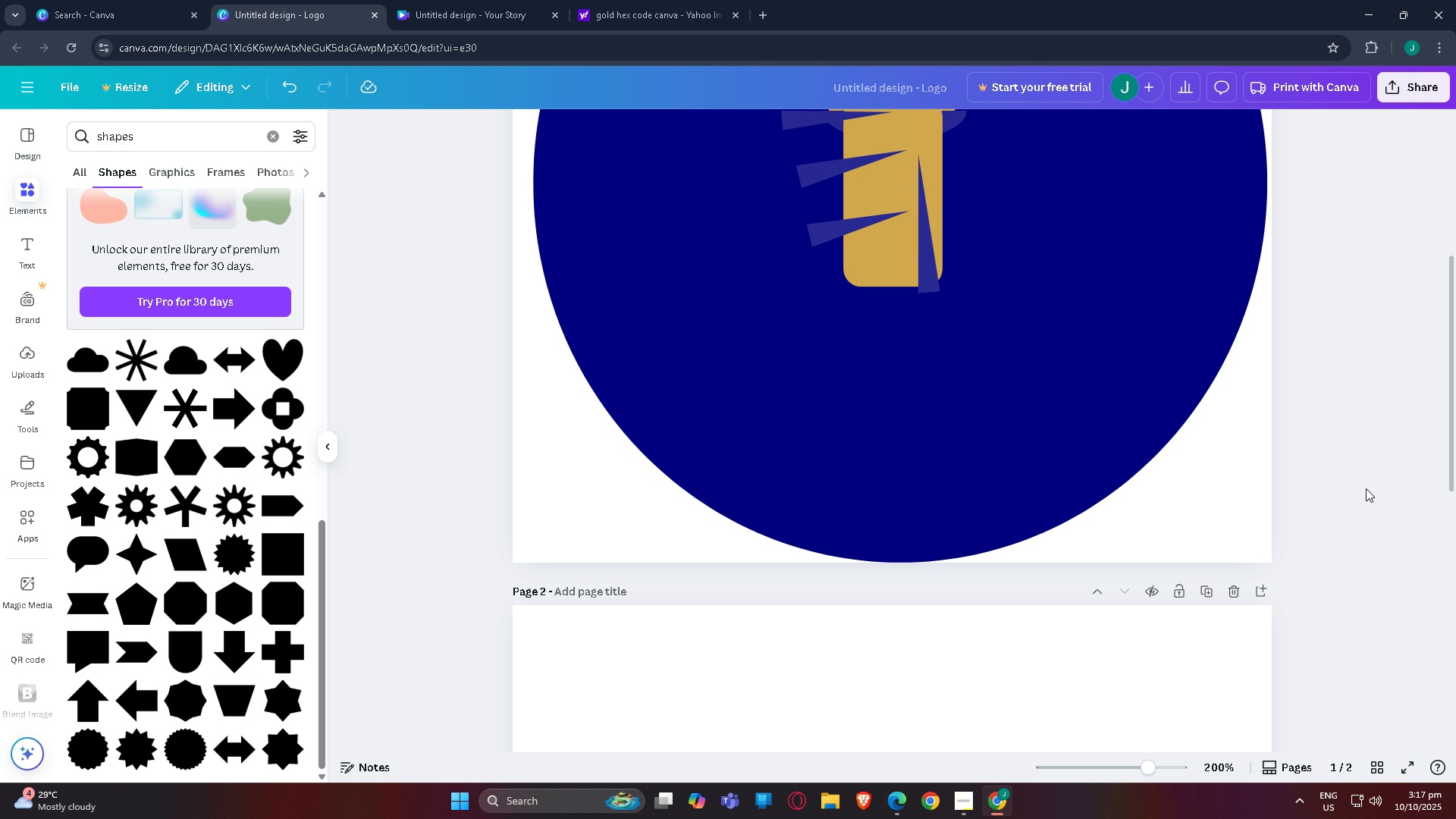 
scroll: coordinate [1359, 488], scroll_direction: up, amount: 5.0
 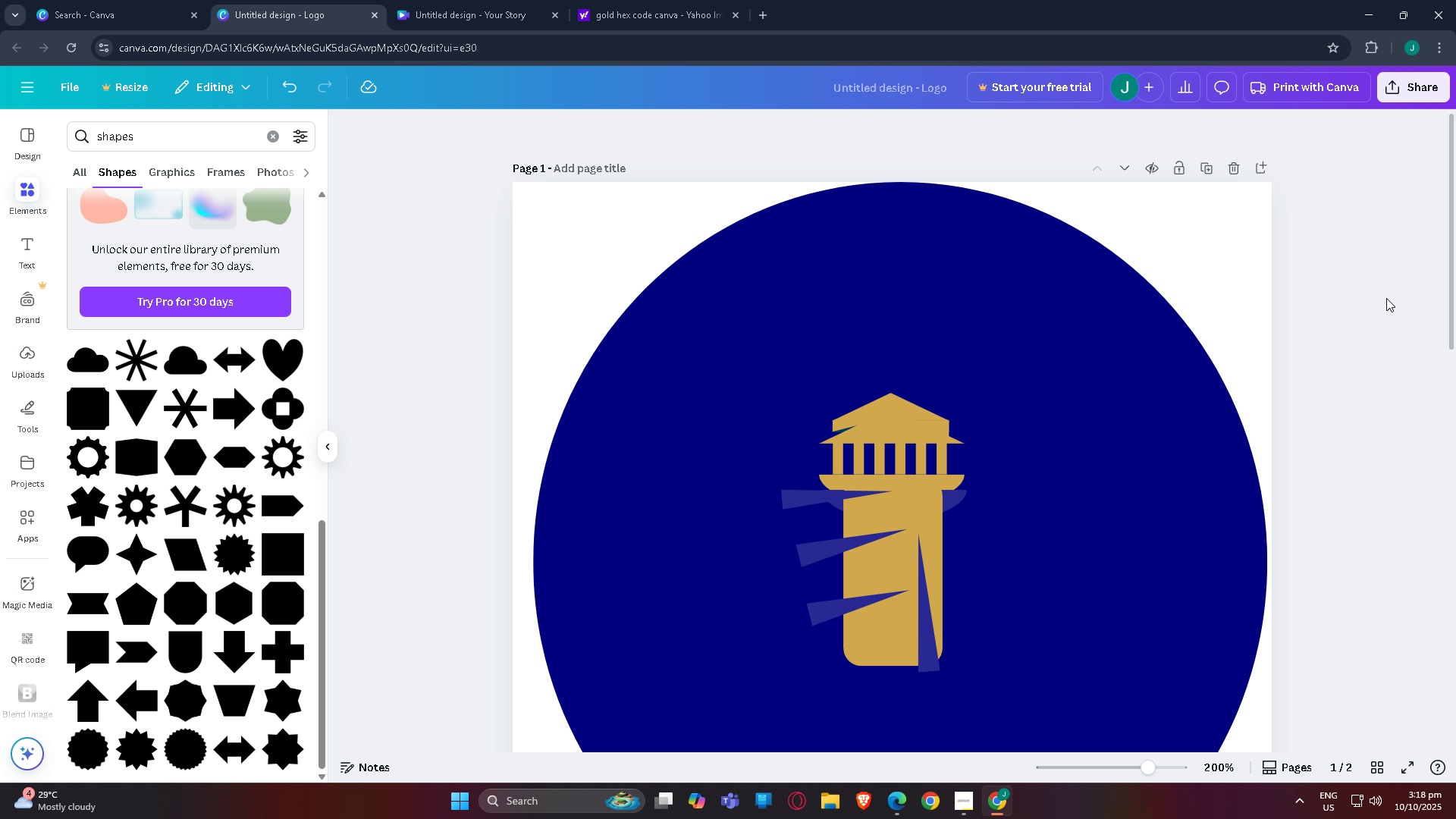 
left_click_drag(start_coordinate=[1402, 308], to_coordinate=[1404, 350])
 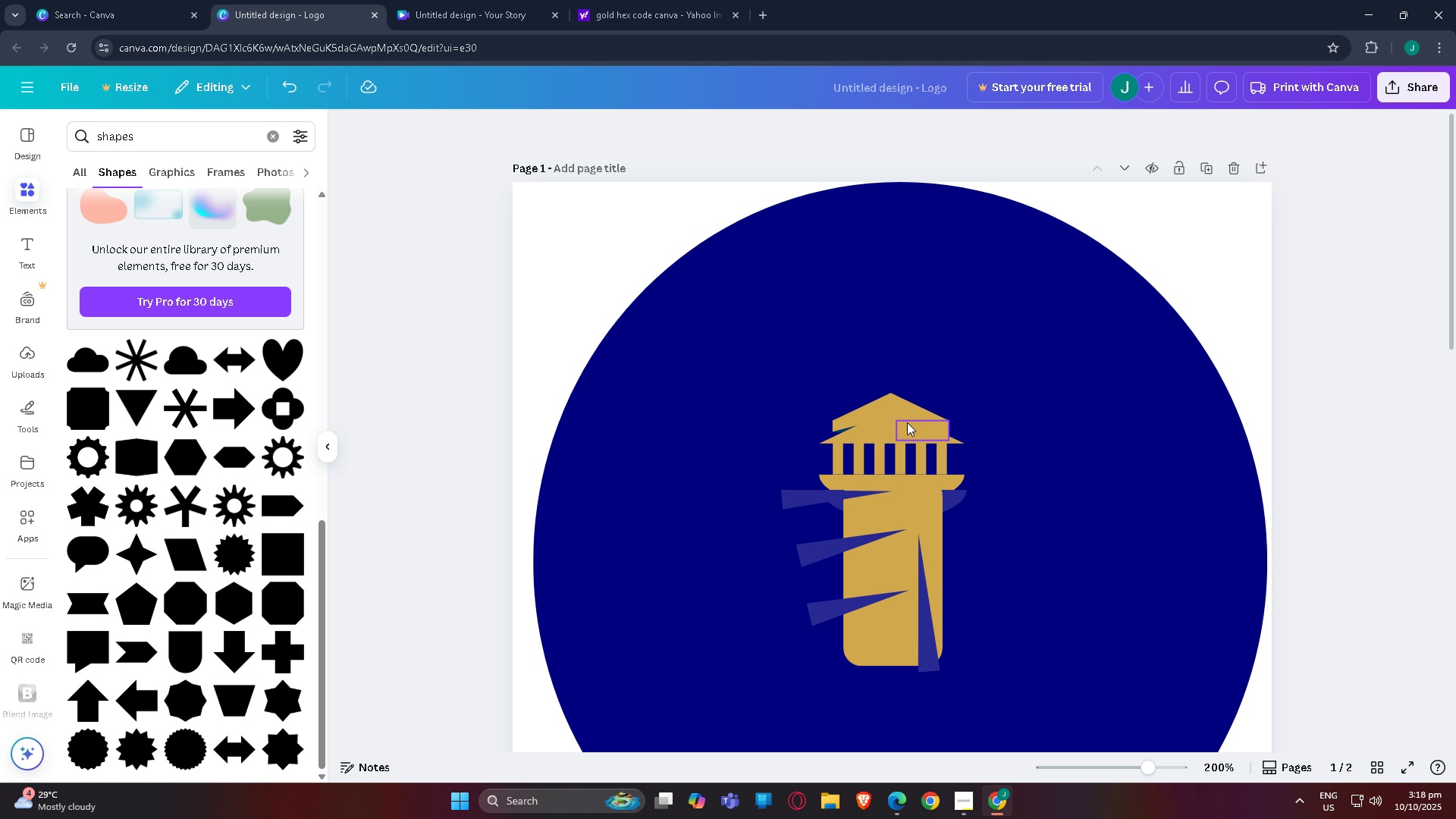 
left_click([907, 422])
 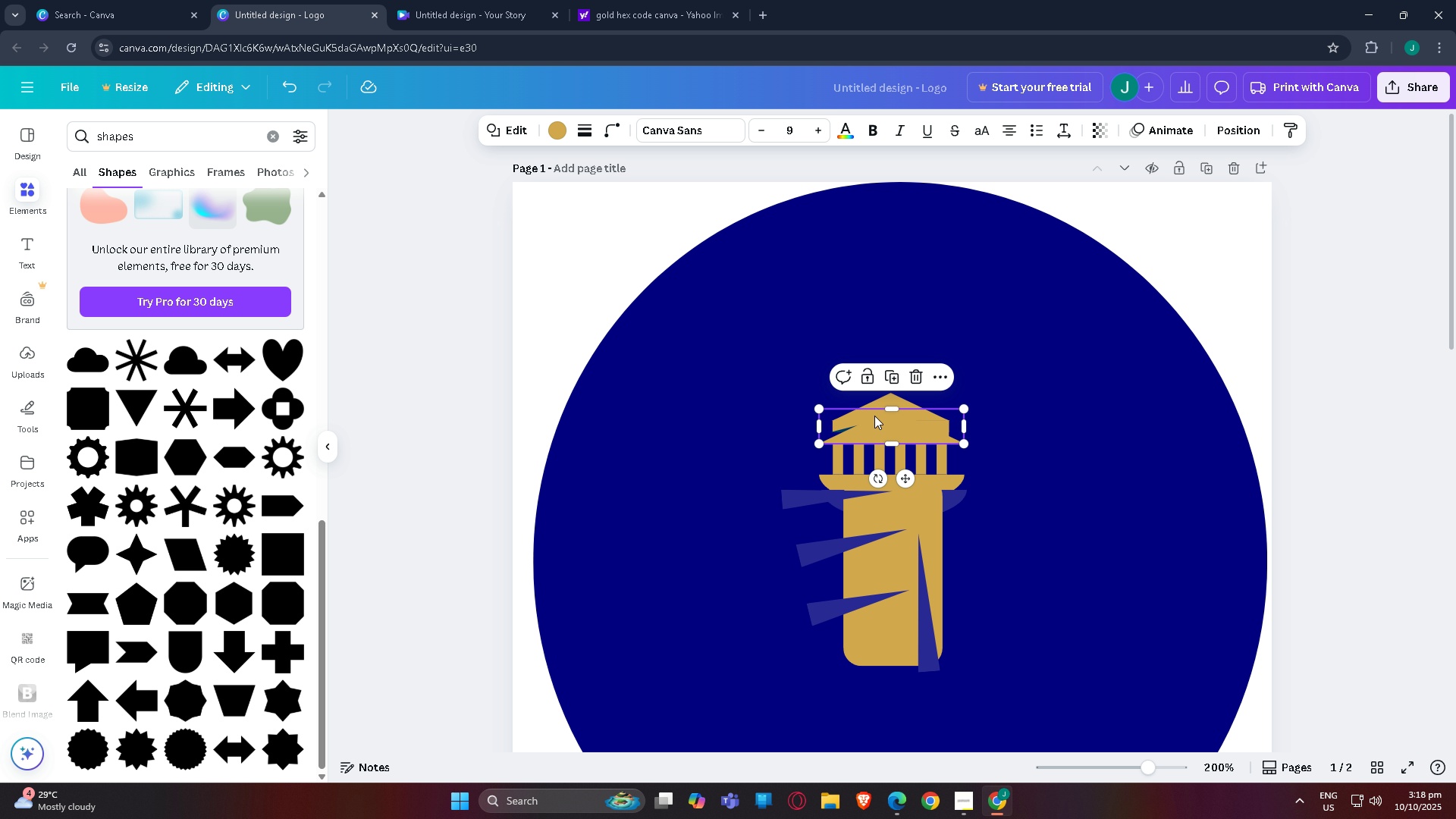 
left_click([874, 416])
 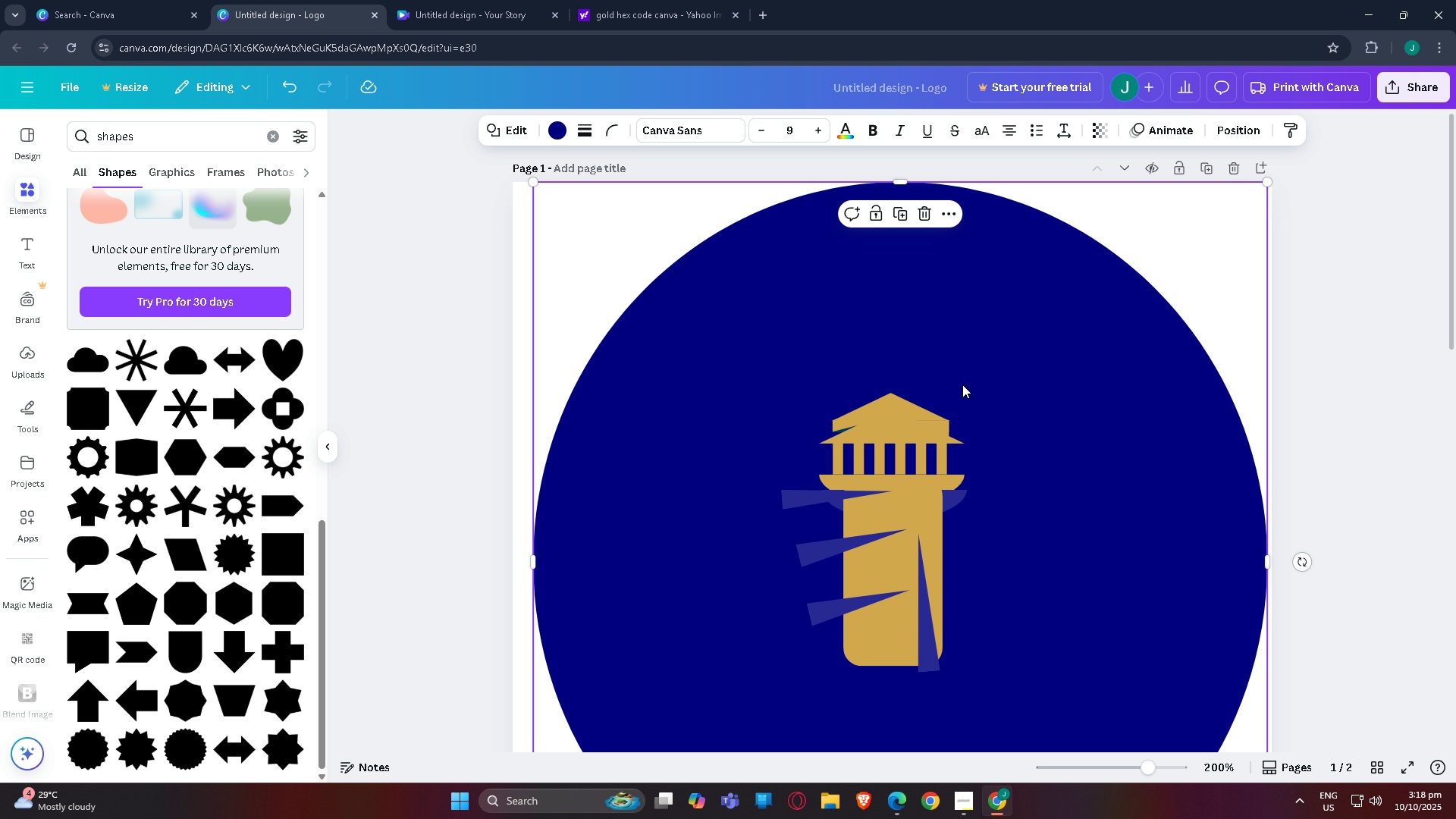 
left_click([962, 384])
 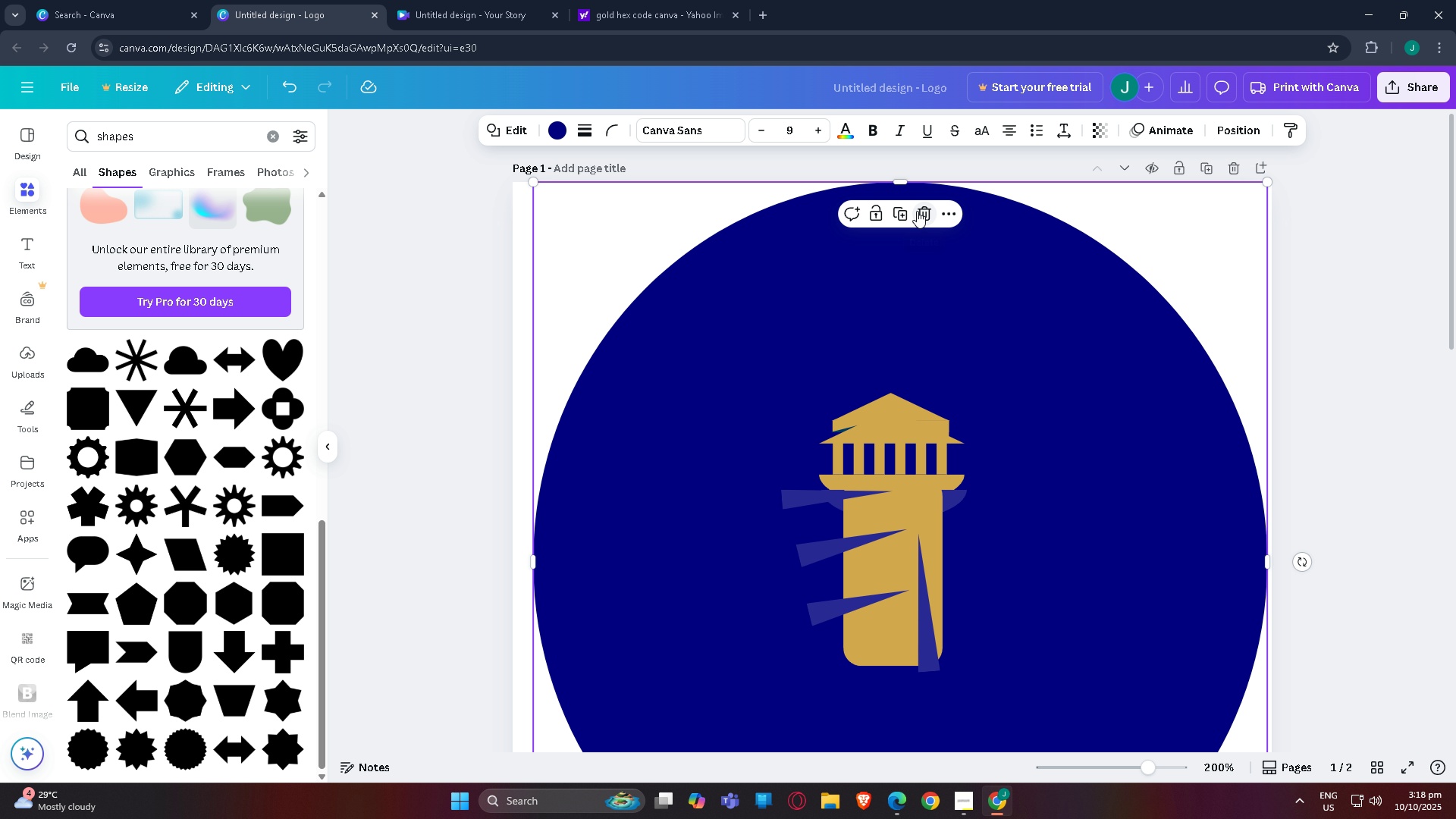 
left_click([917, 211])
 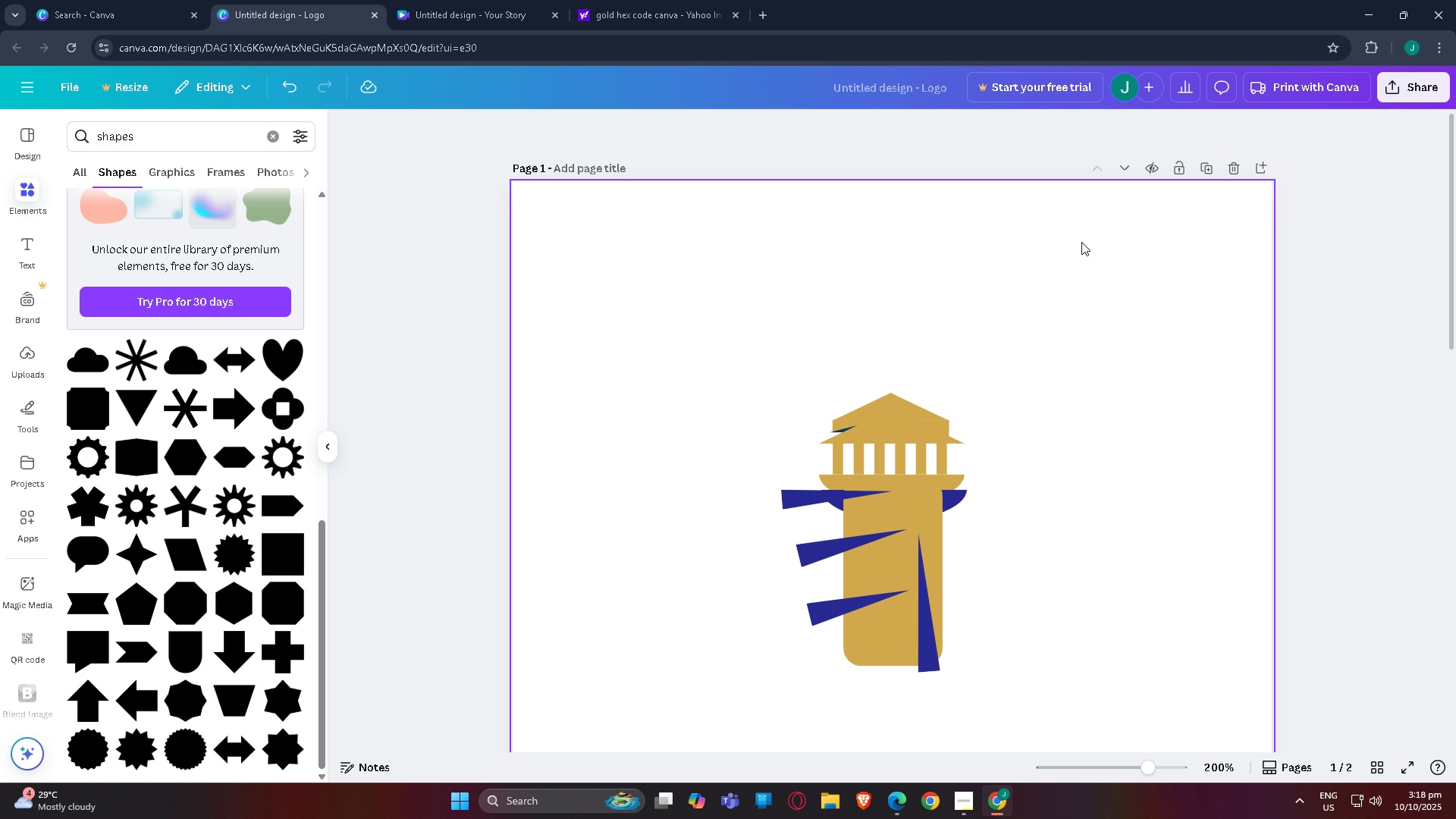 
left_click_drag(start_coordinate=[1083, 241], to_coordinate=[745, 818])
 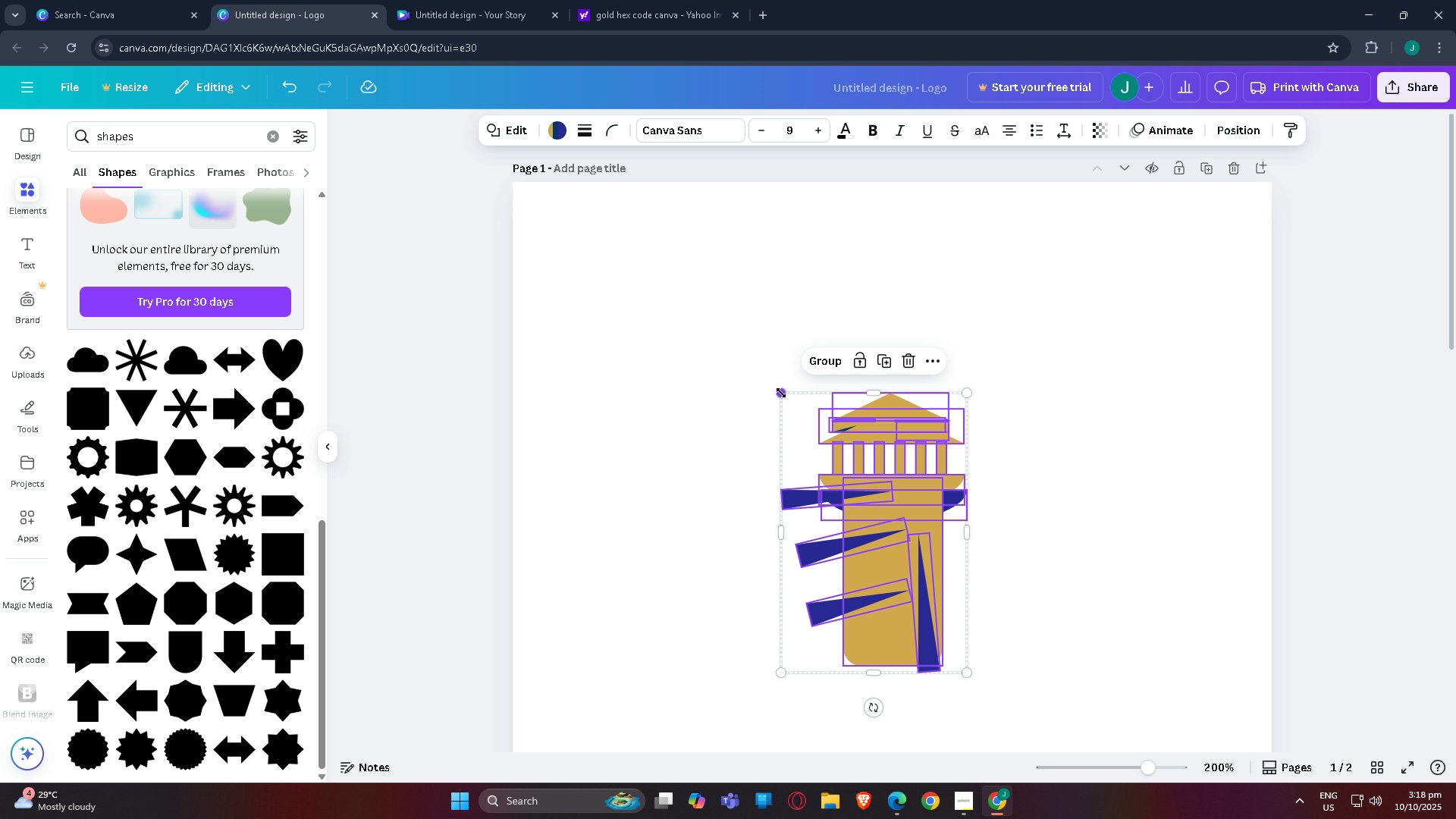 
left_click_drag(start_coordinate=[781, 395], to_coordinate=[645, 287])
 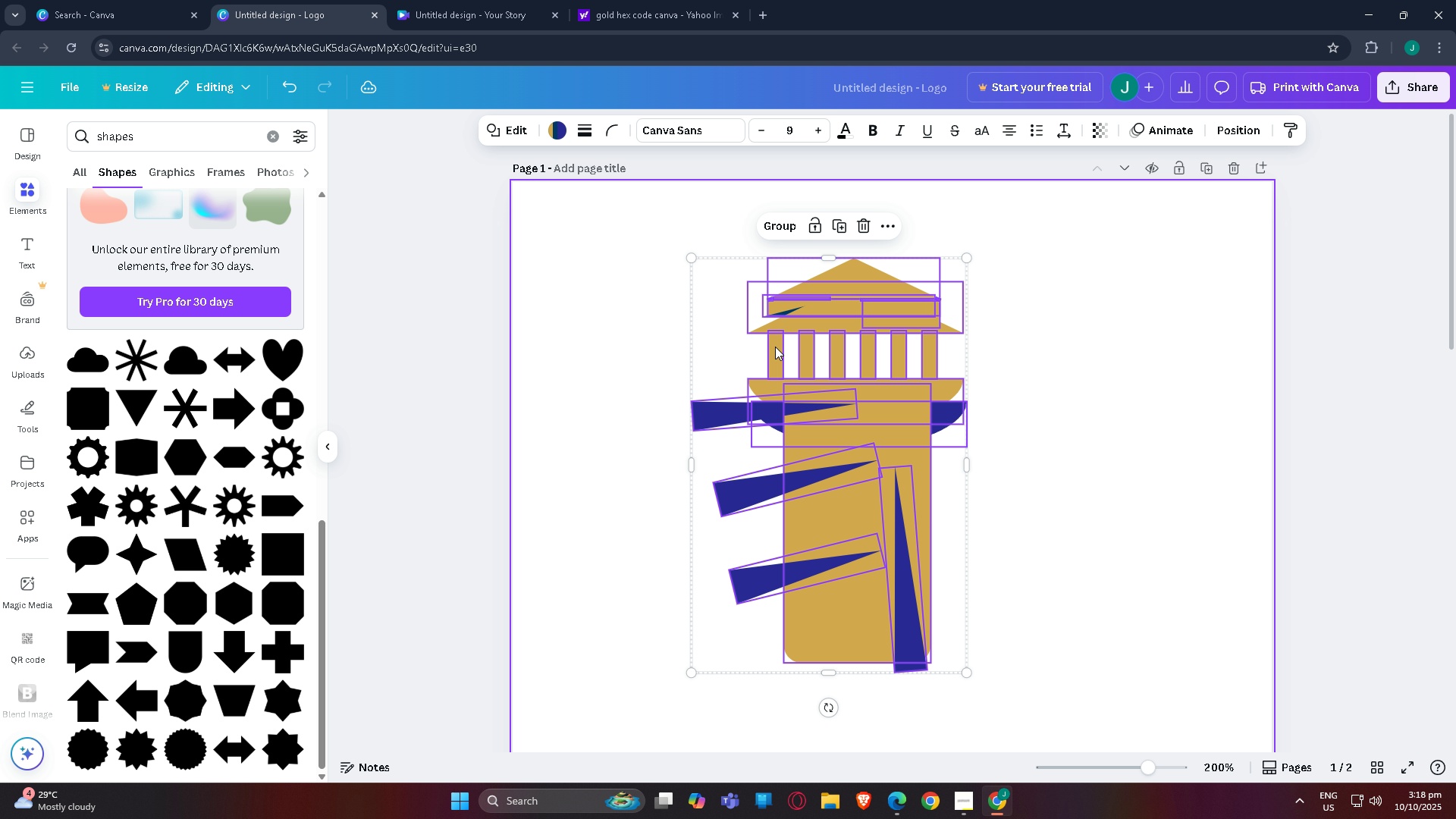 
scroll: coordinate [828, 394], scroll_direction: down, amount: 4.0
 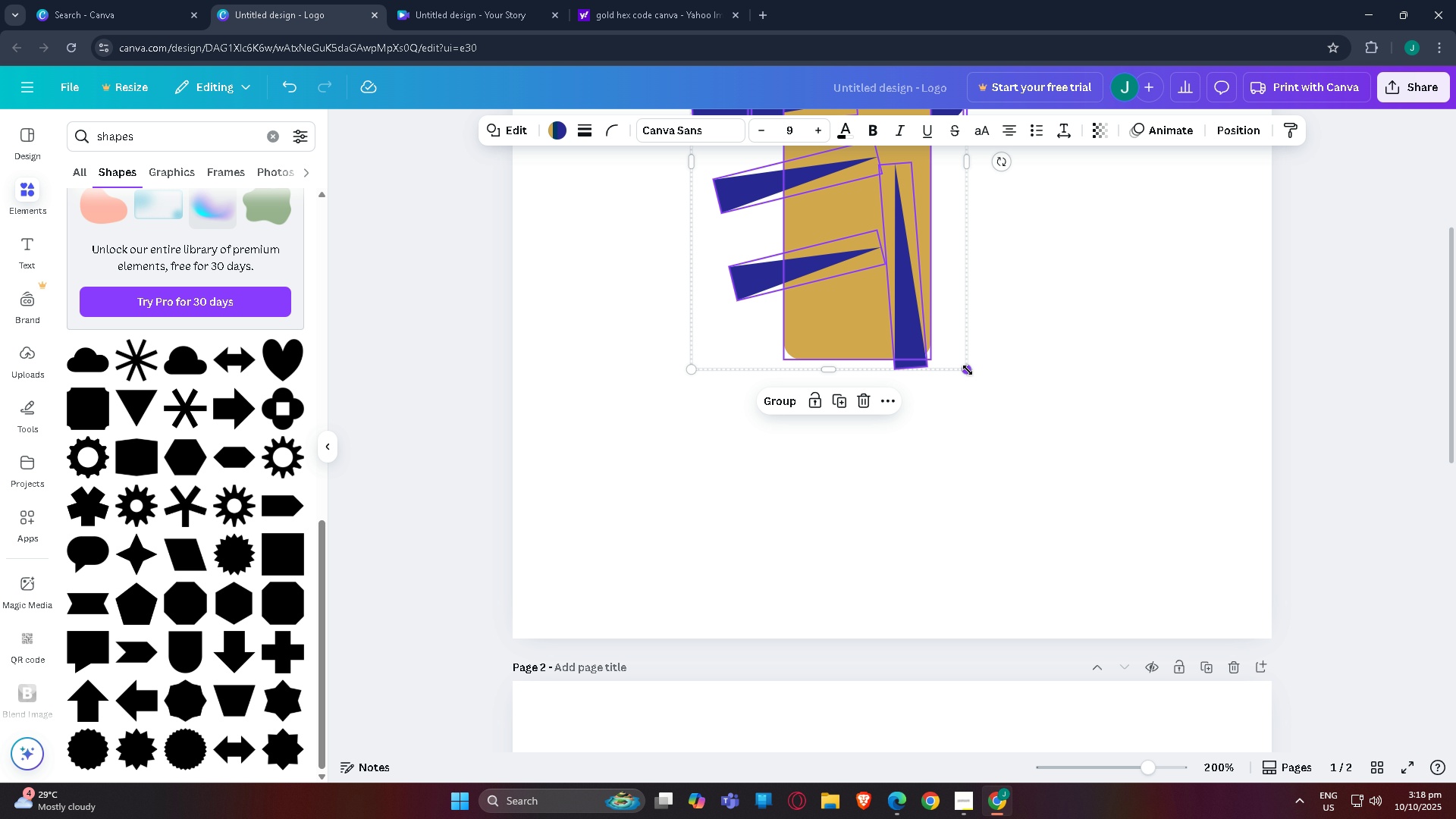 
left_click_drag(start_coordinate=[968, 370], to_coordinate=[1064, 442])
 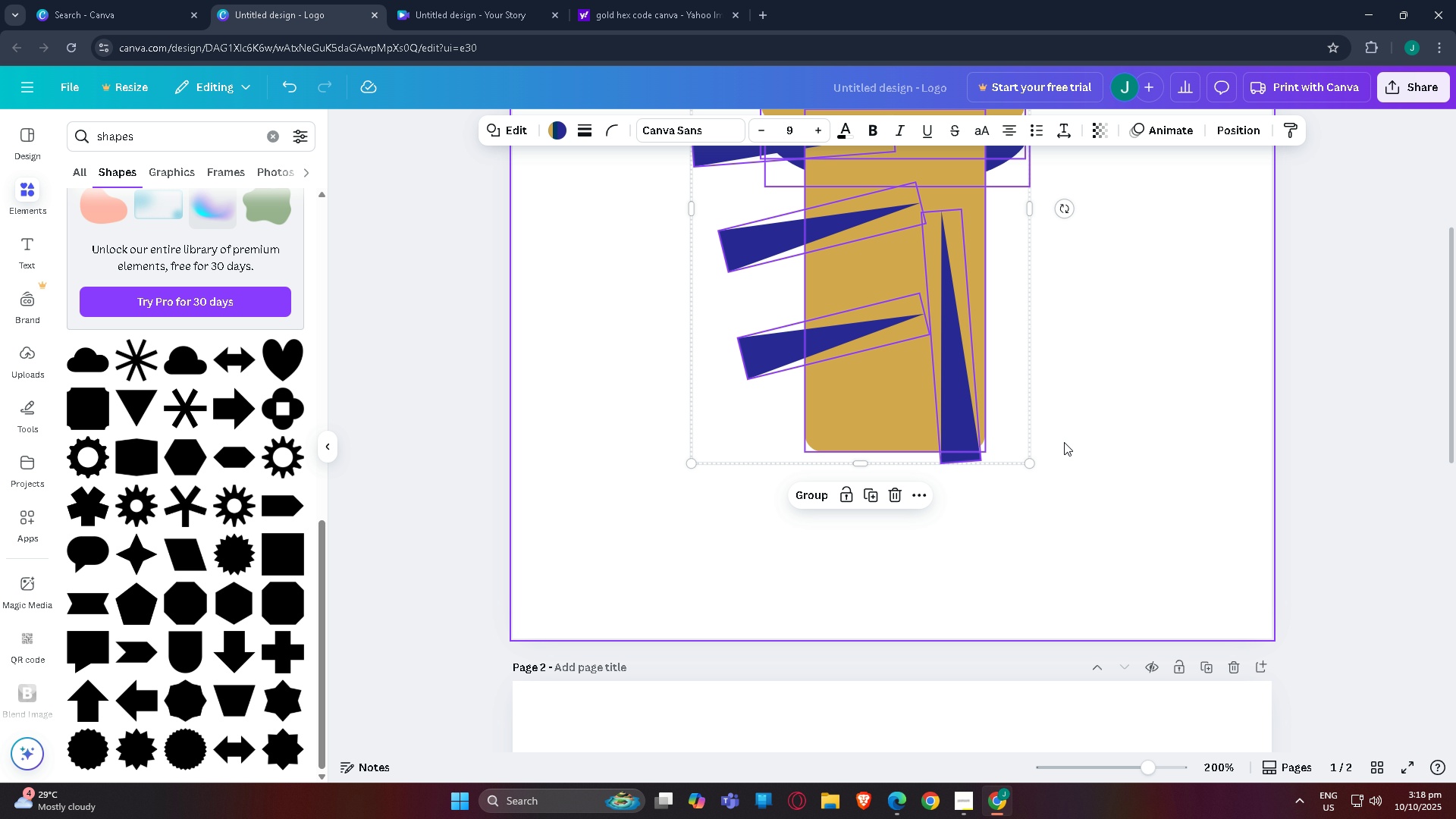 
scroll: coordinate [1065, 435], scroll_direction: up, amount: 6.0
 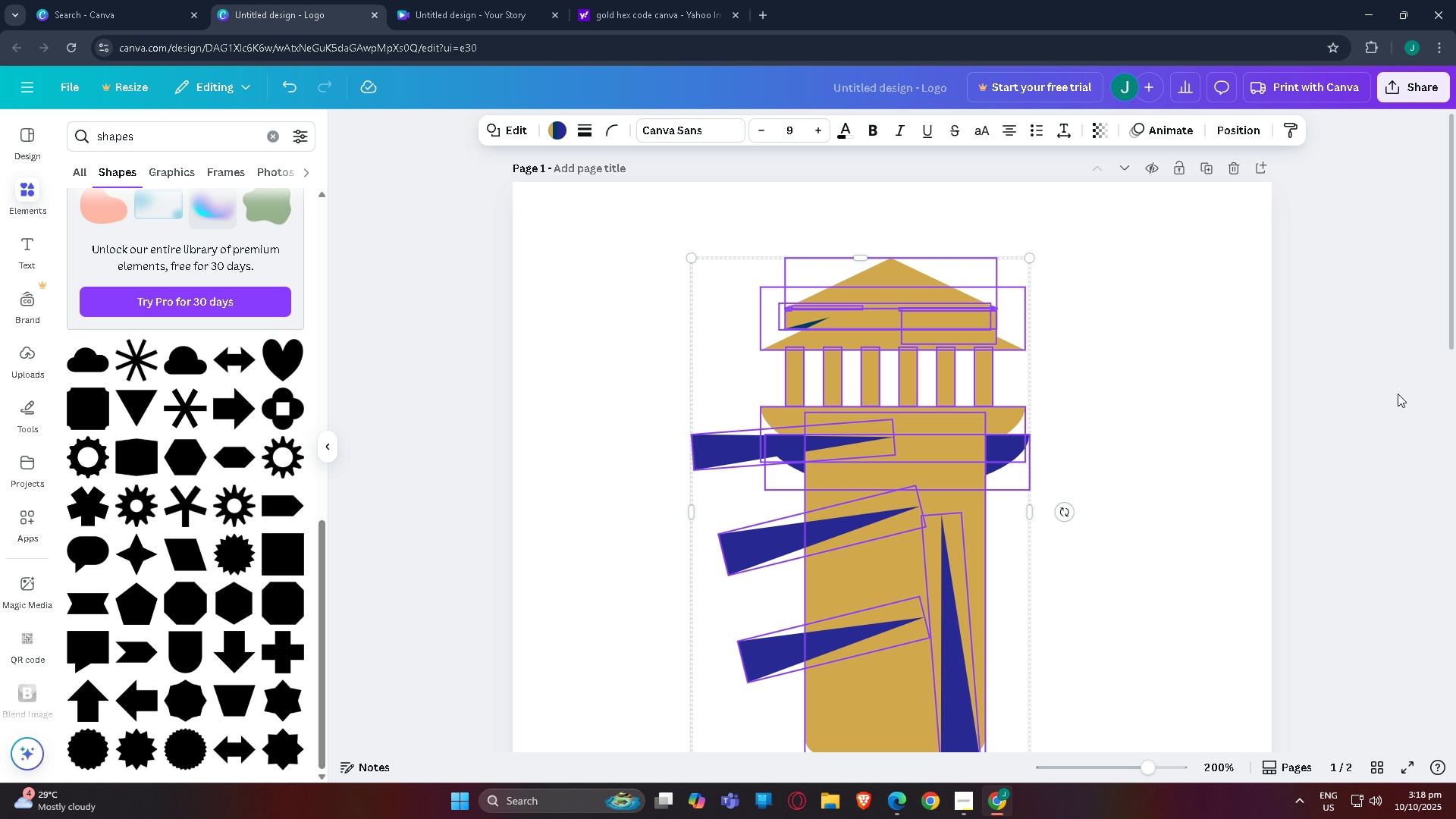 
left_click([1399, 394])
 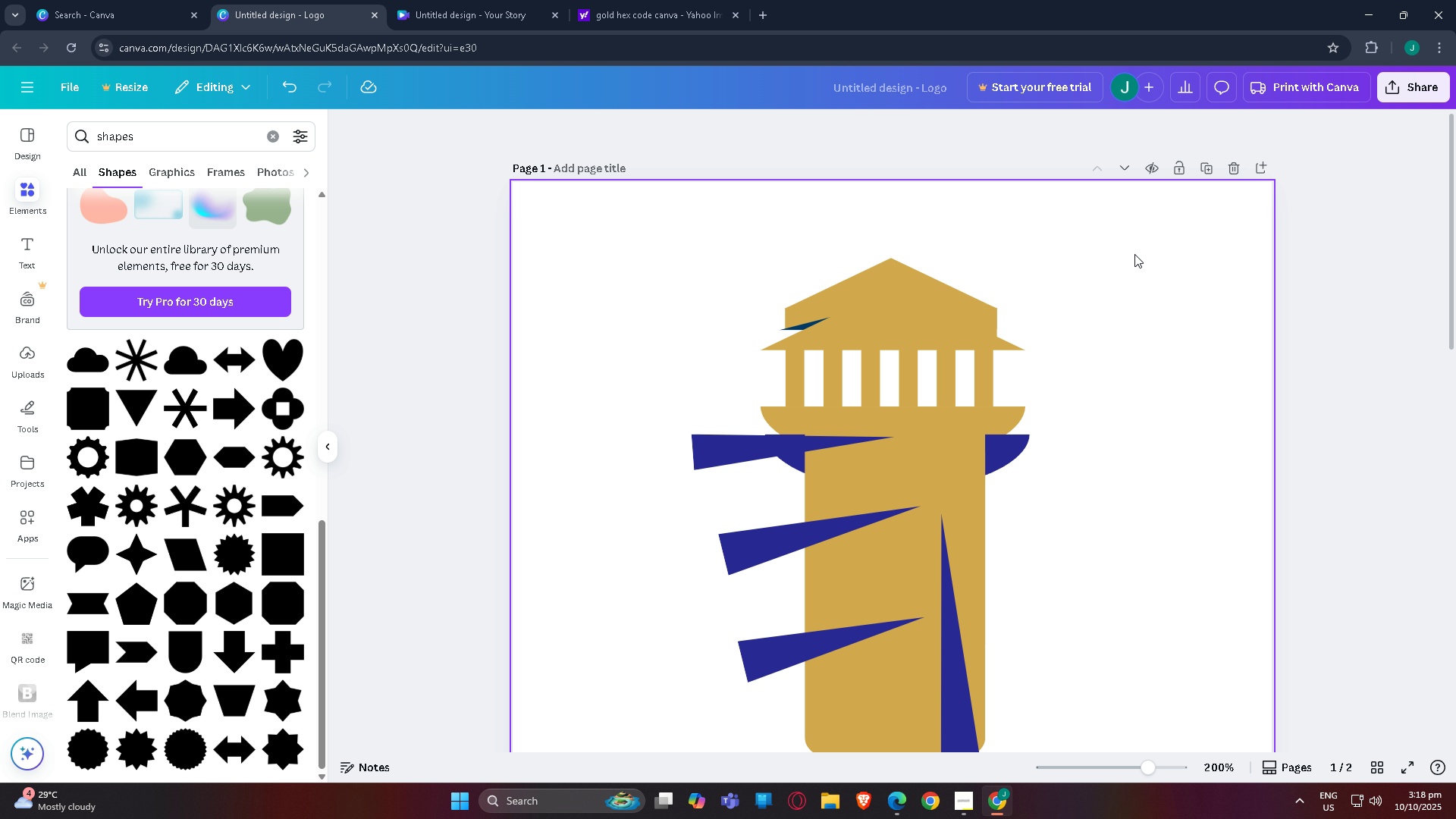 
left_click_drag(start_coordinate=[1134, 254], to_coordinate=[720, 400])
 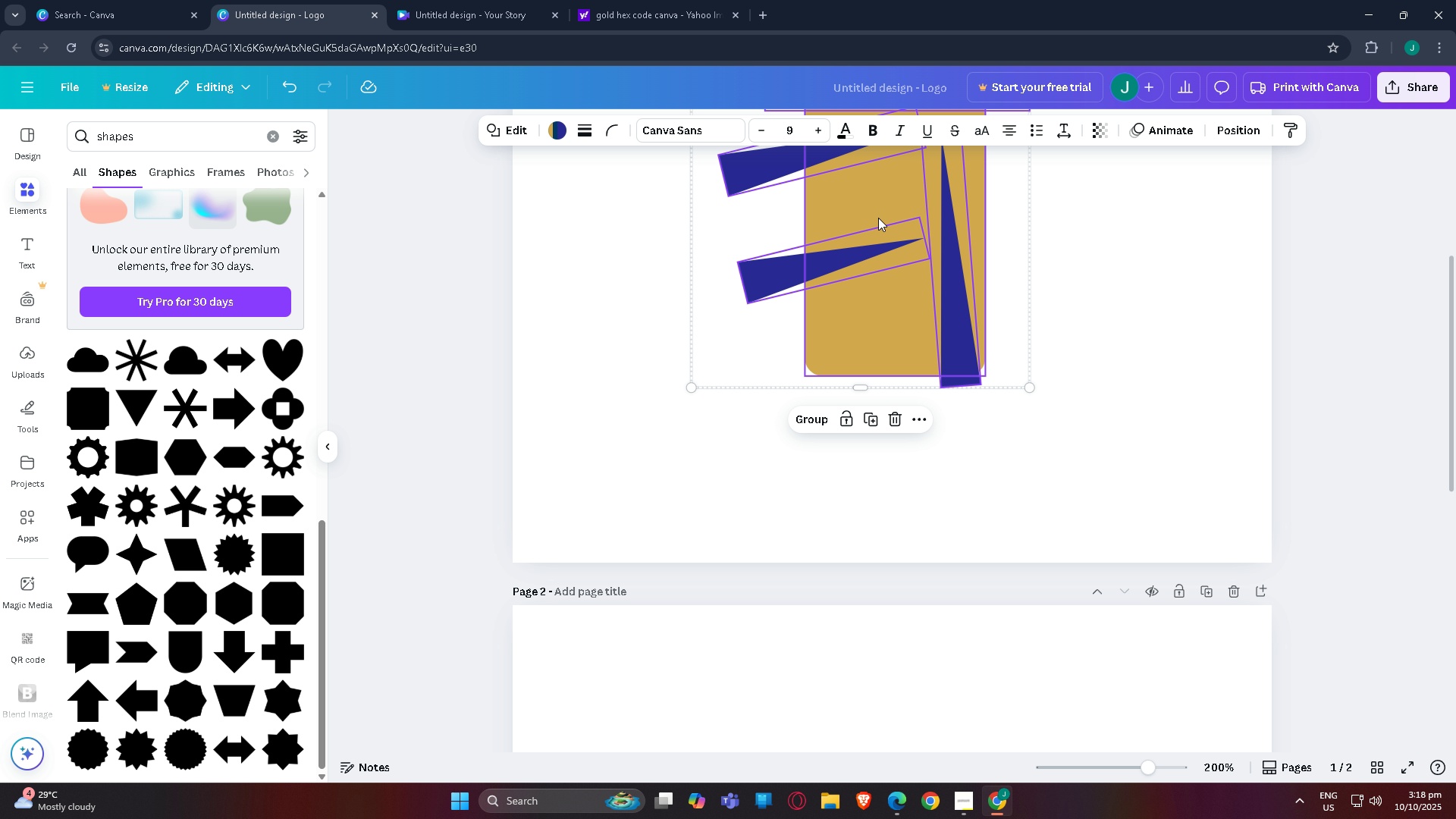 
scroll: coordinate [750, 666], scroll_direction: down, amount: 5.0
 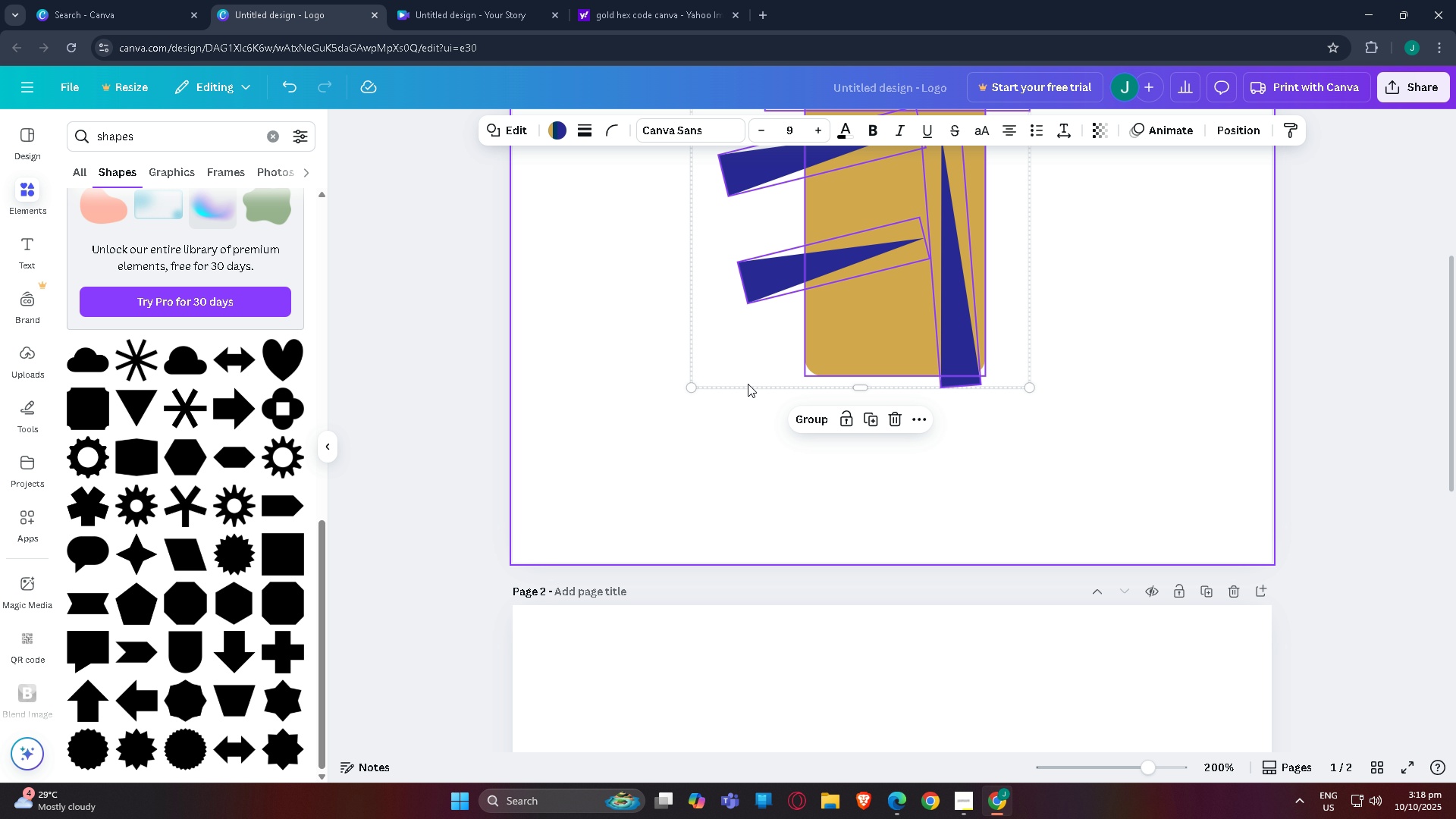 
left_click_drag(start_coordinate=[871, 202], to_coordinate=[903, 201])
 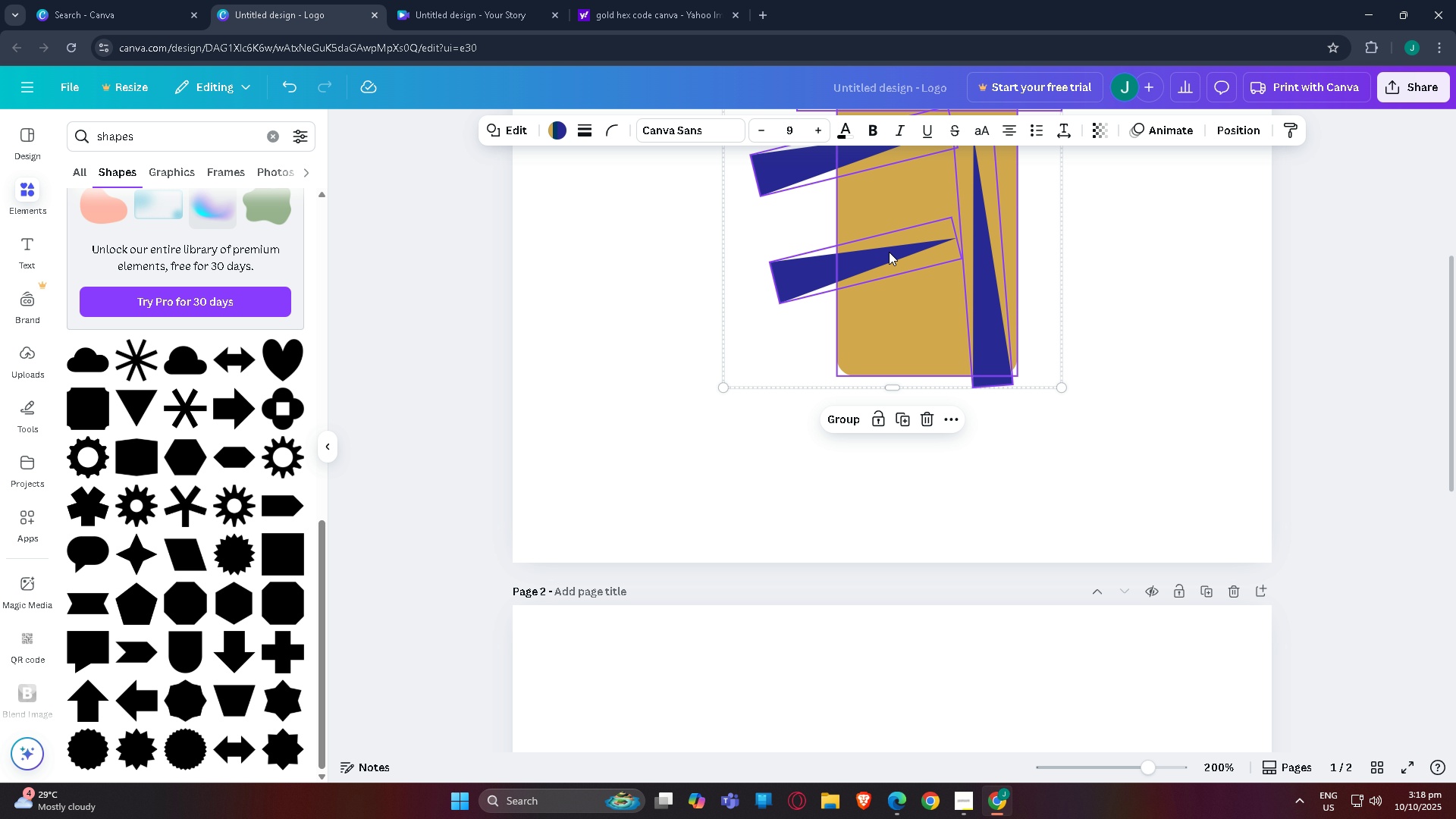 
scroll: coordinate [876, 318], scroll_direction: up, amount: 6.0
 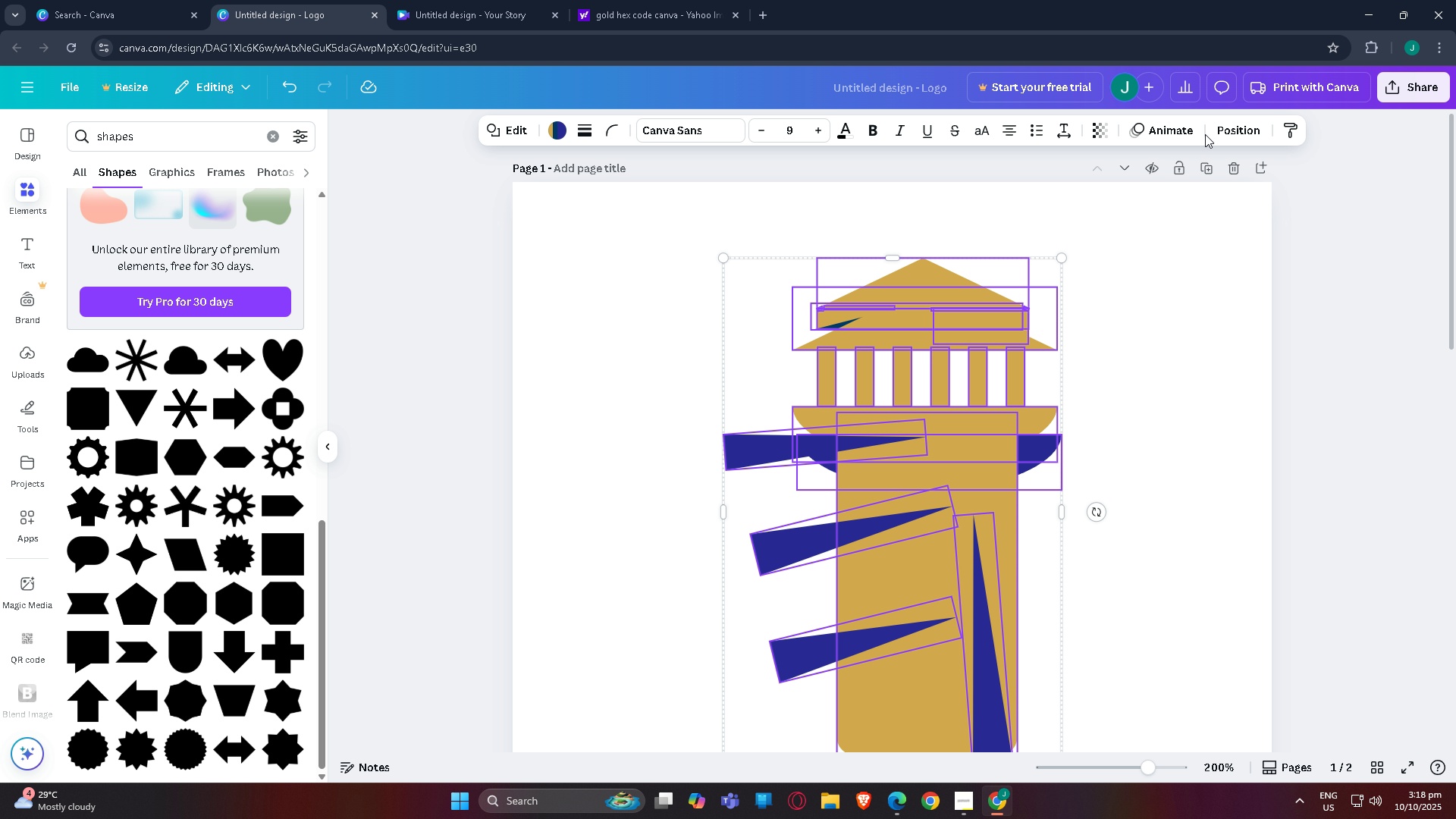 
left_click([1229, 133])
 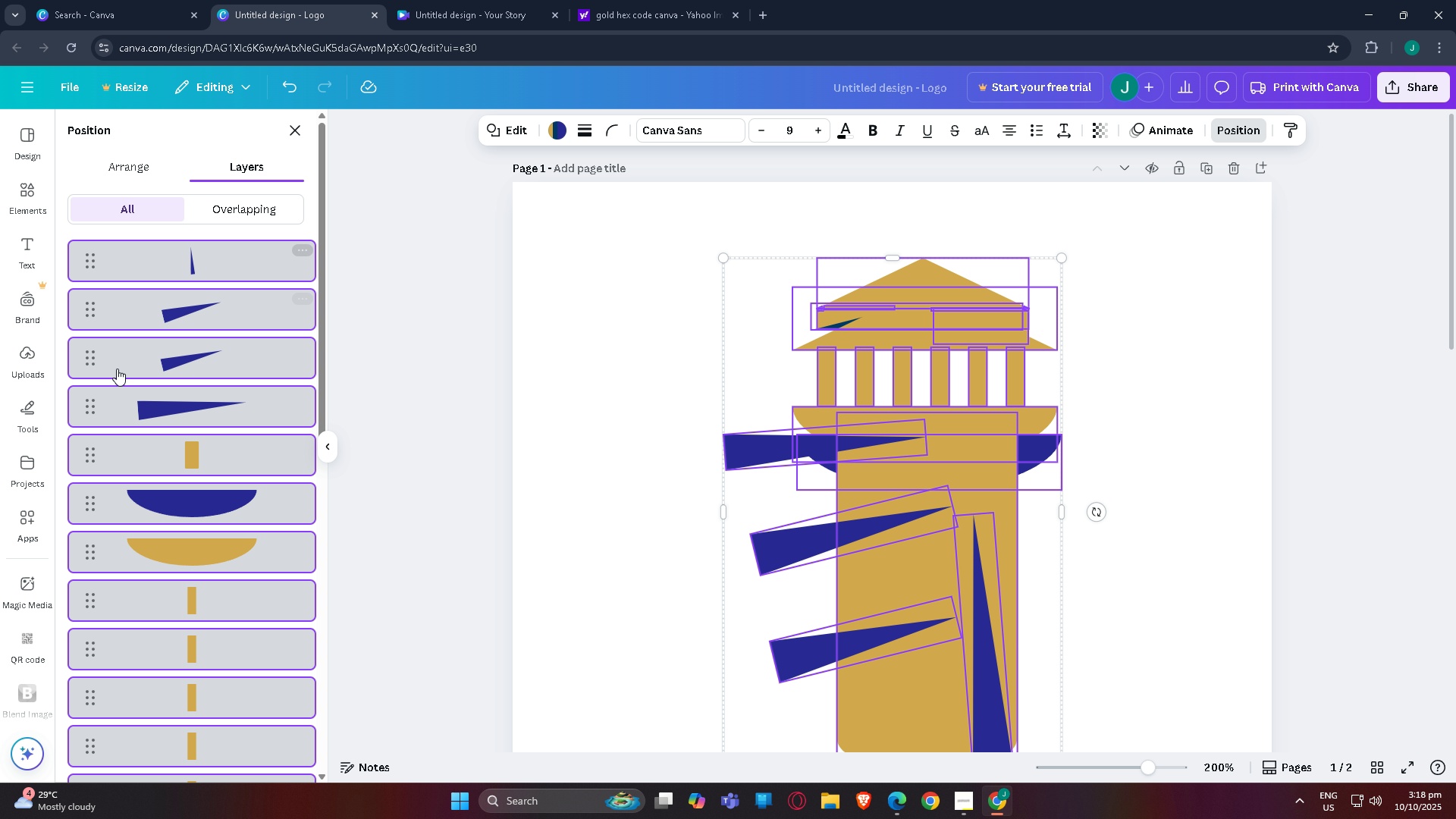 
scroll: coordinate [180, 472], scroll_direction: down, amount: 12.0
 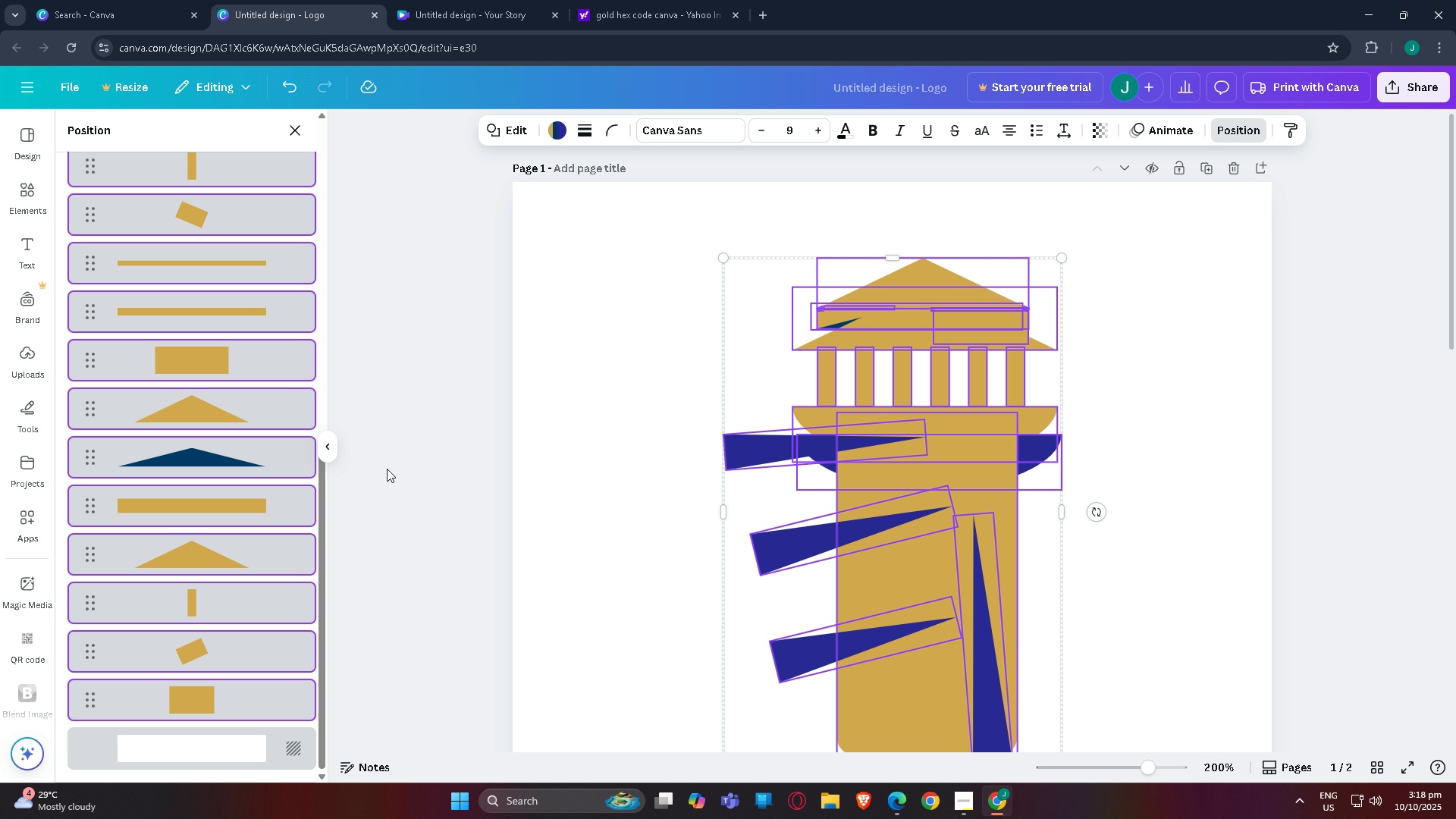 
left_click([387, 469])
 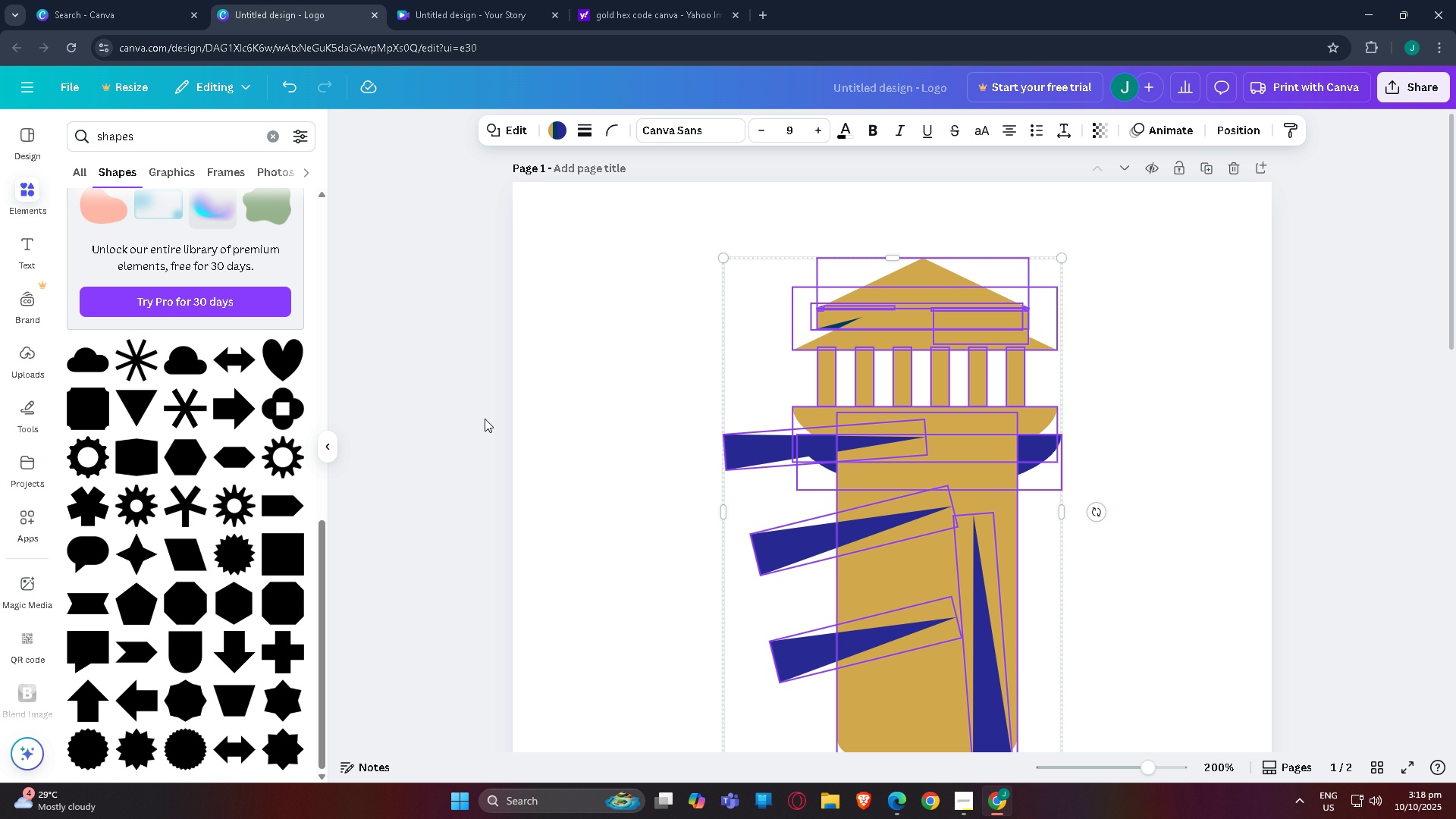 
left_click([487, 417])
 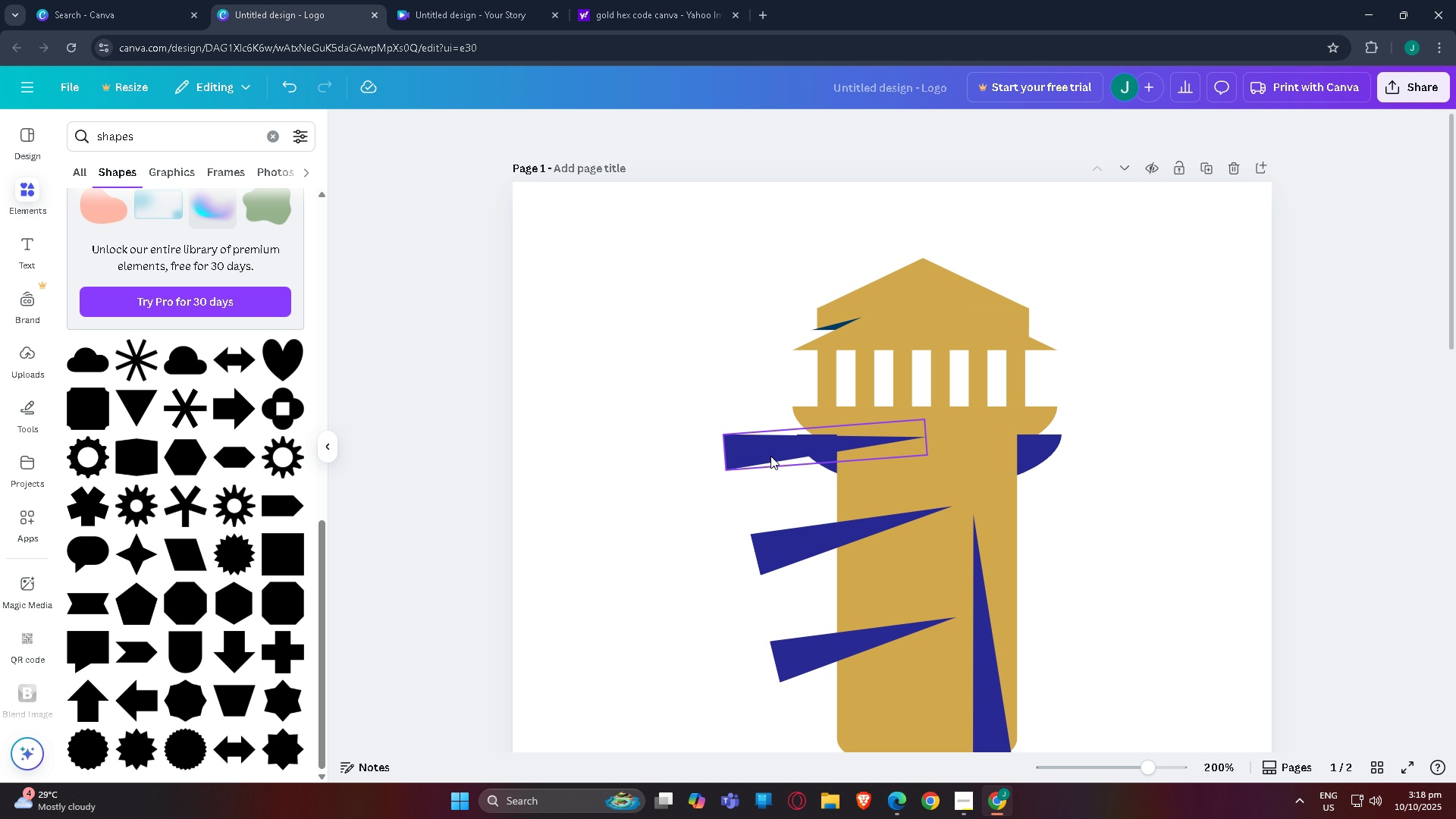 
left_click([770, 456])
 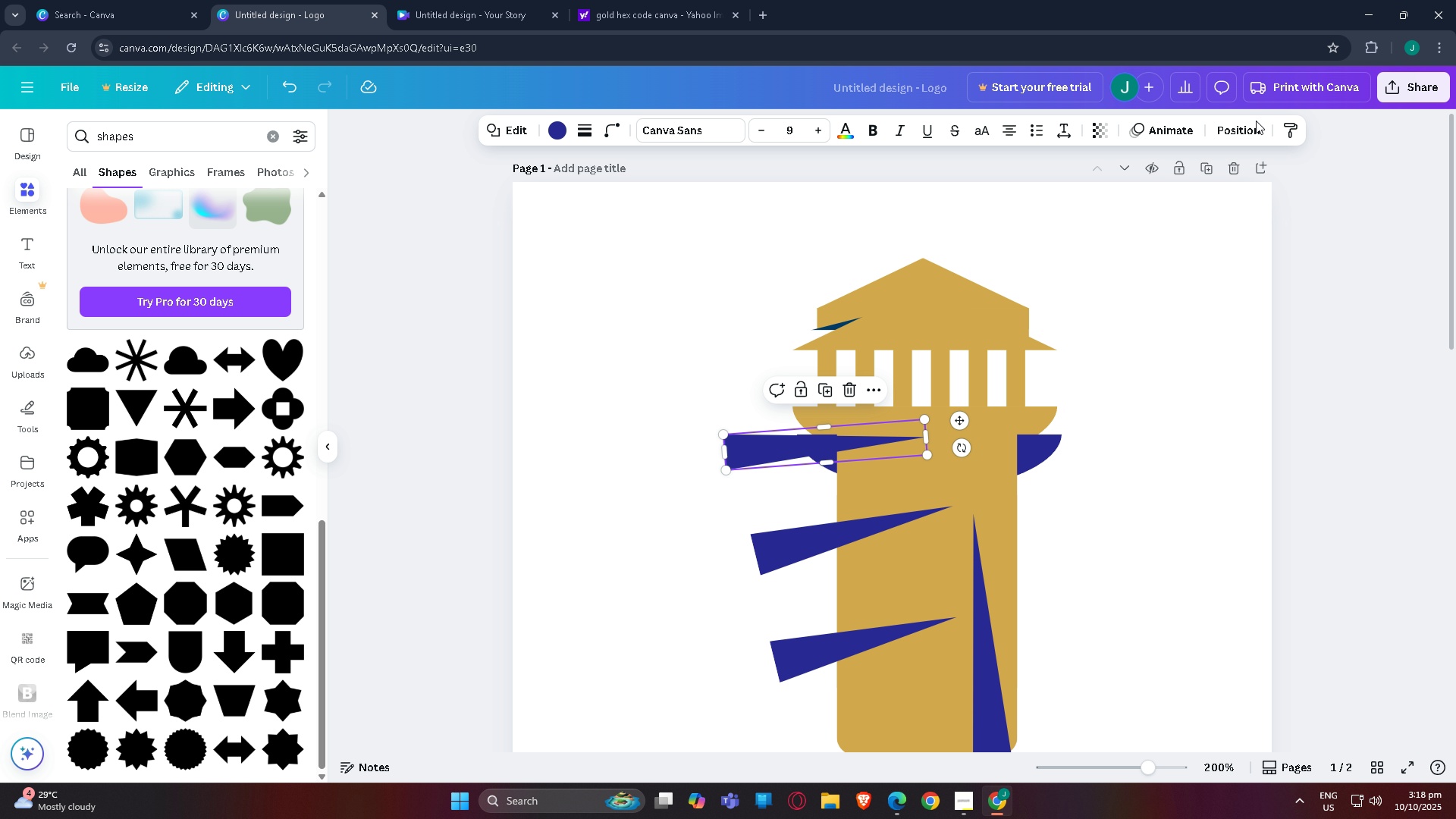 
left_click([1256, 133])
 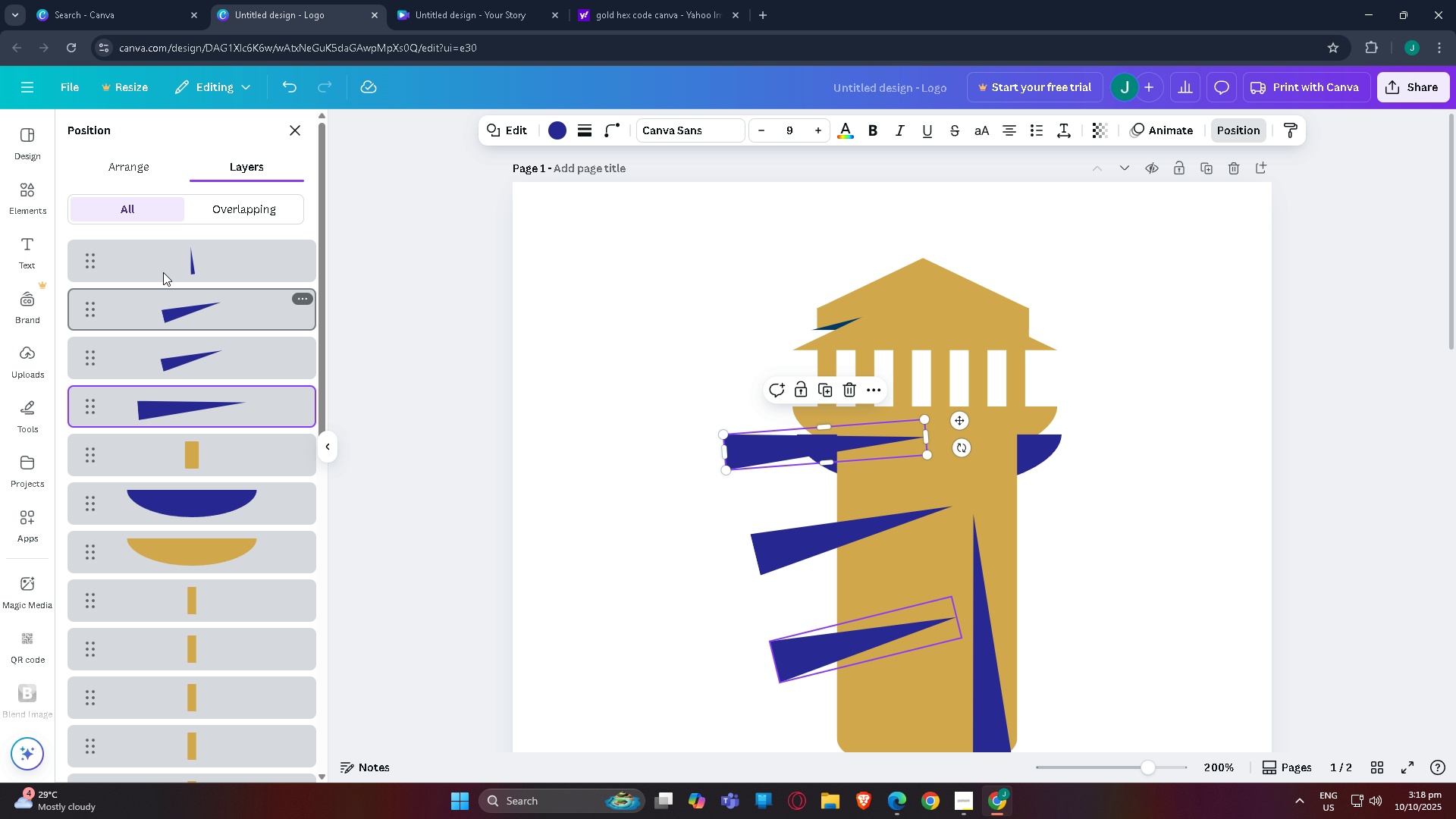 
left_click([168, 262])
 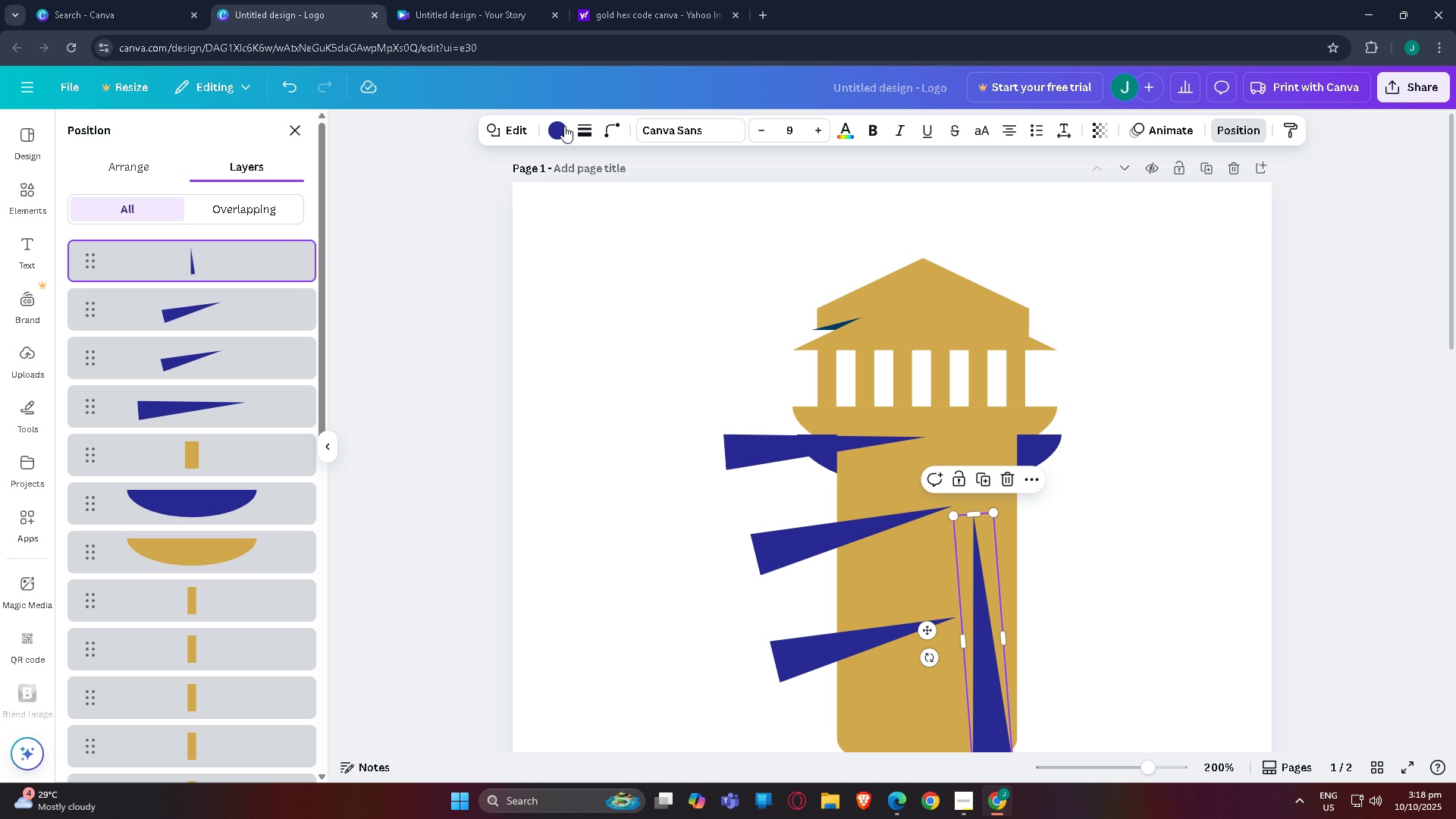 
left_click([560, 128])
 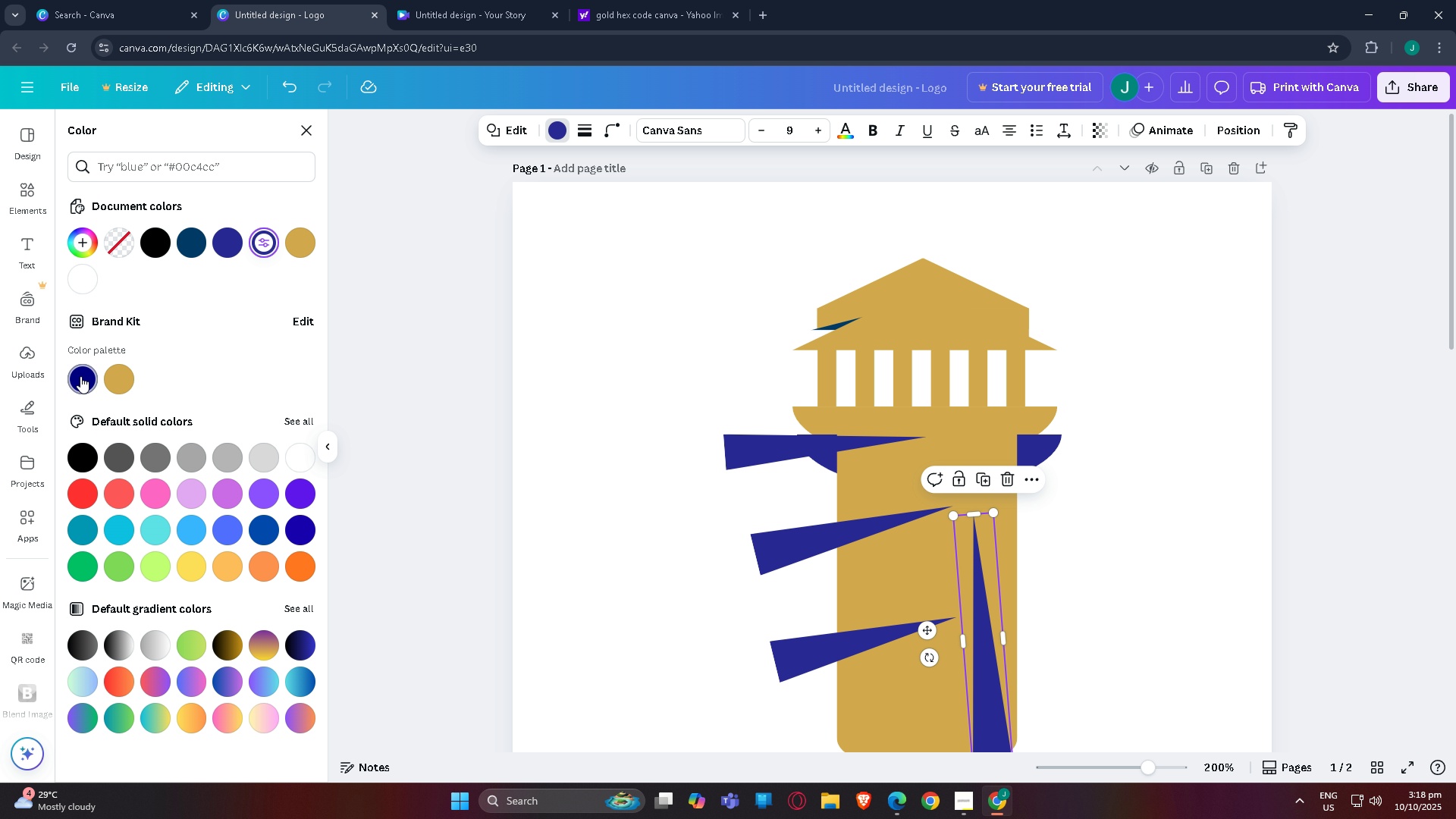 
left_click([77, 379])
 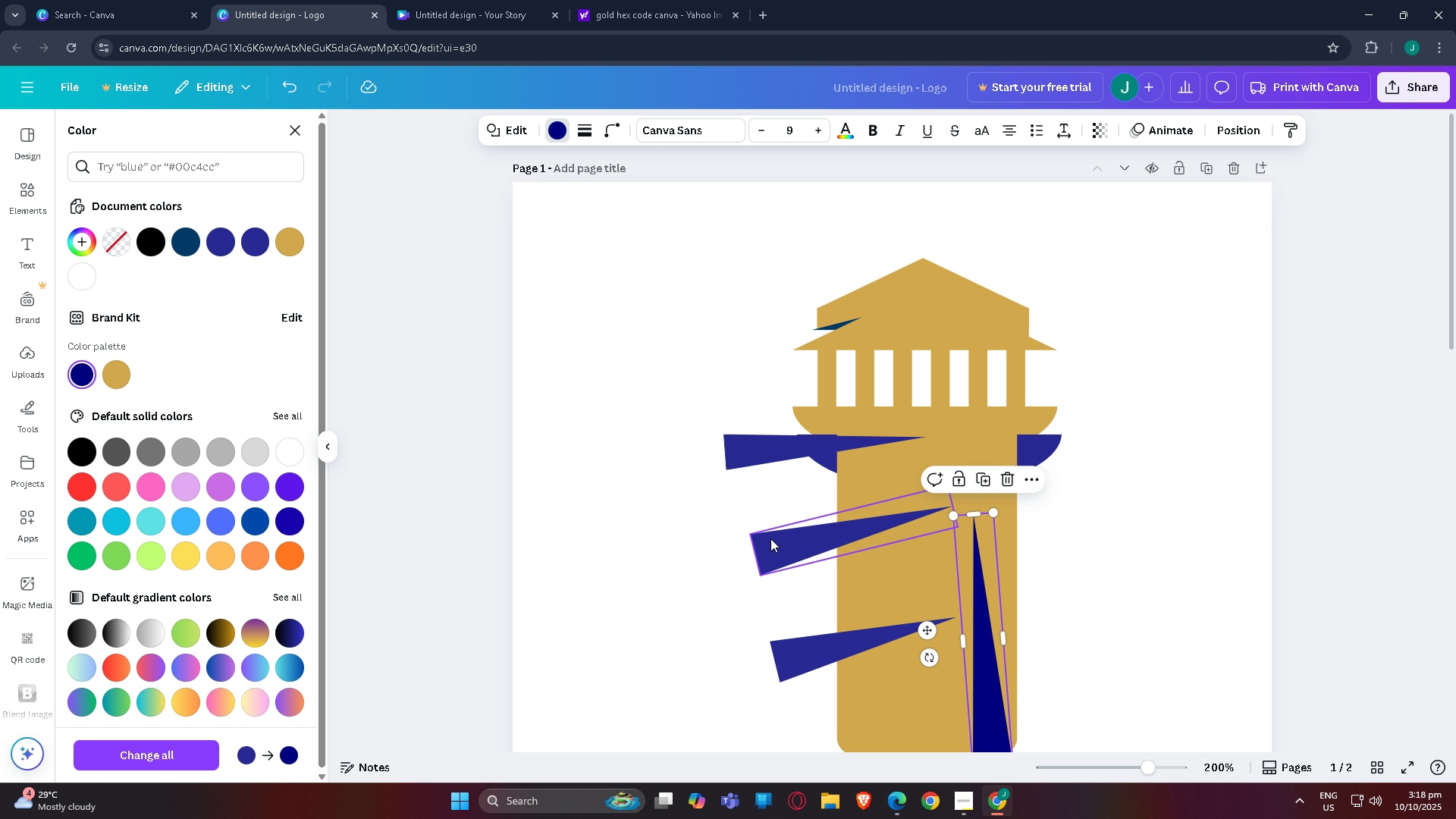 
left_click([771, 539])
 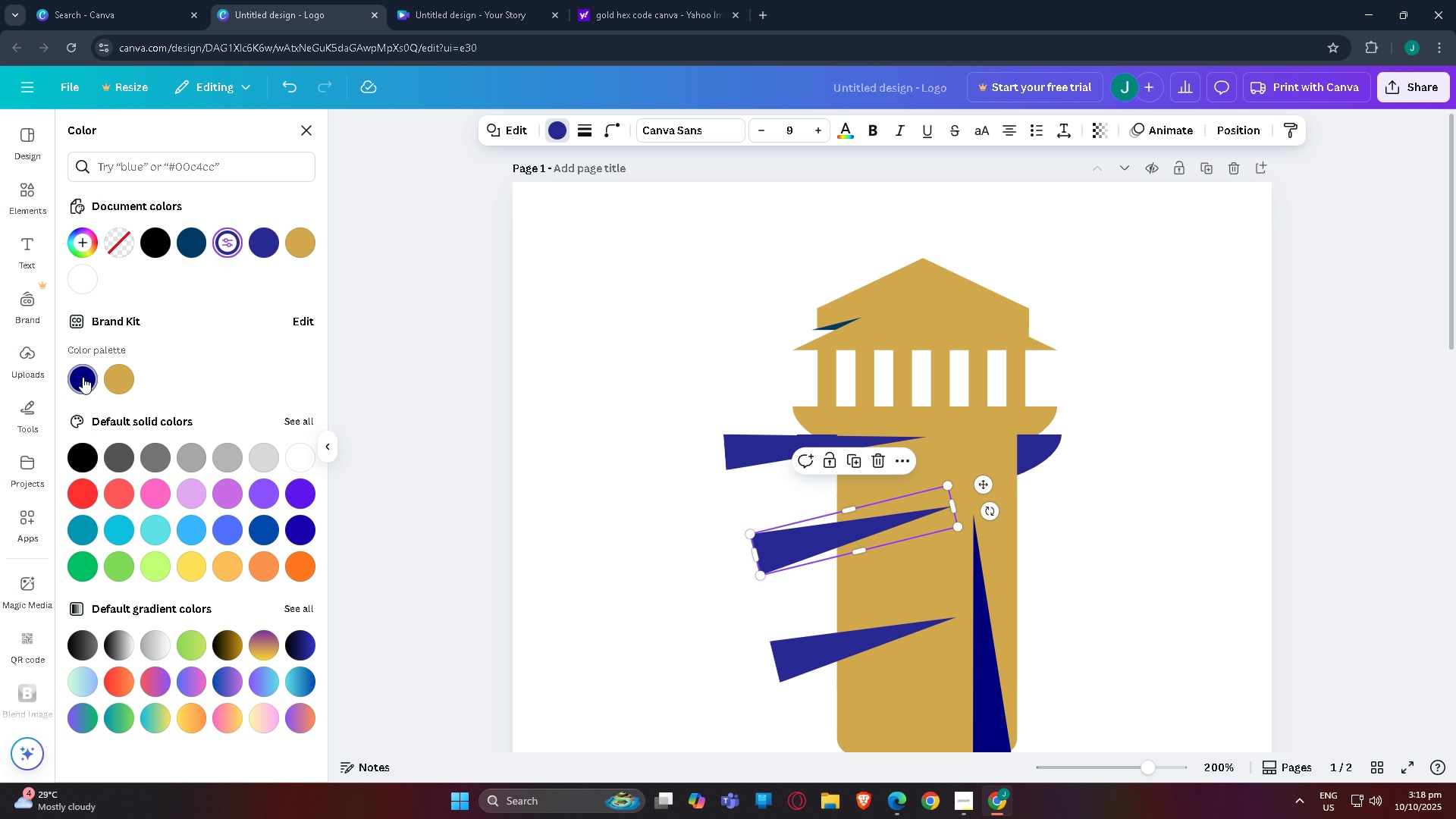 
left_click([83, 377])
 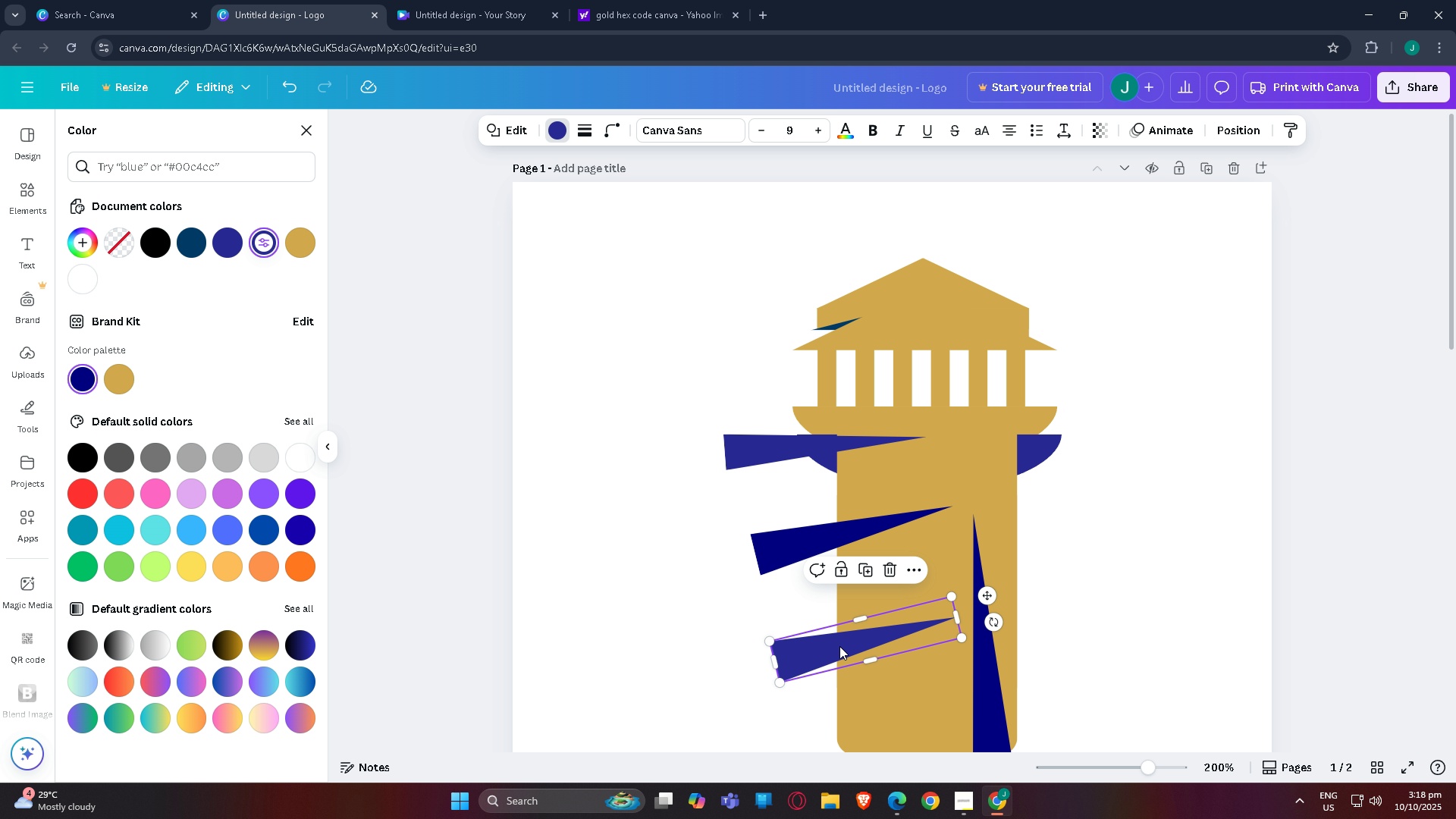 
left_click([839, 646])
 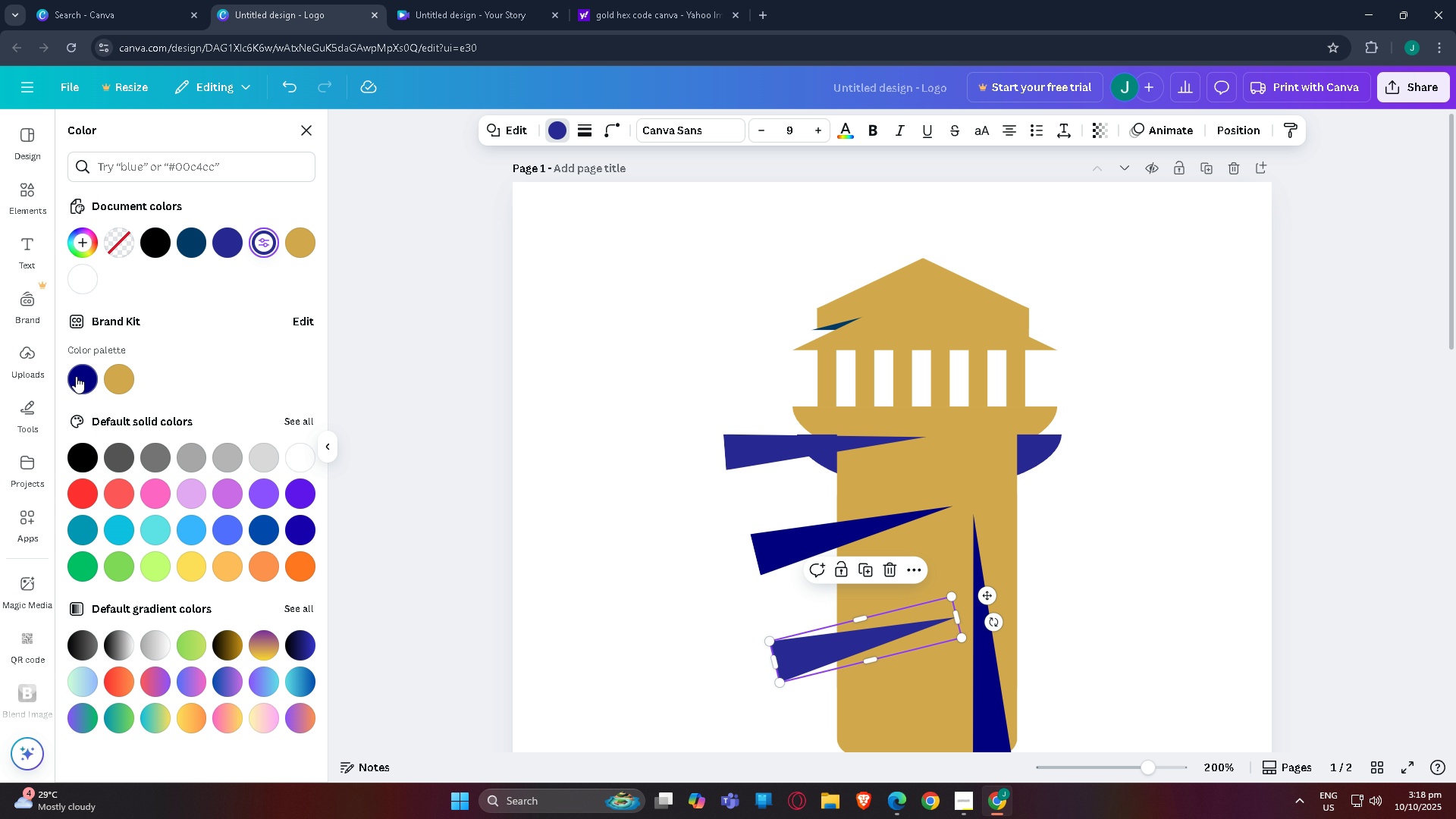 
left_click([76, 376])
 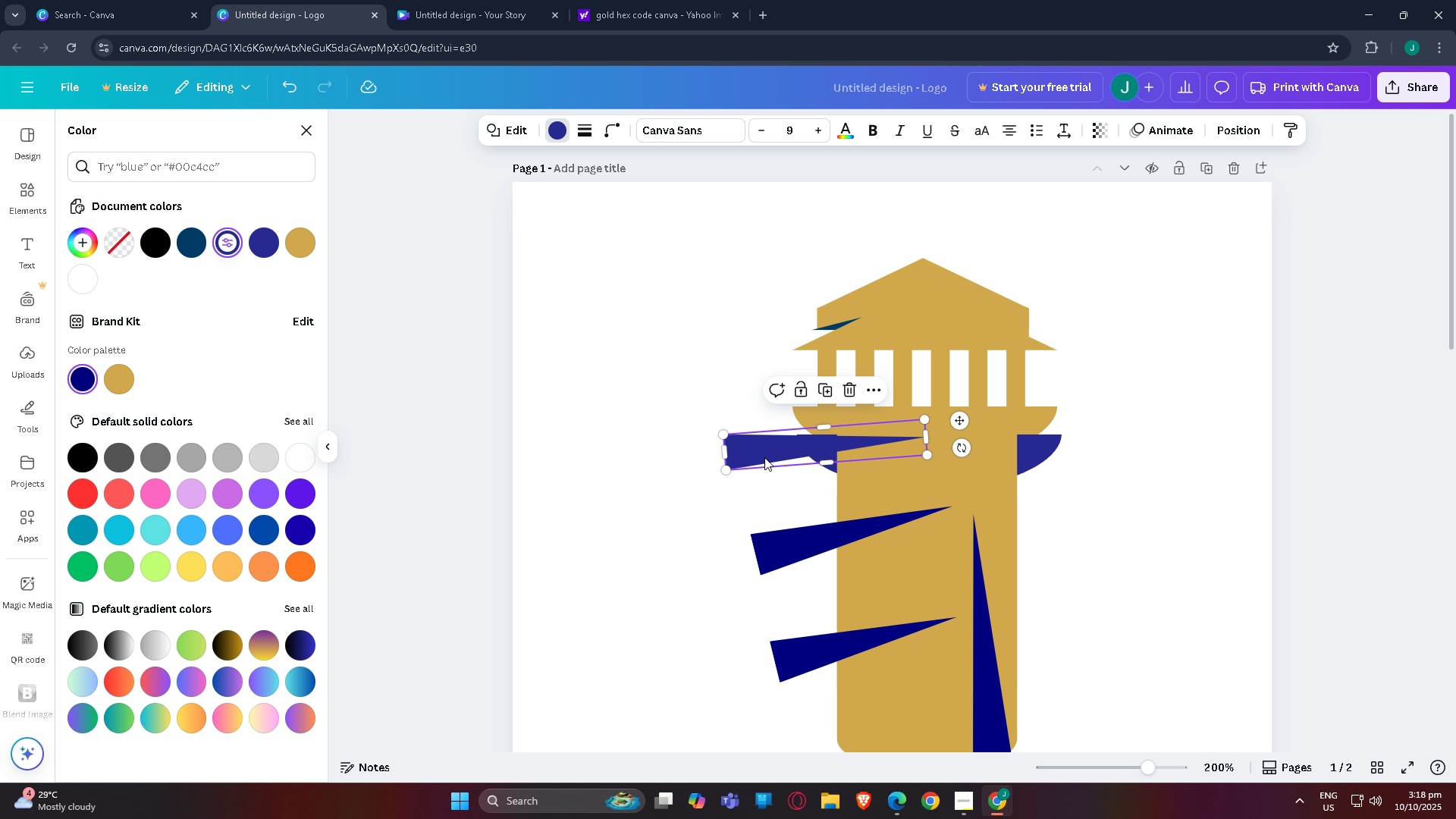 
left_click([764, 457])
 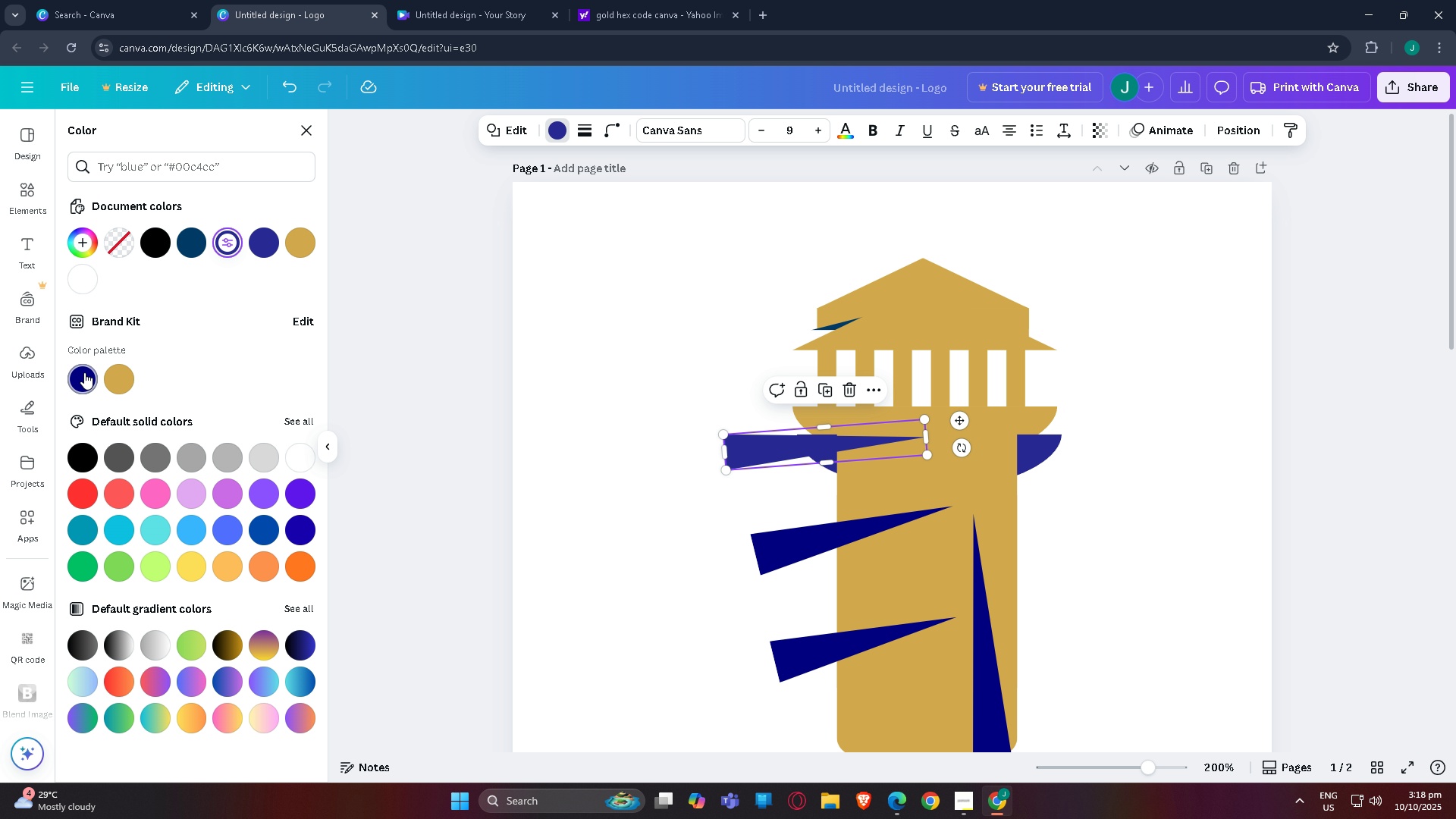 
left_click([83, 372])
 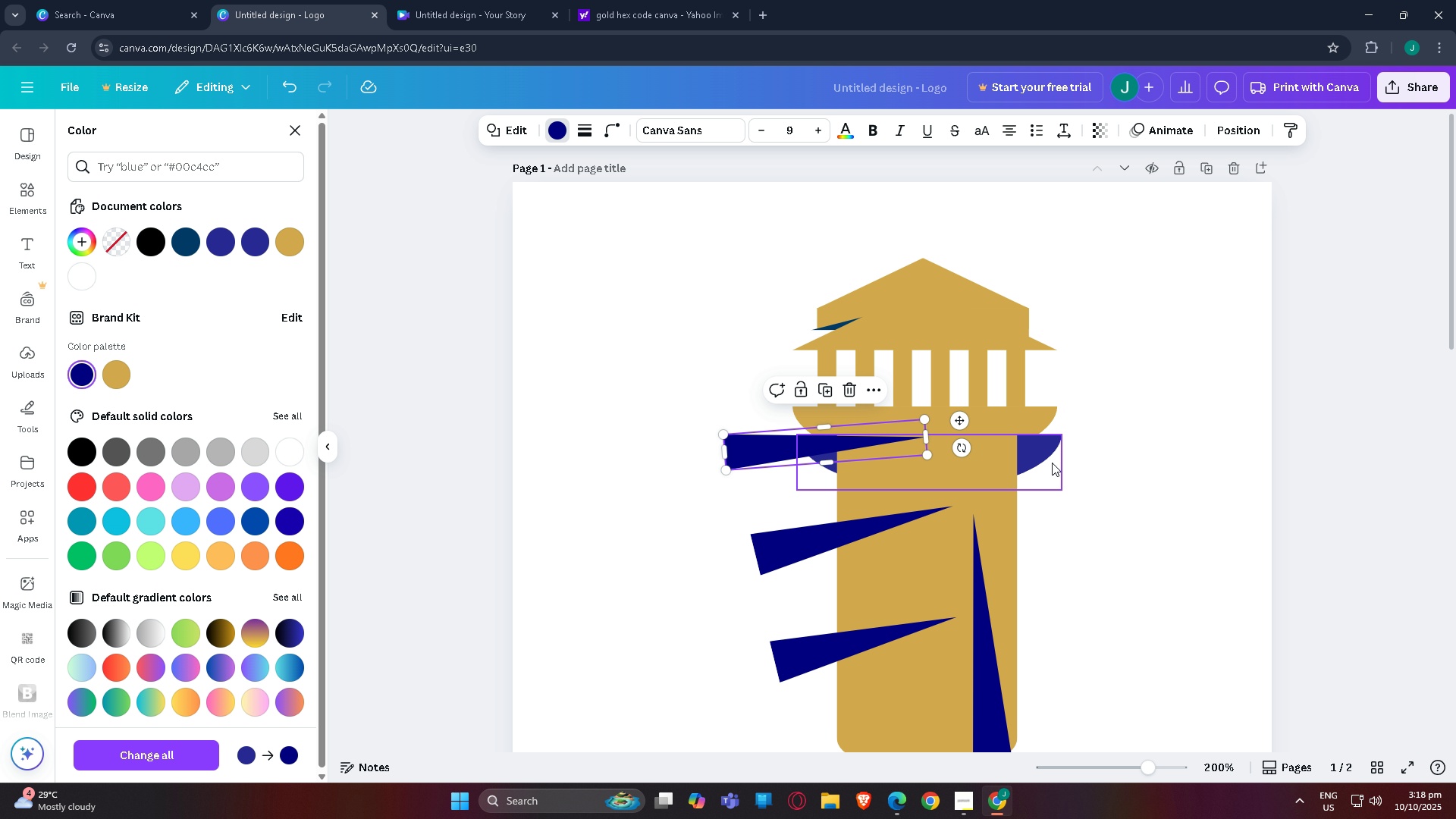 
left_click([1052, 463])
 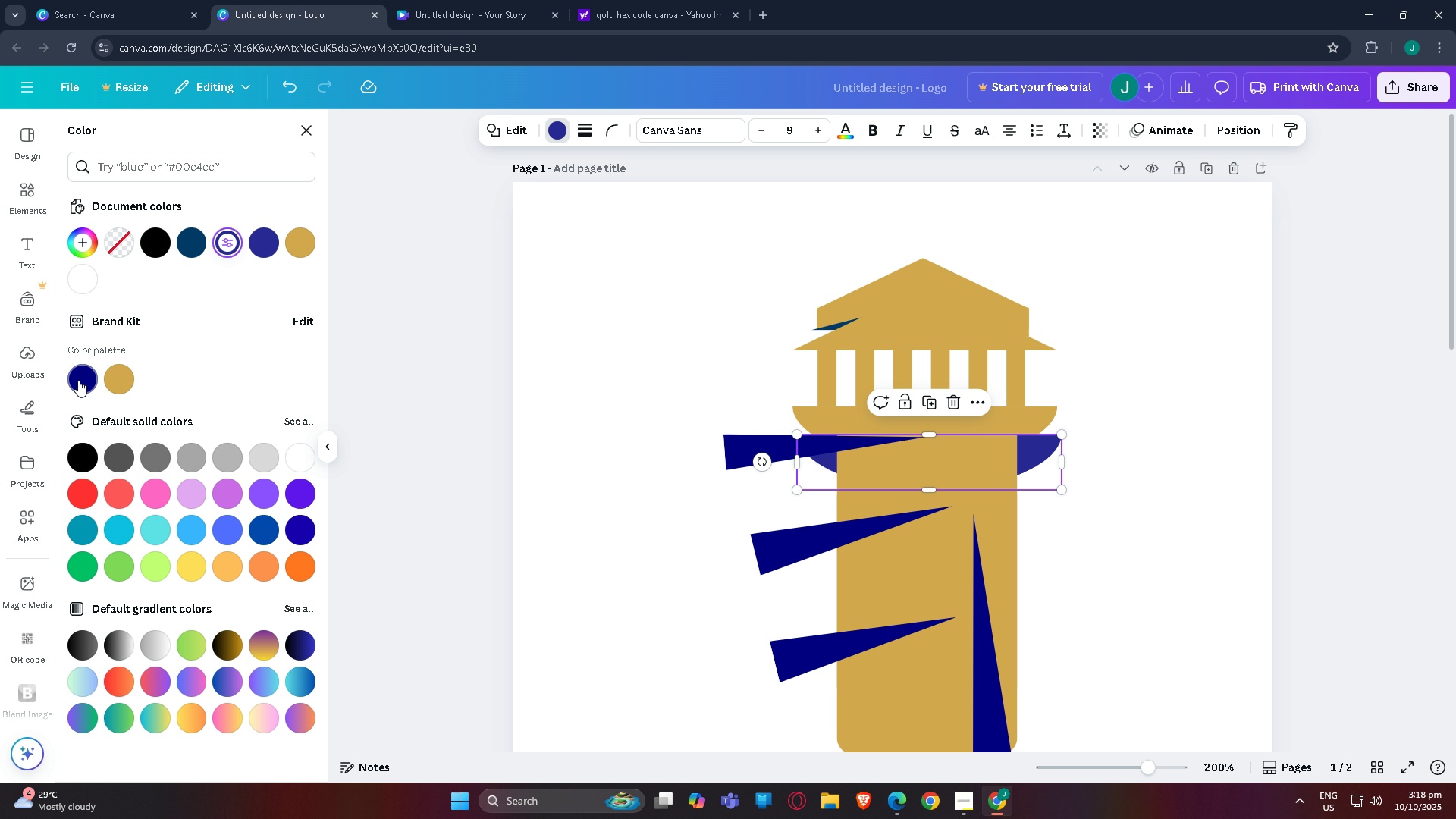 
left_click([78, 380])
 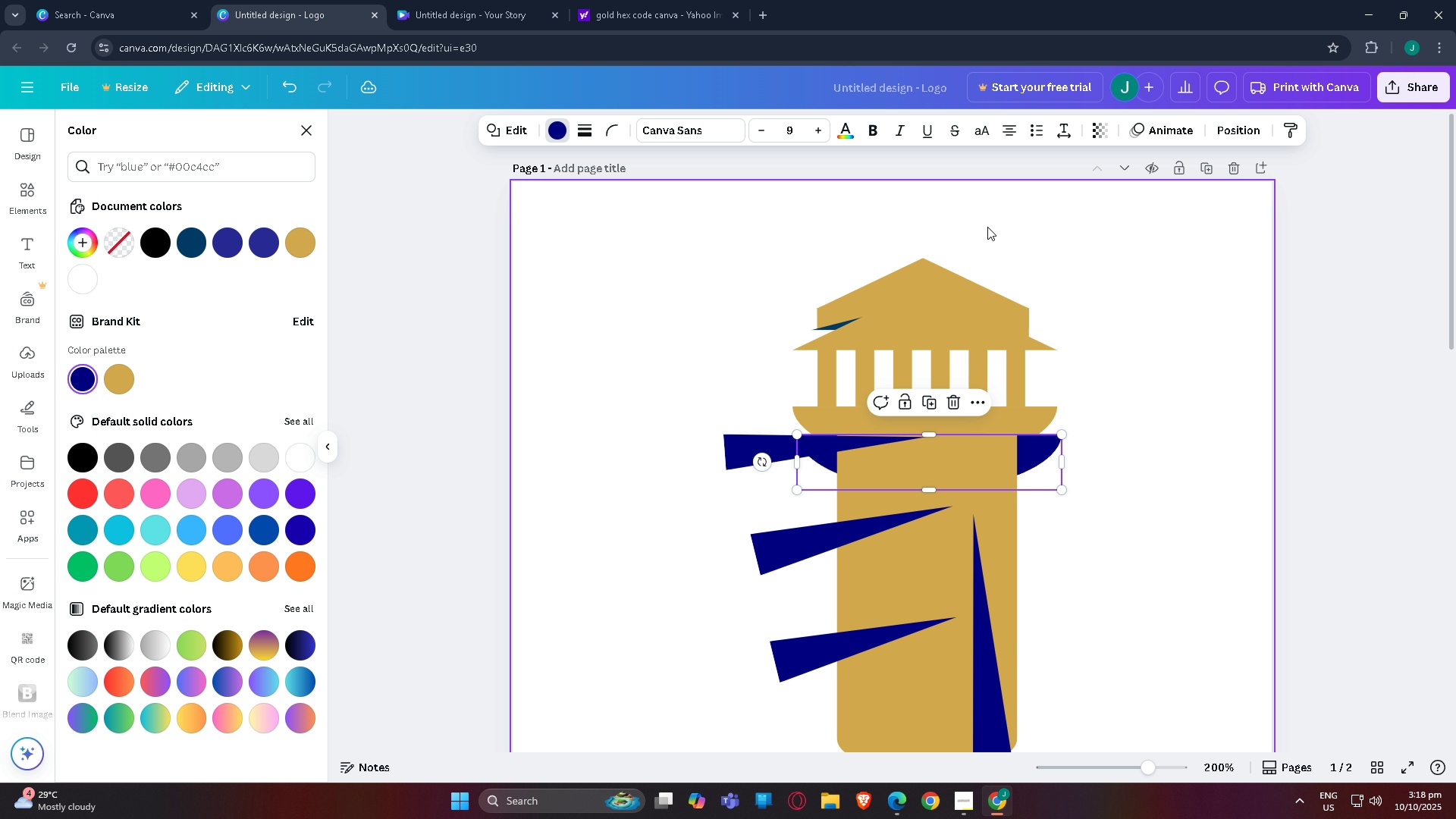 
left_click([1247, 131])
 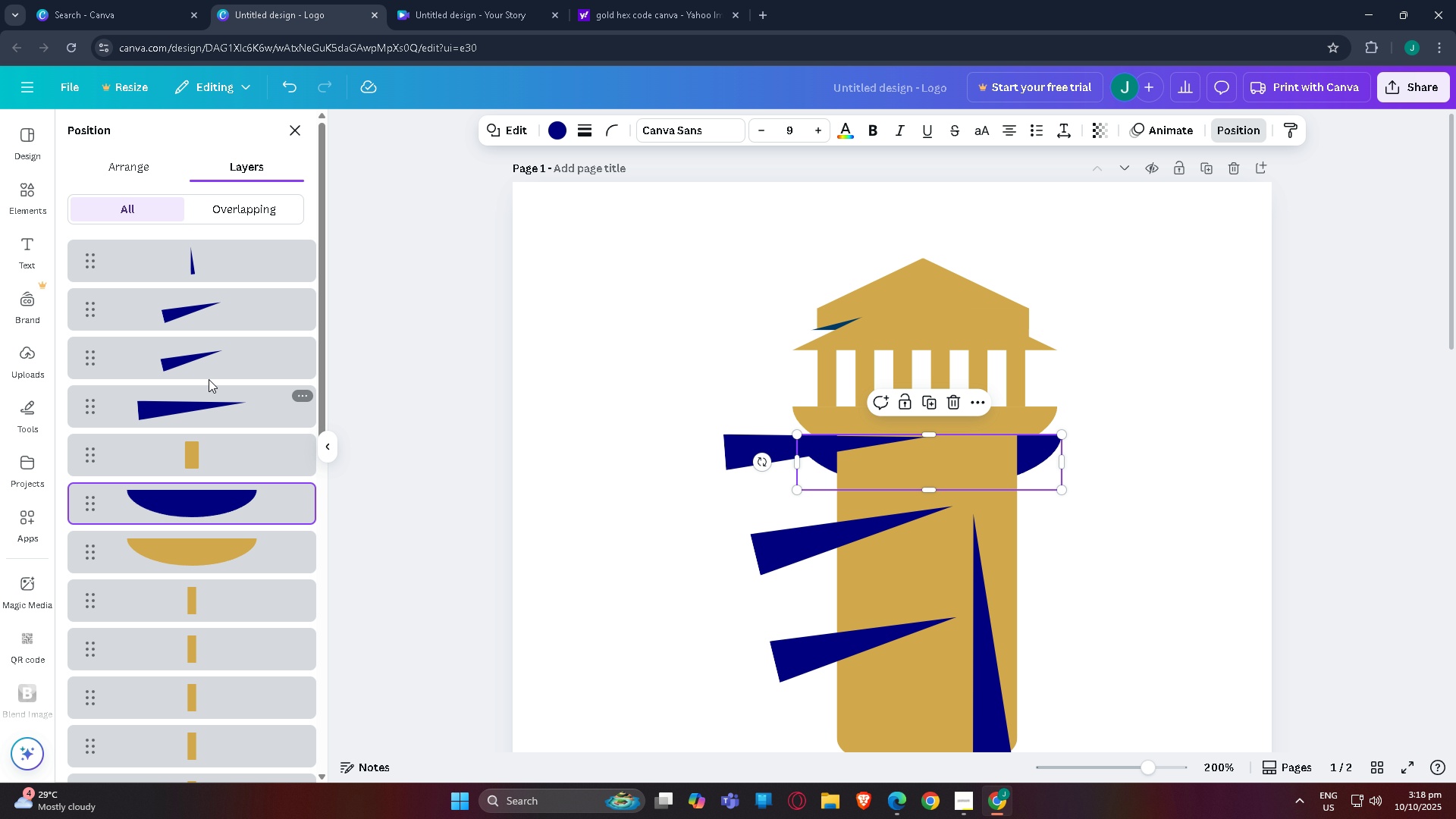 
double_click([208, 353])
 